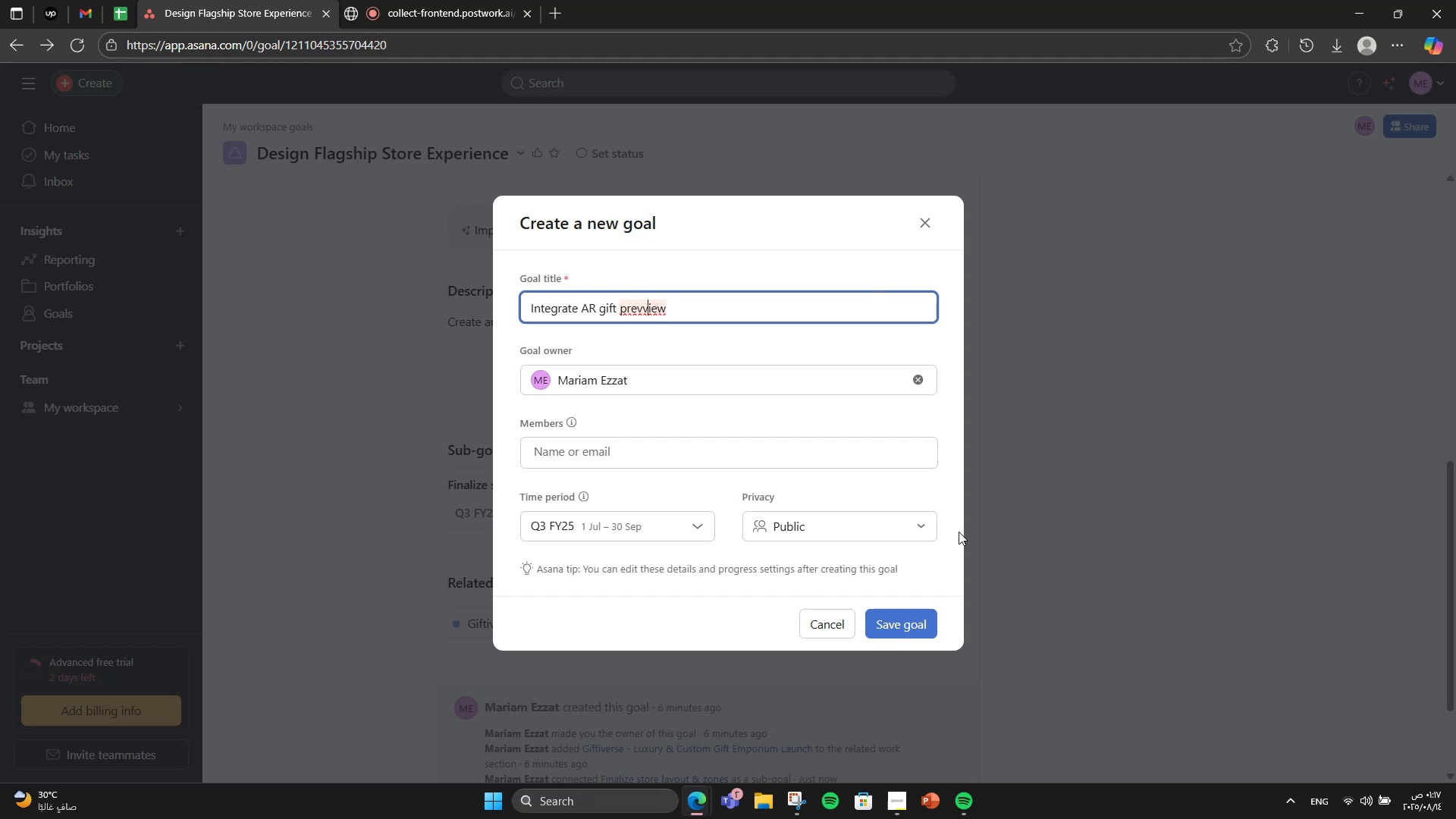 
key(Backspace)
 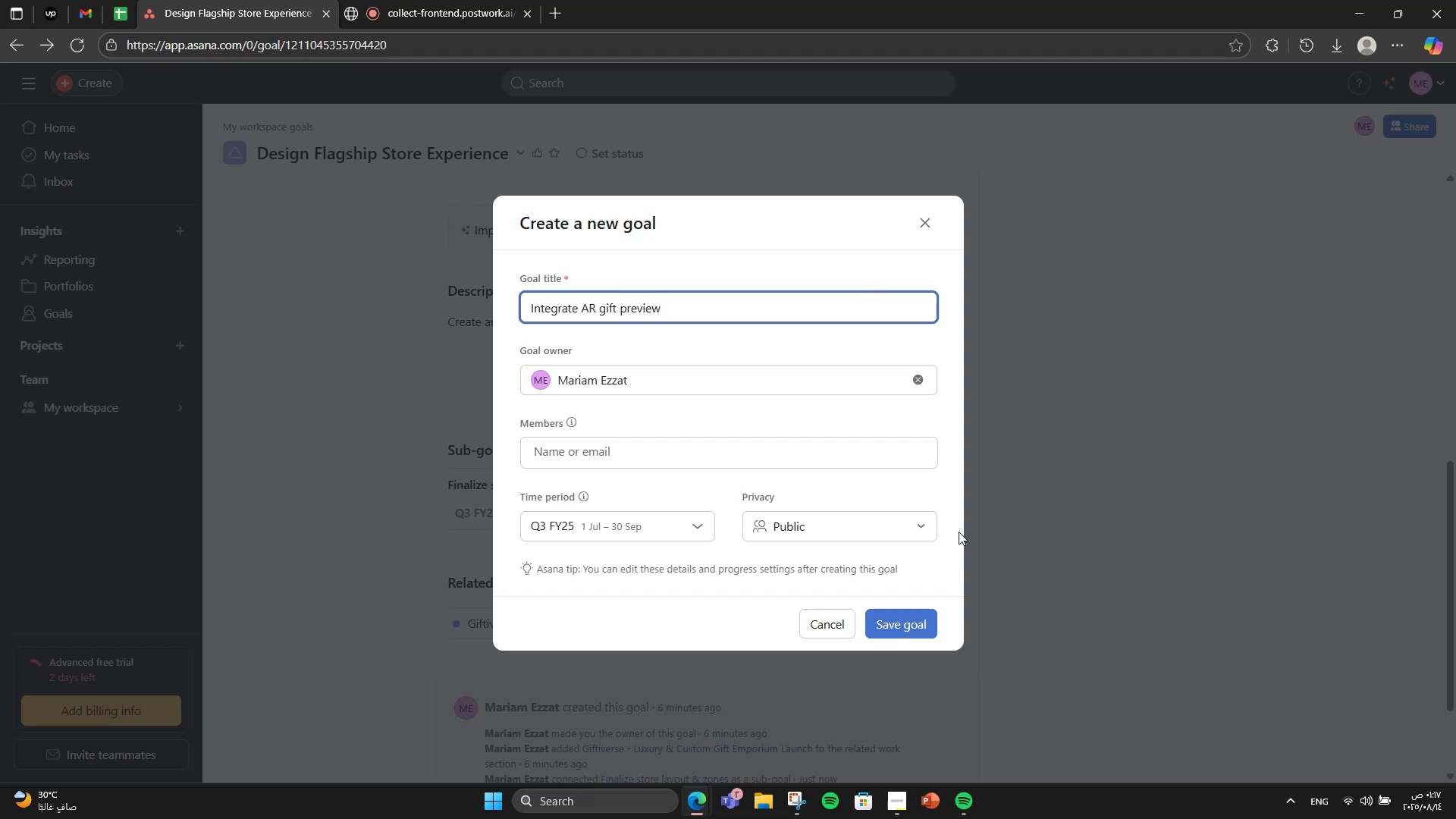 
hold_key(key=ArrowRight, duration=0.8)
 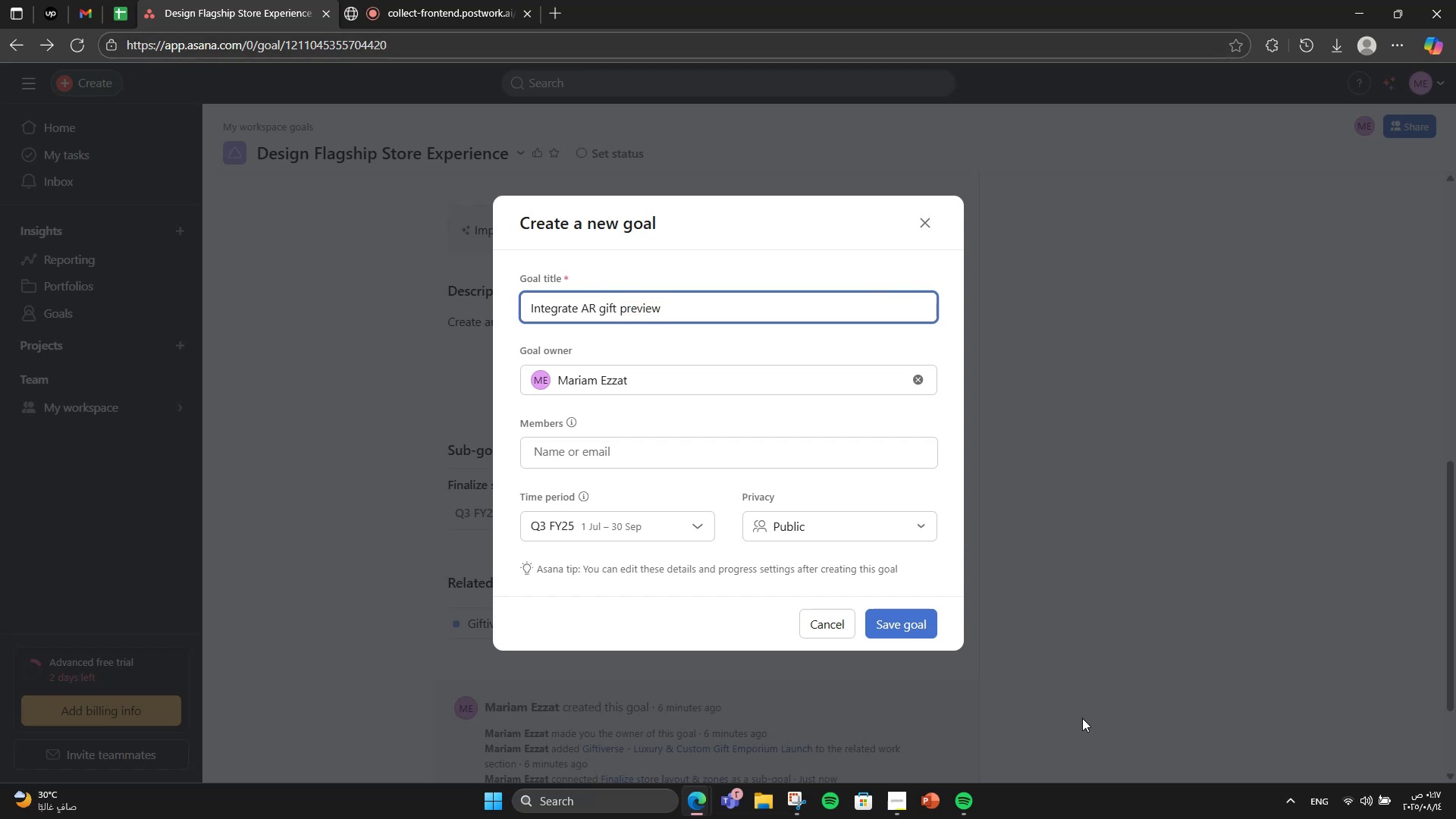 
left_click([896, 622])
 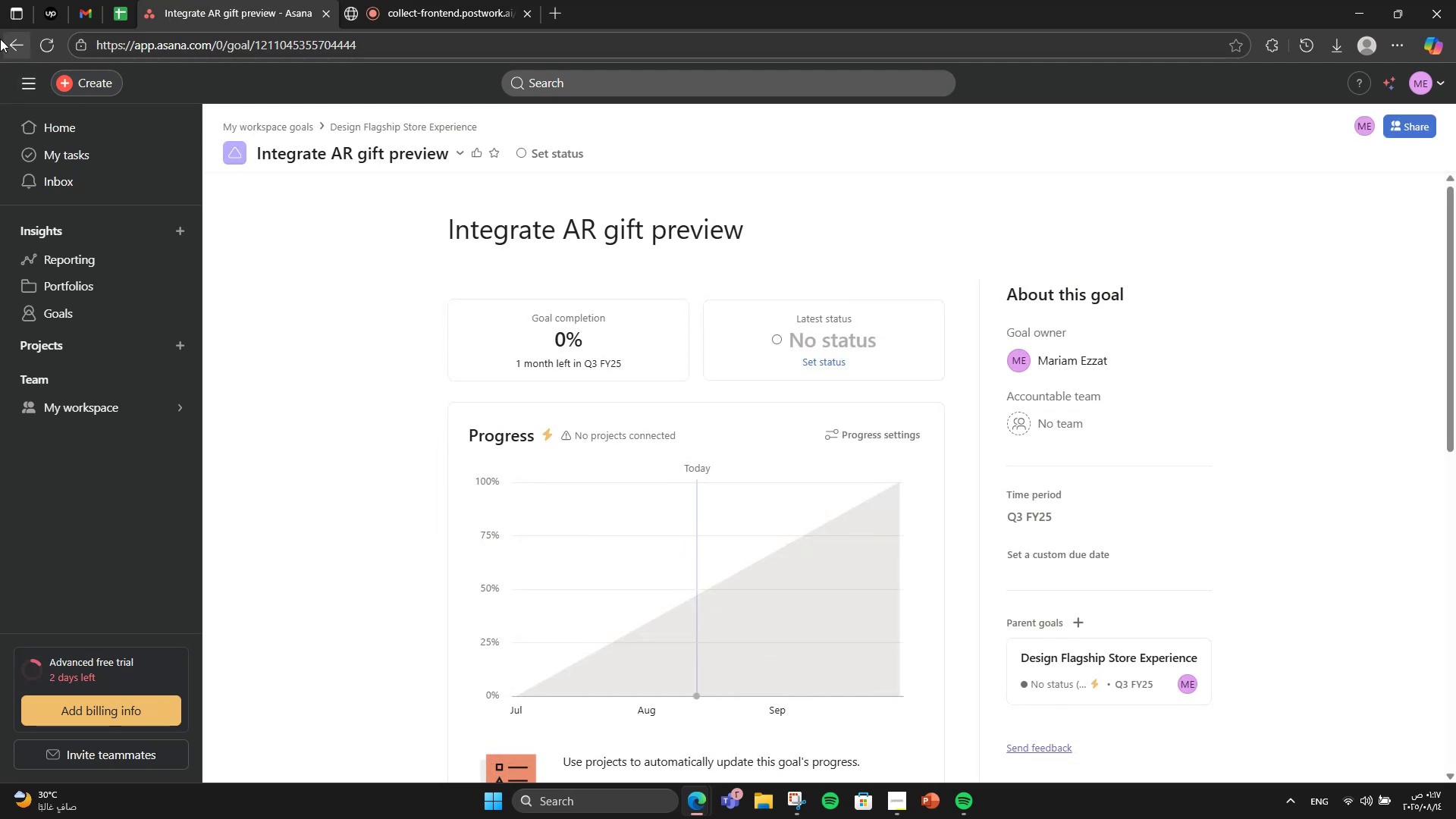 
wait(5.3)
 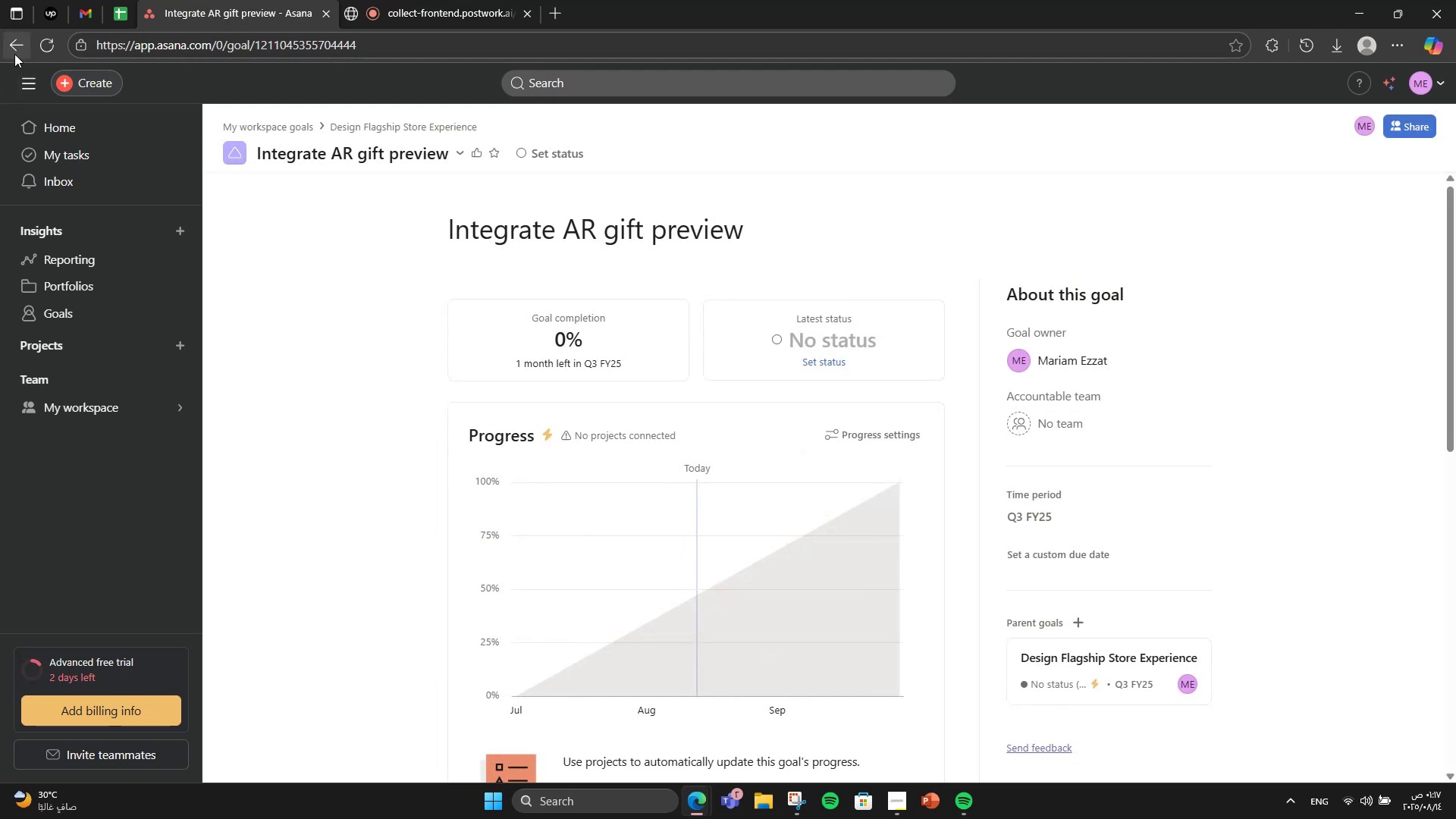 
left_click([7, 46])
 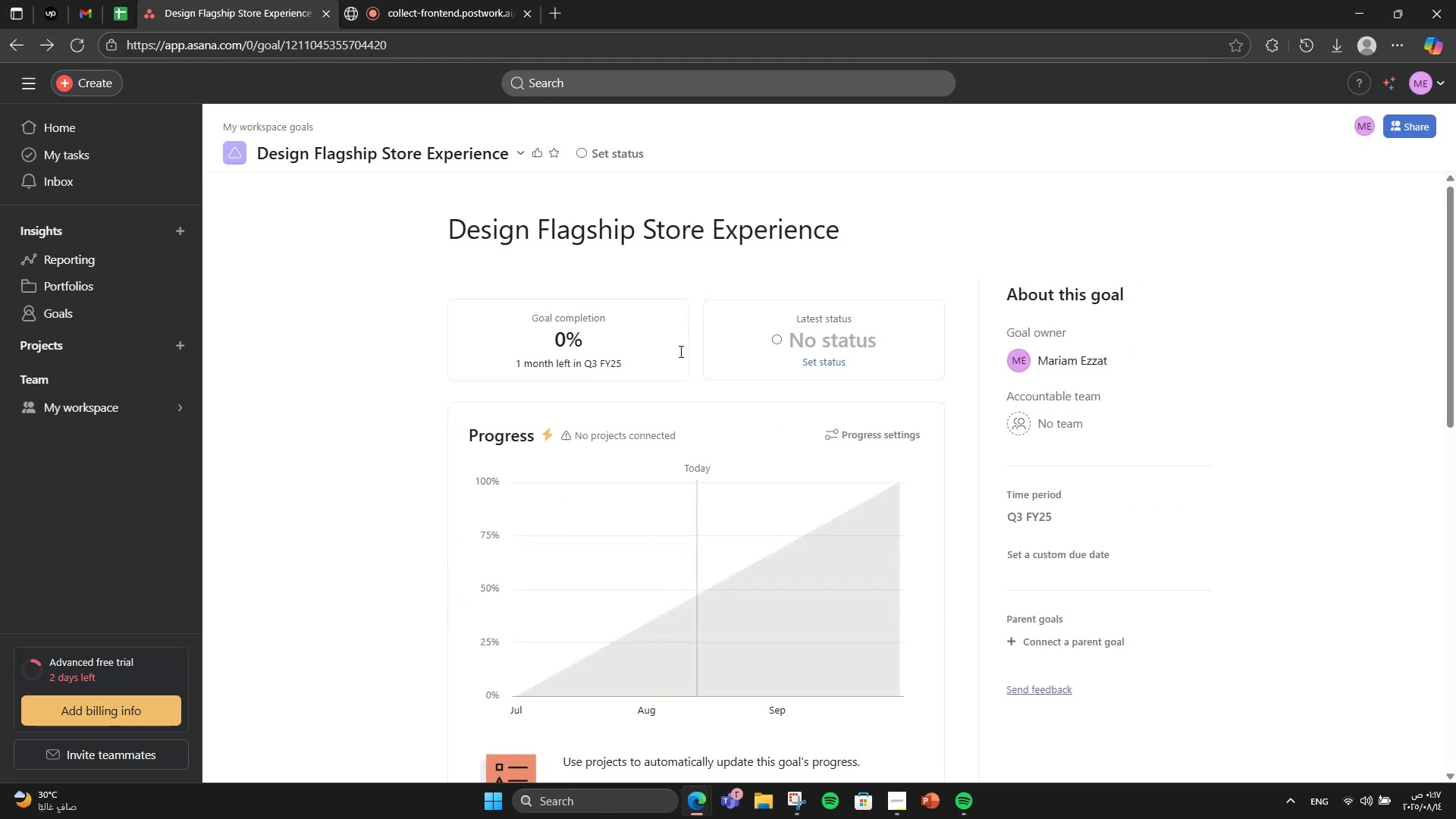 
scroll: coordinate [920, 473], scroll_direction: down, amount: 11.0
 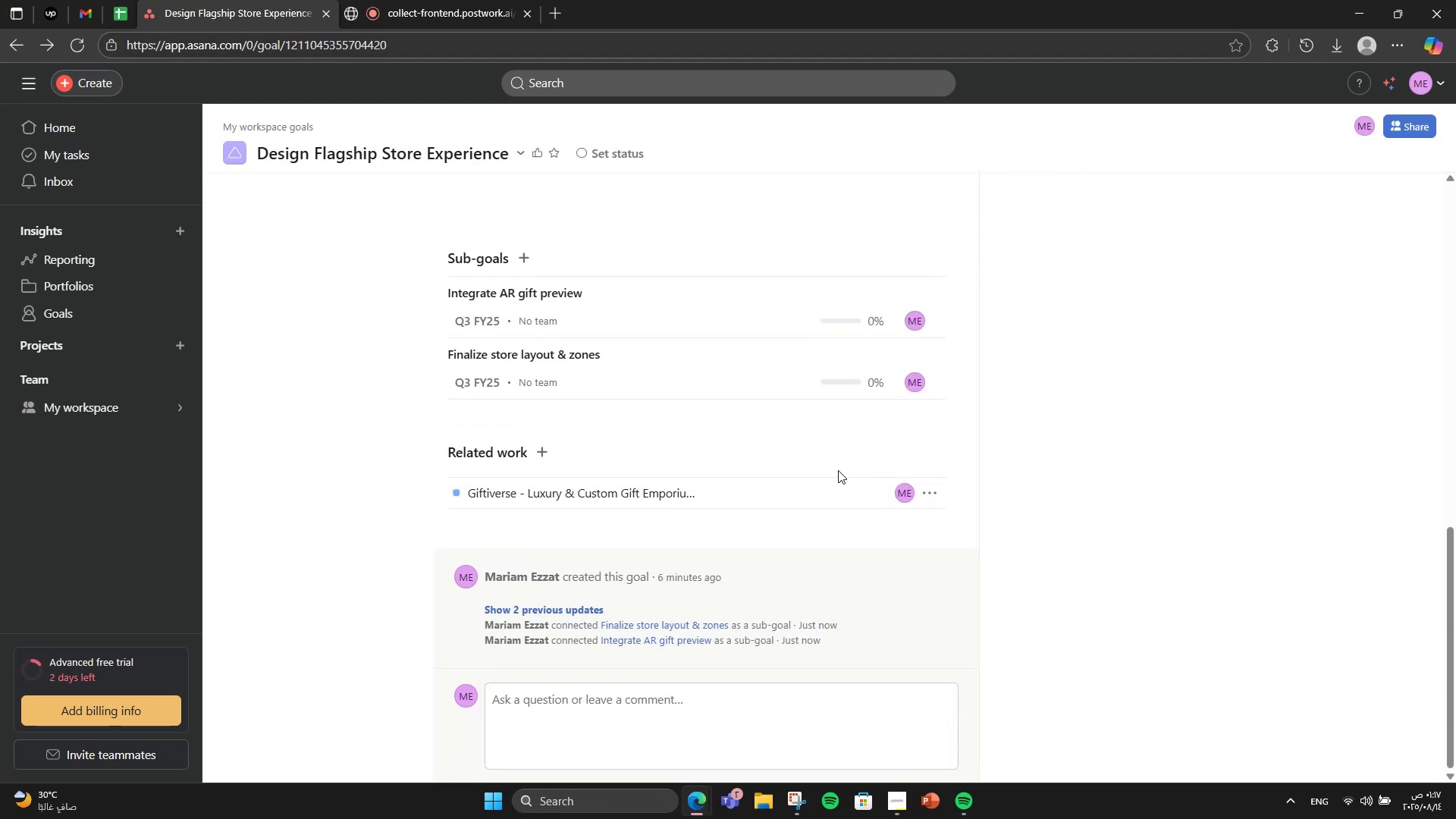 
scroll: coordinate [625, 441], scroll_direction: up, amount: 3.0
 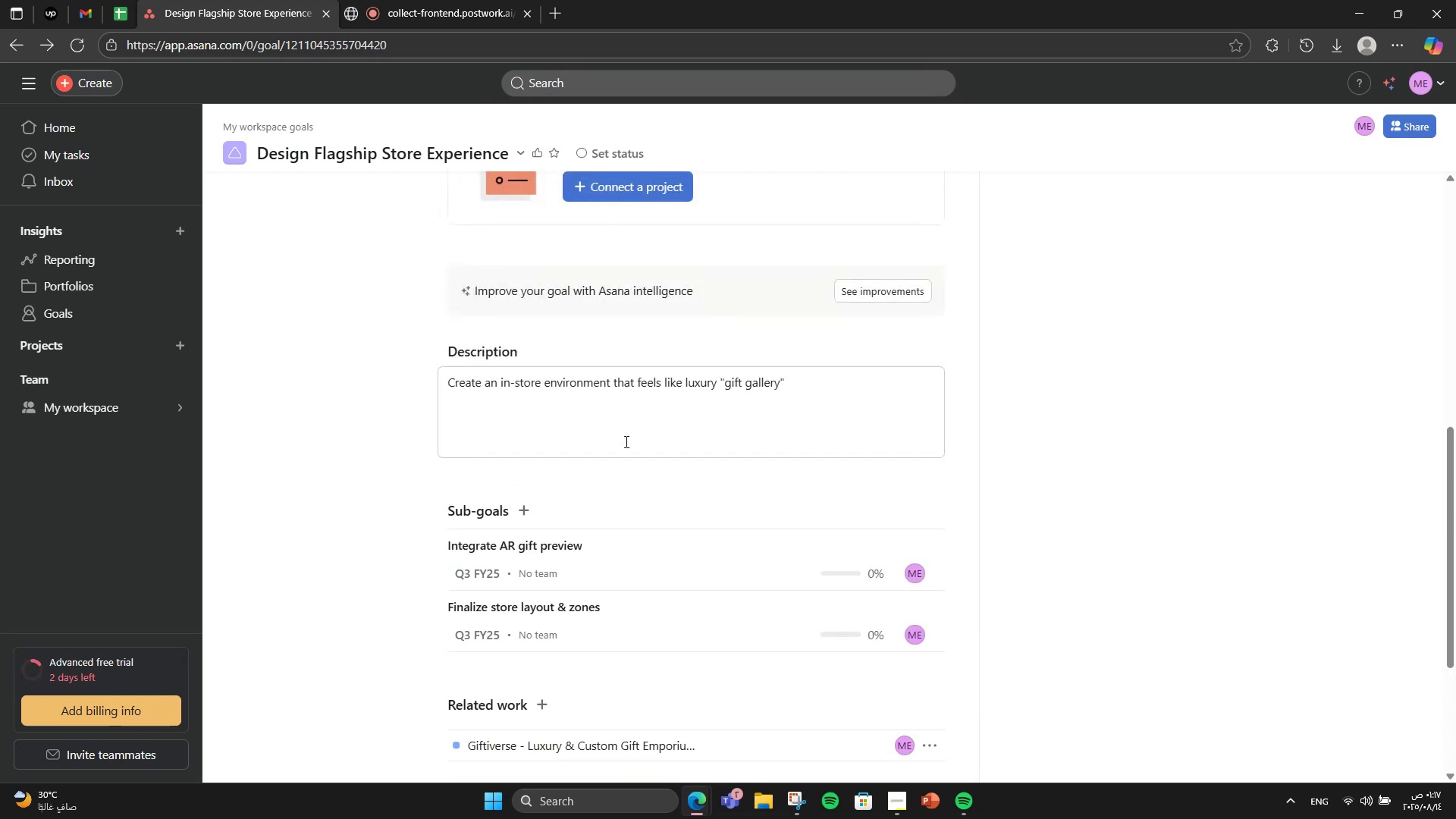 
scroll: coordinate [625, 441], scroll_direction: down, amount: 4.0
 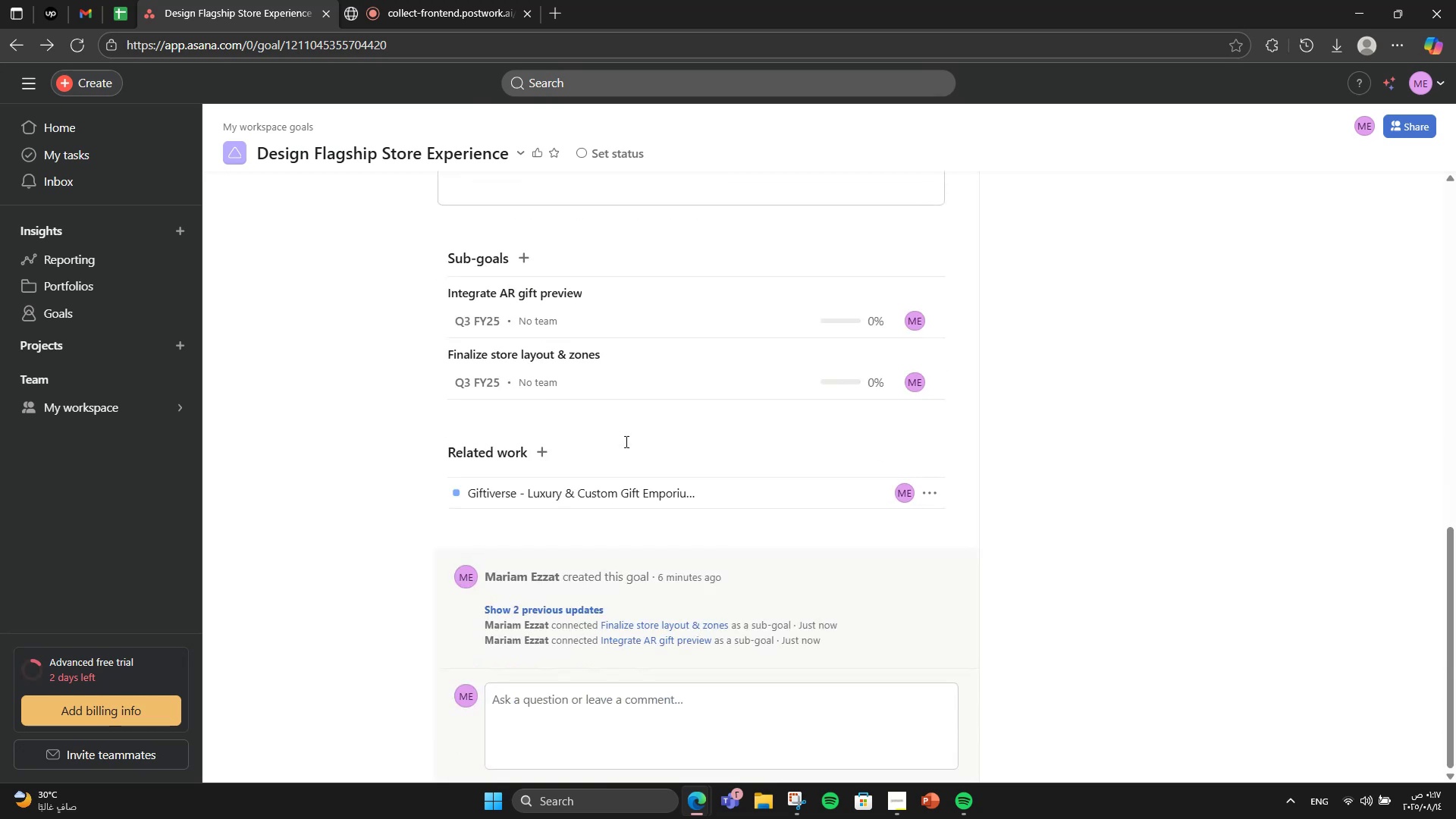 
mouse_move([527, 370])
 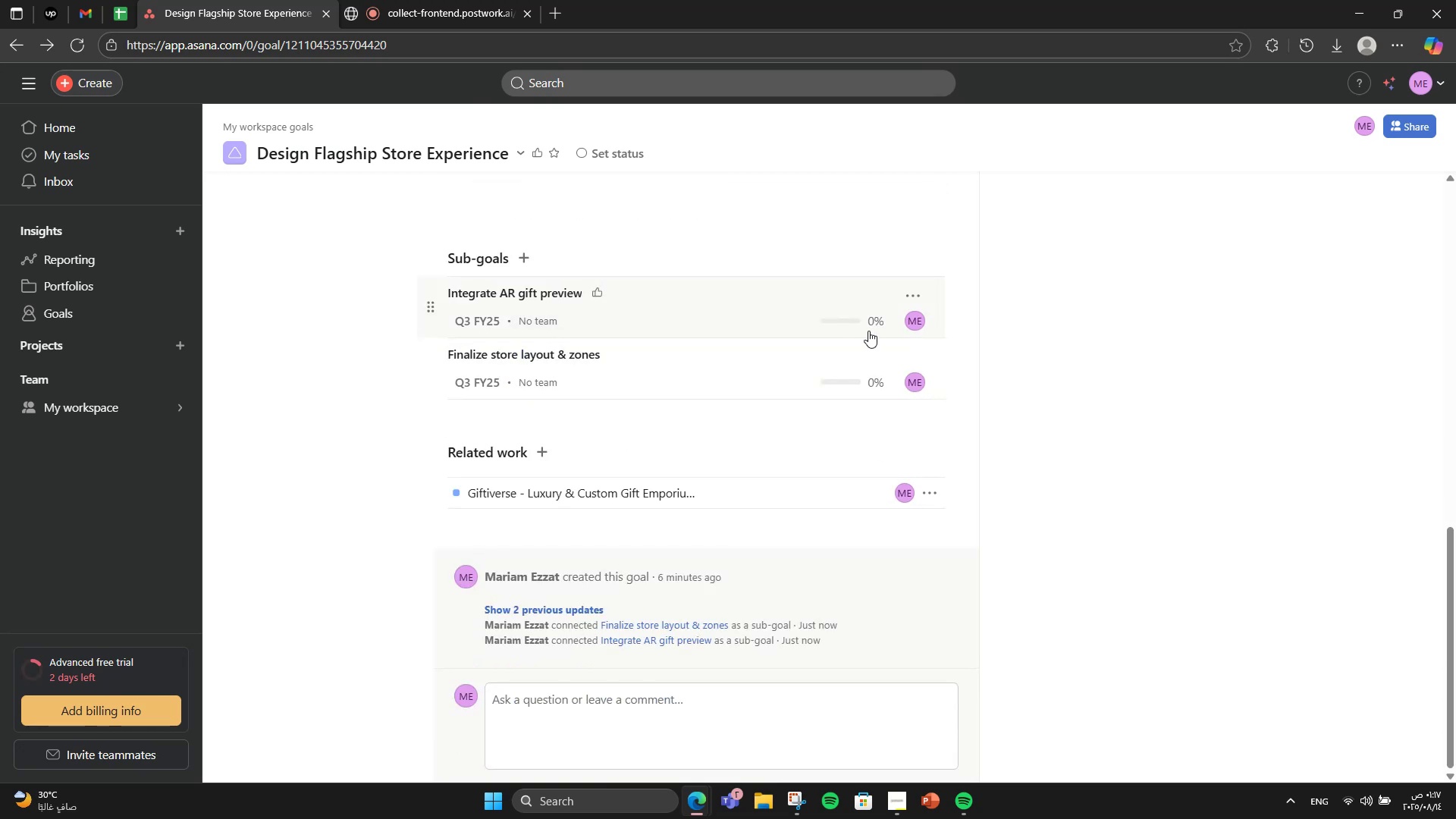 
left_click([912, 290])
 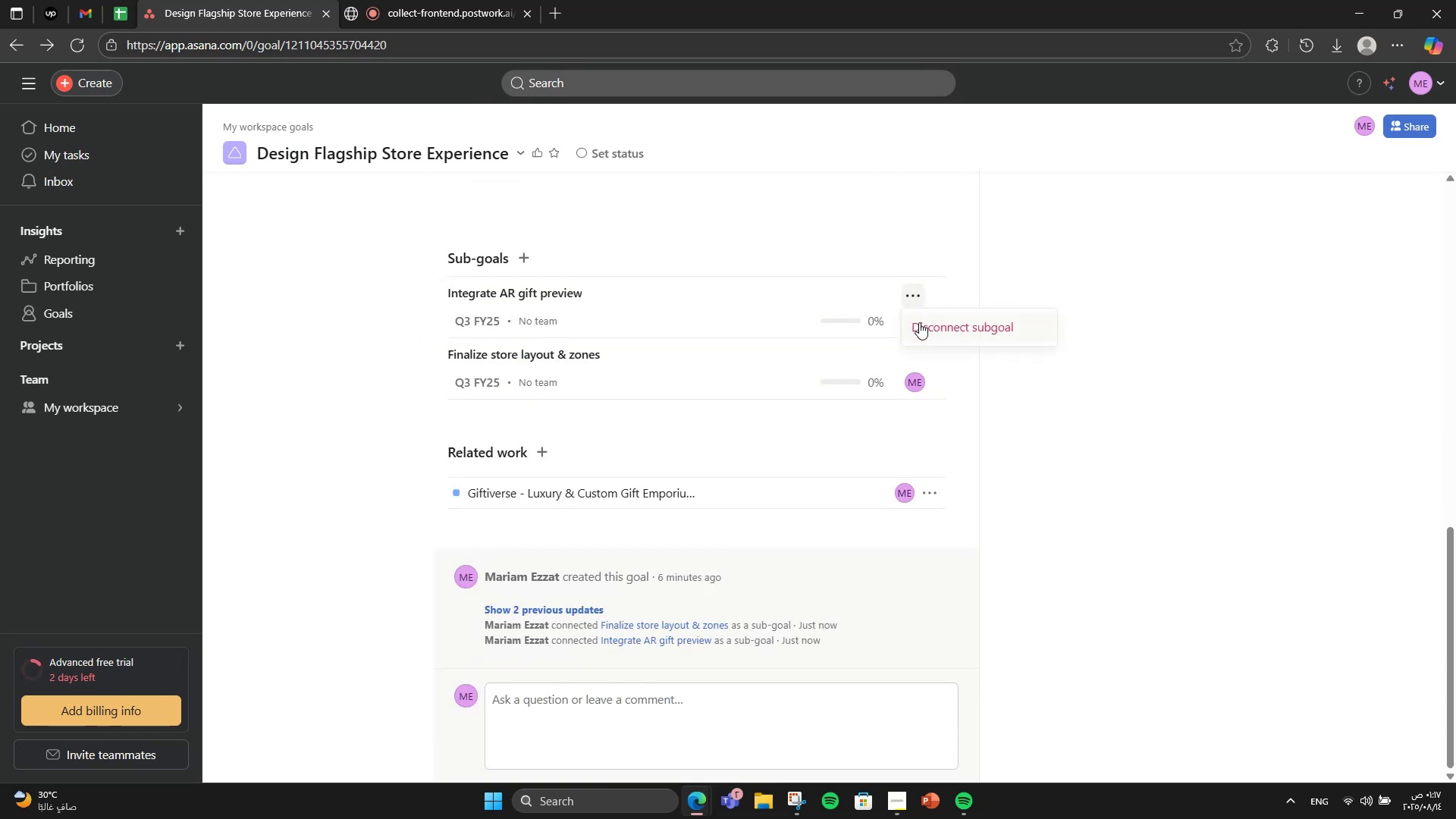 
left_click([920, 322])
 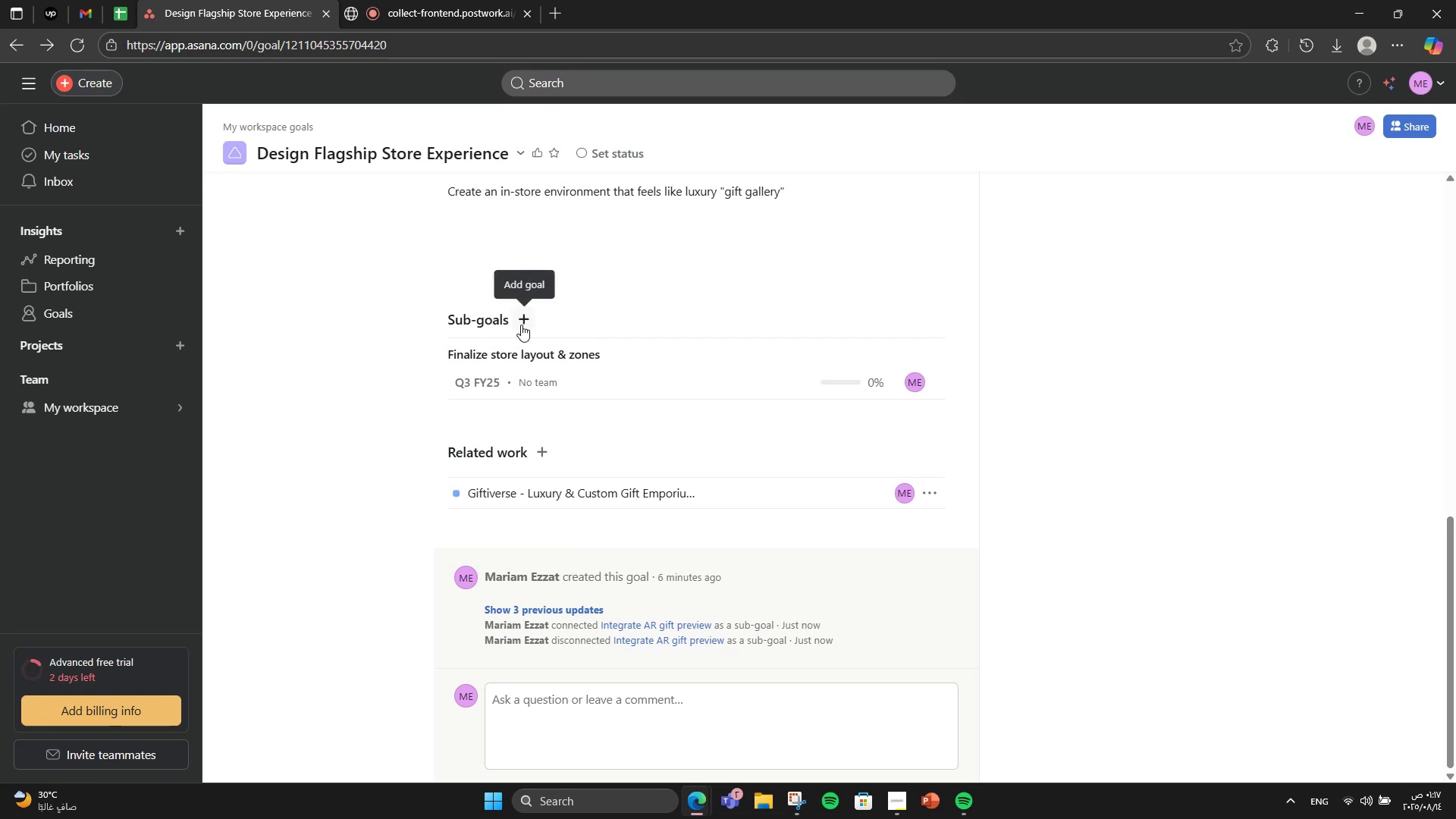 
left_click([521, 325])
 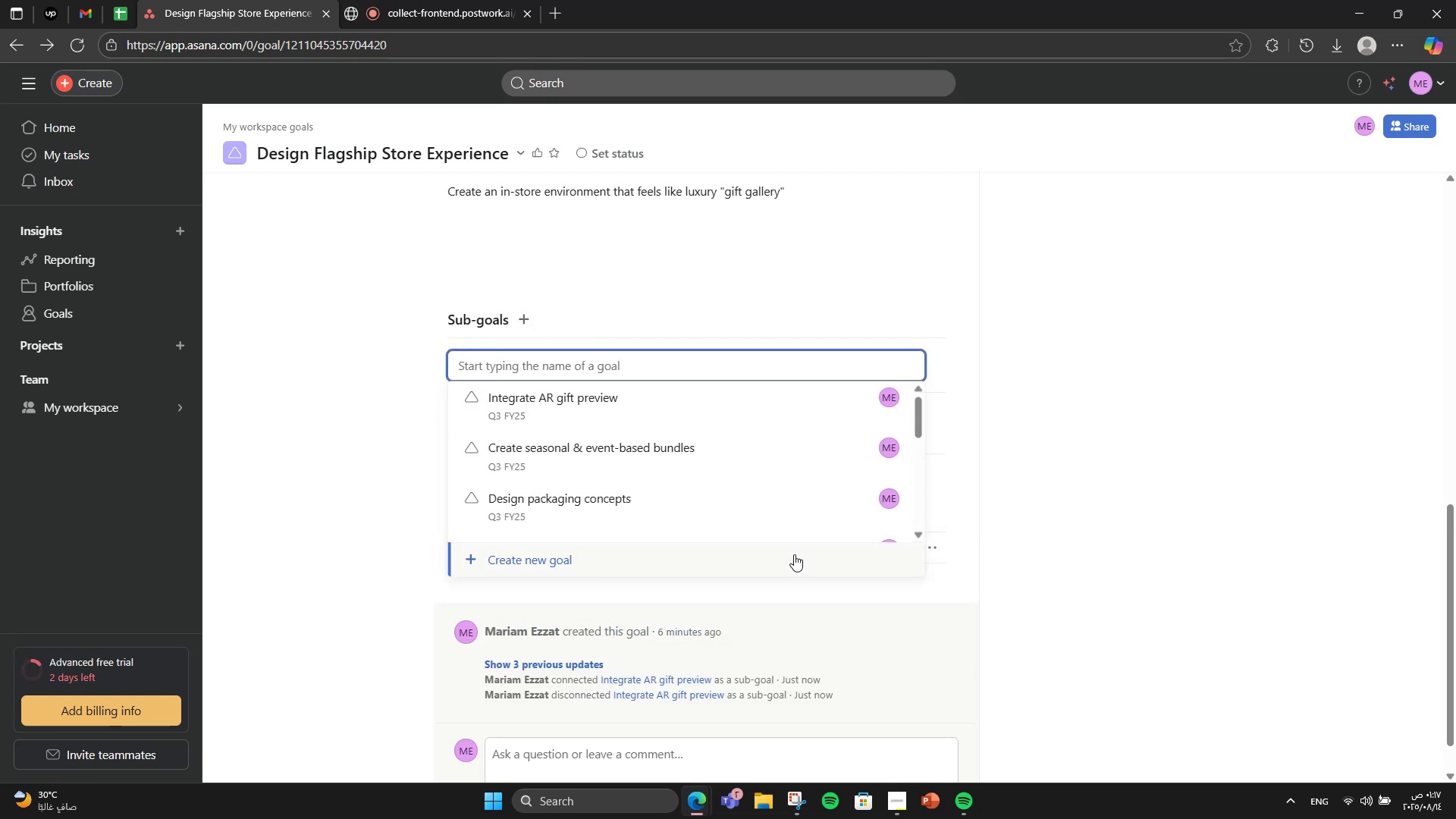 
left_click([785, 551])
 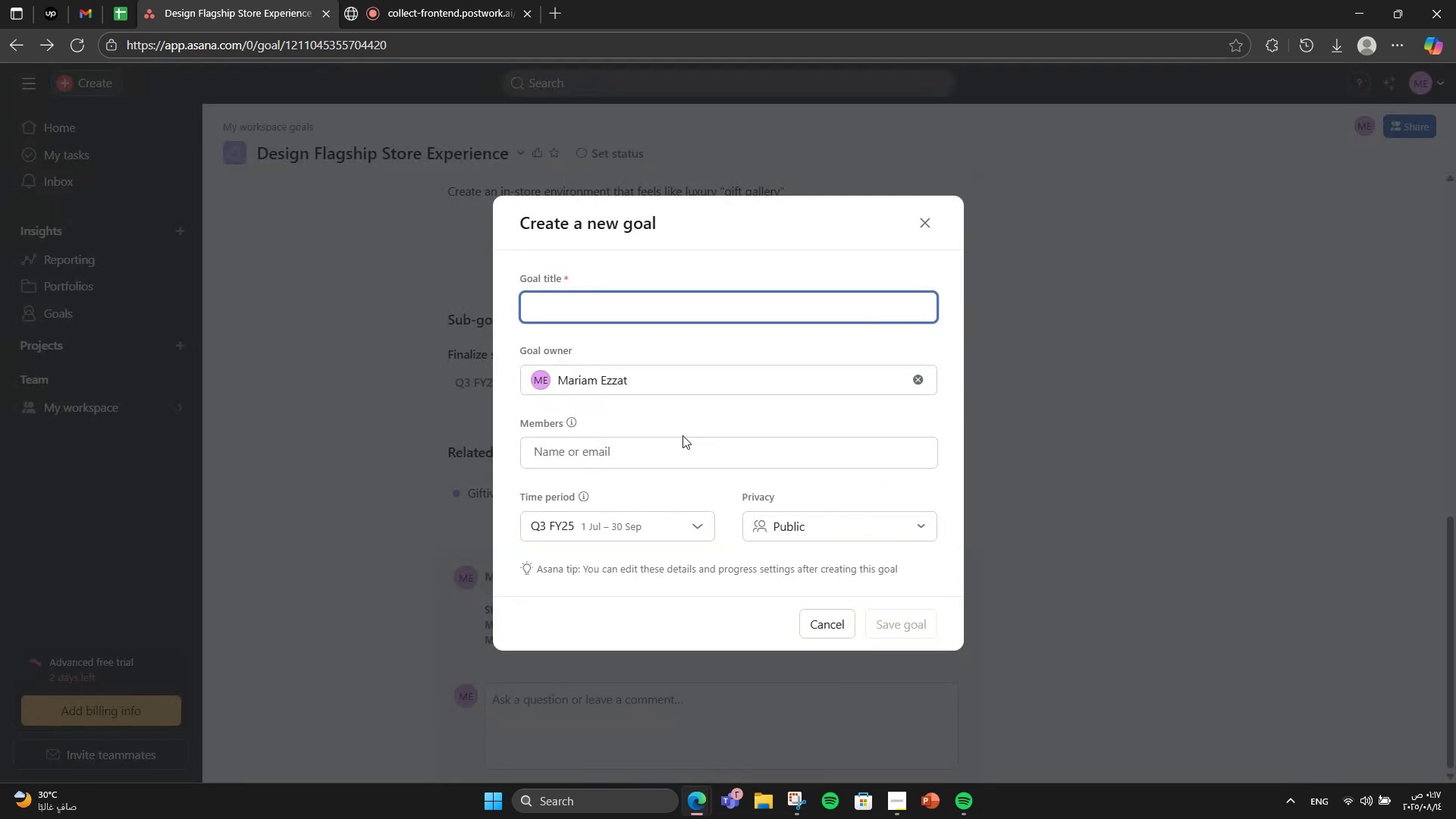 
type(Integrate interactive product du)
key(Backspace)
type(isplays)
 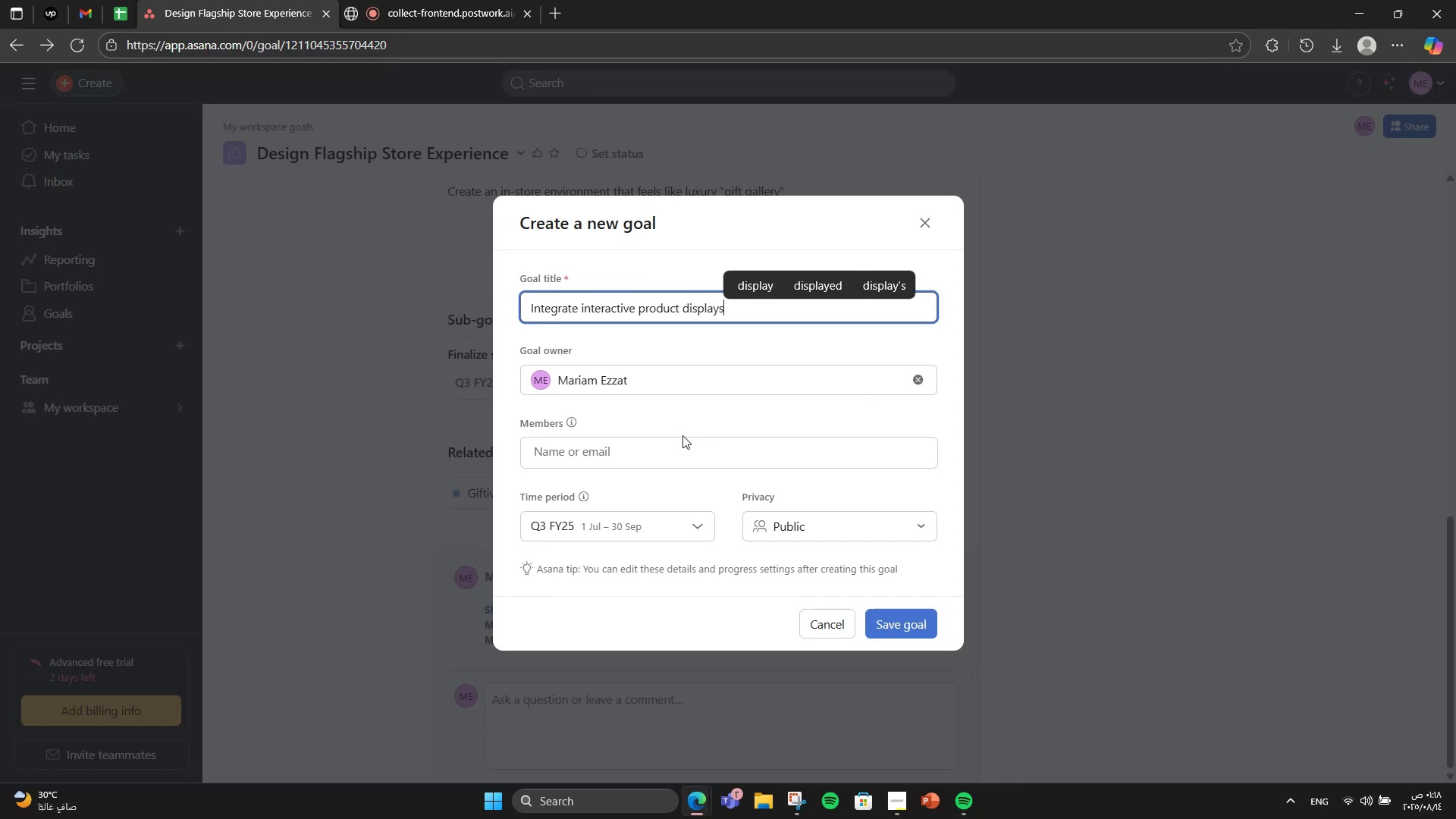 
left_click([909, 626])
 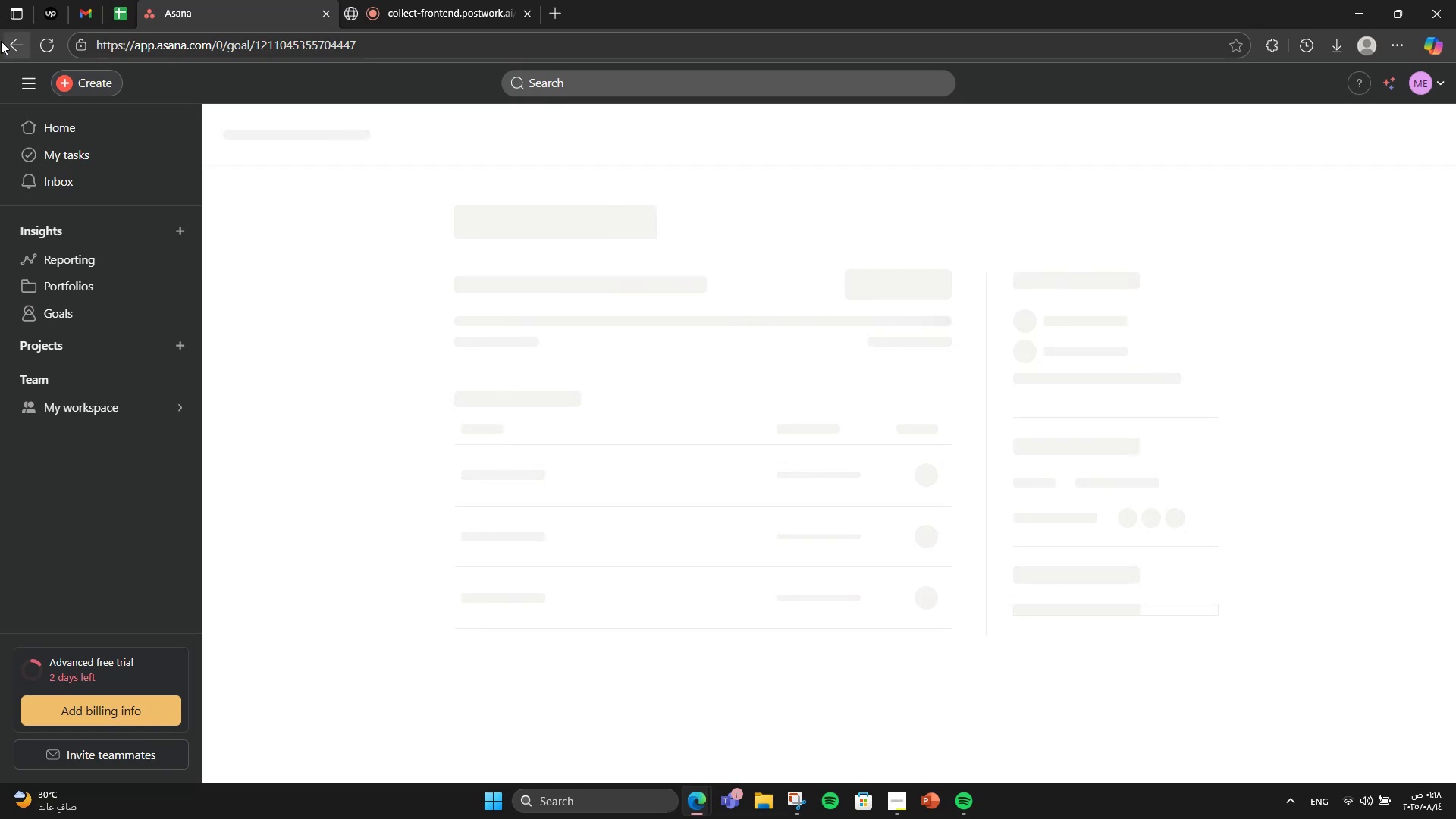 
left_click([1, 41])
 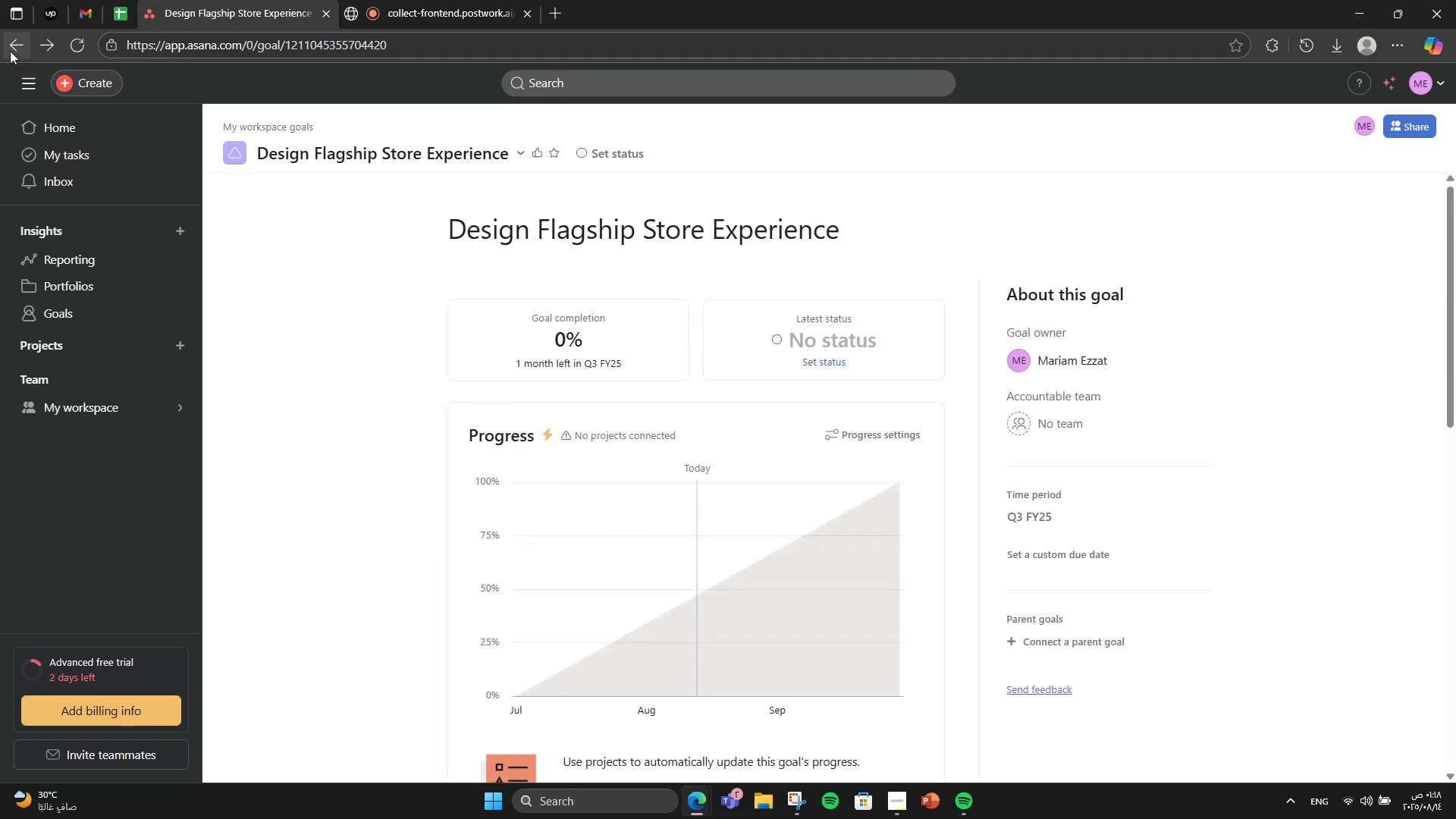 
scroll: coordinate [531, 560], scroll_direction: down, amount: 8.0
 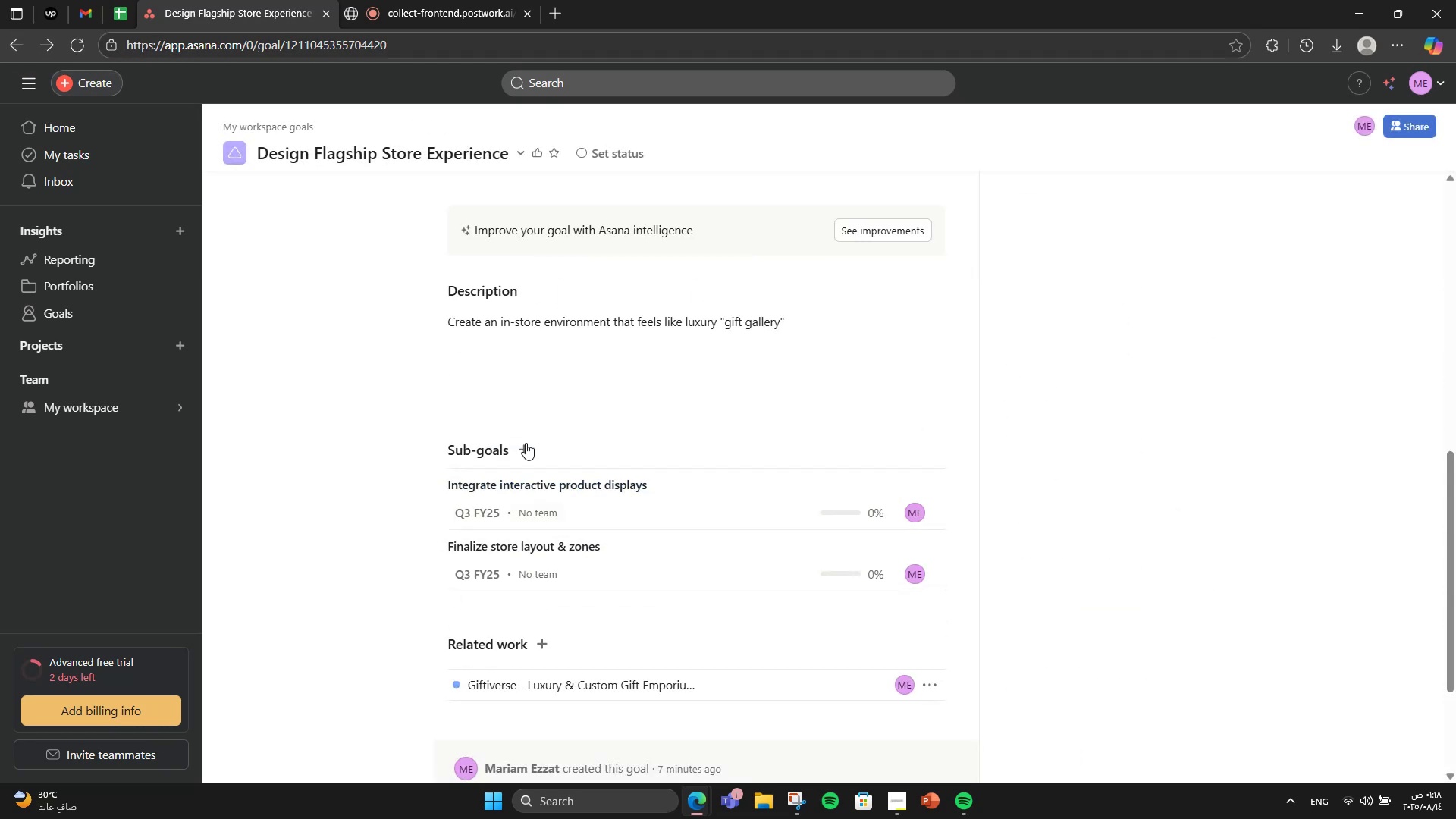 
left_click([525, 440])
 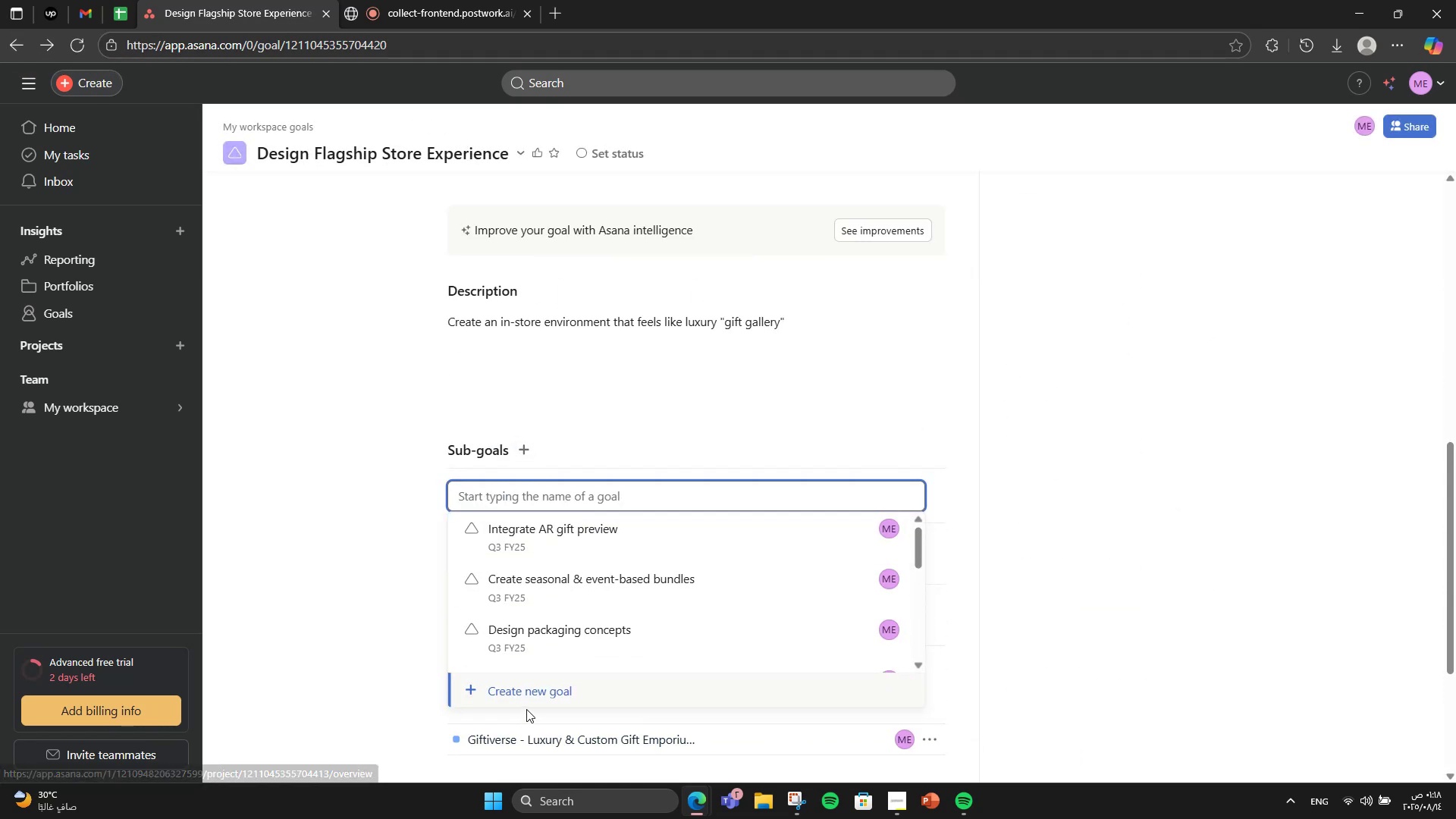 
left_click([528, 699])
 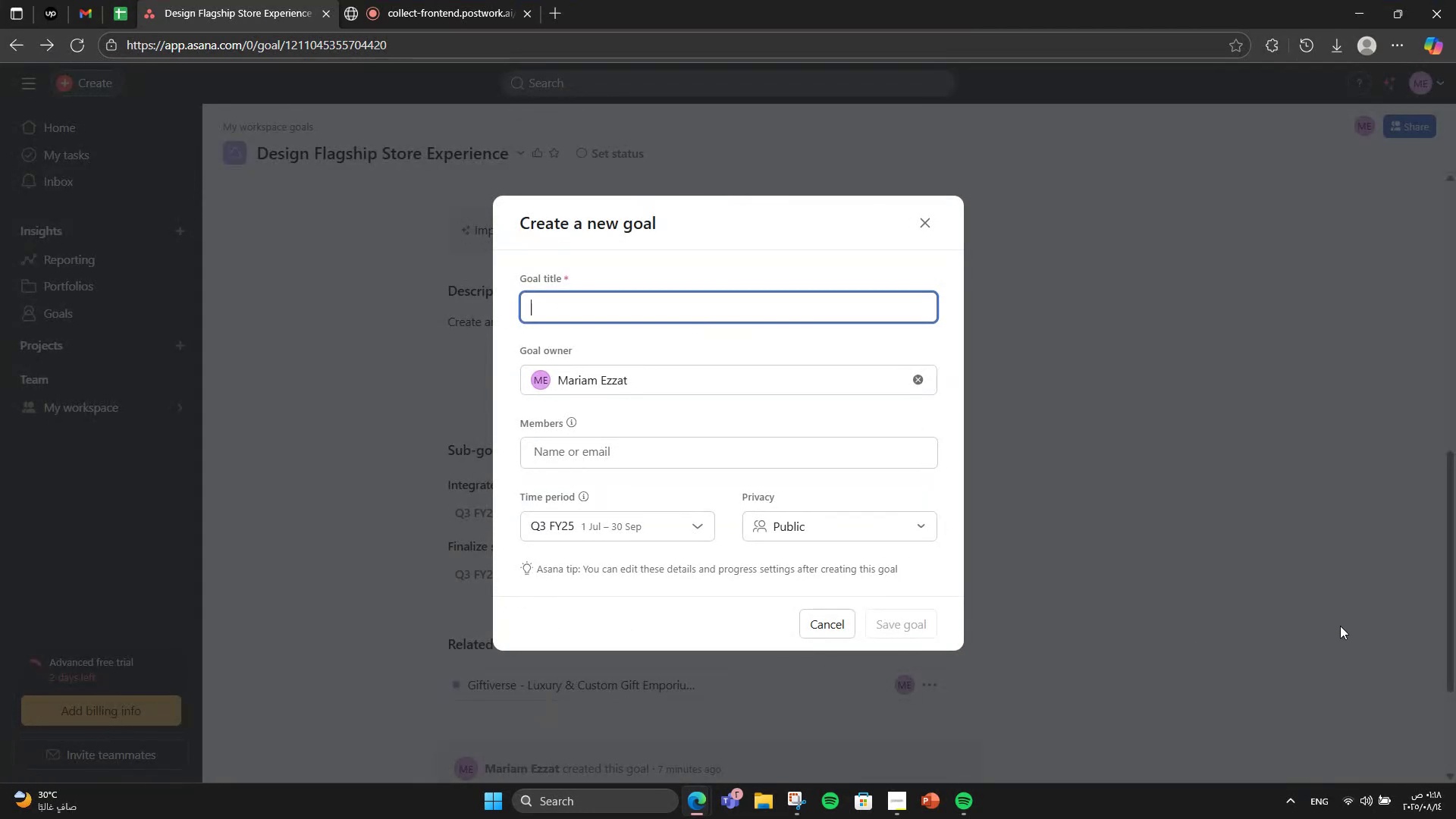 
type(Install customization kiosks)
 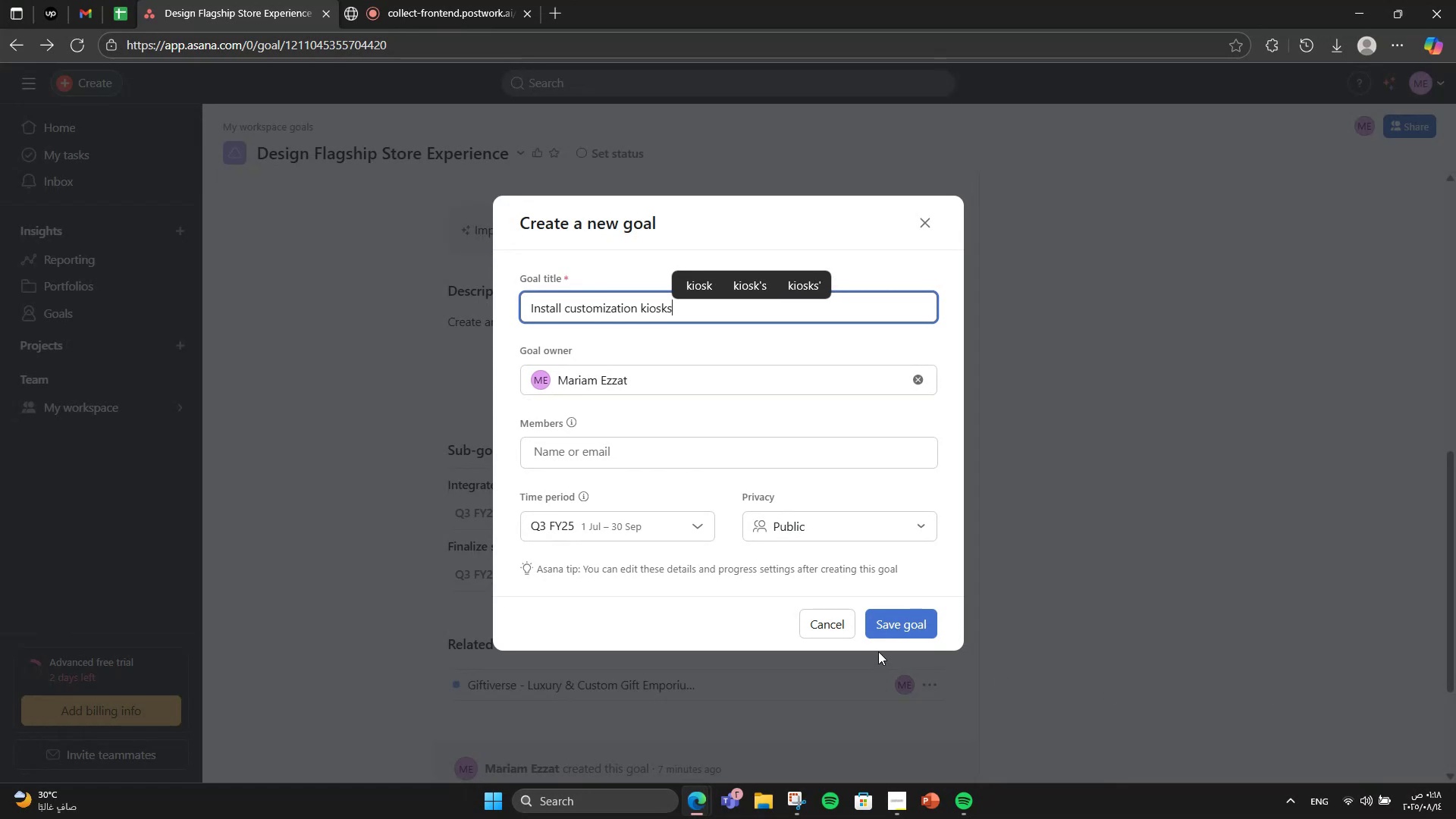 
left_click([907, 613])
 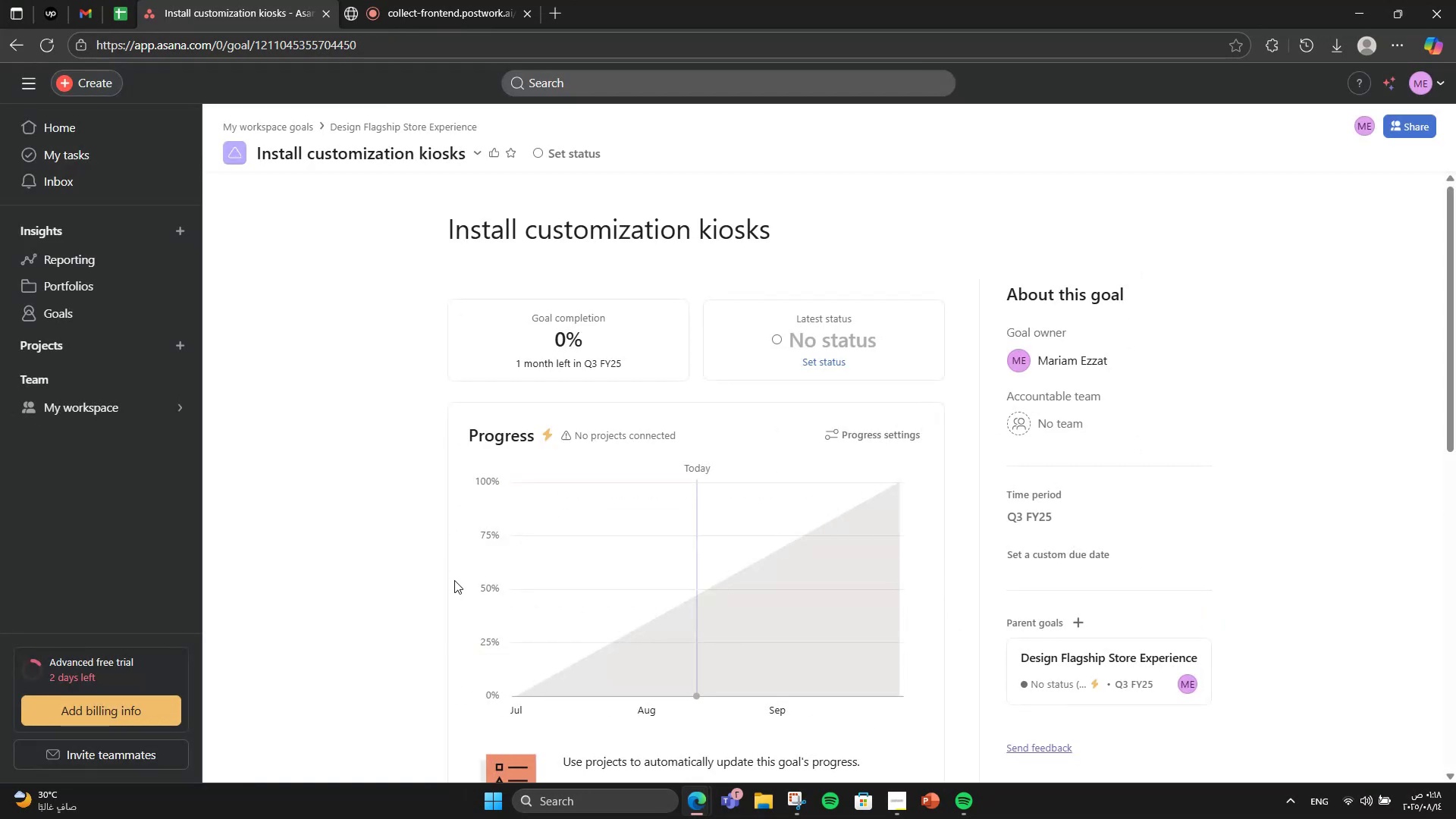 
scroll: coordinate [255, 376], scroll_direction: down, amount: 10.0
 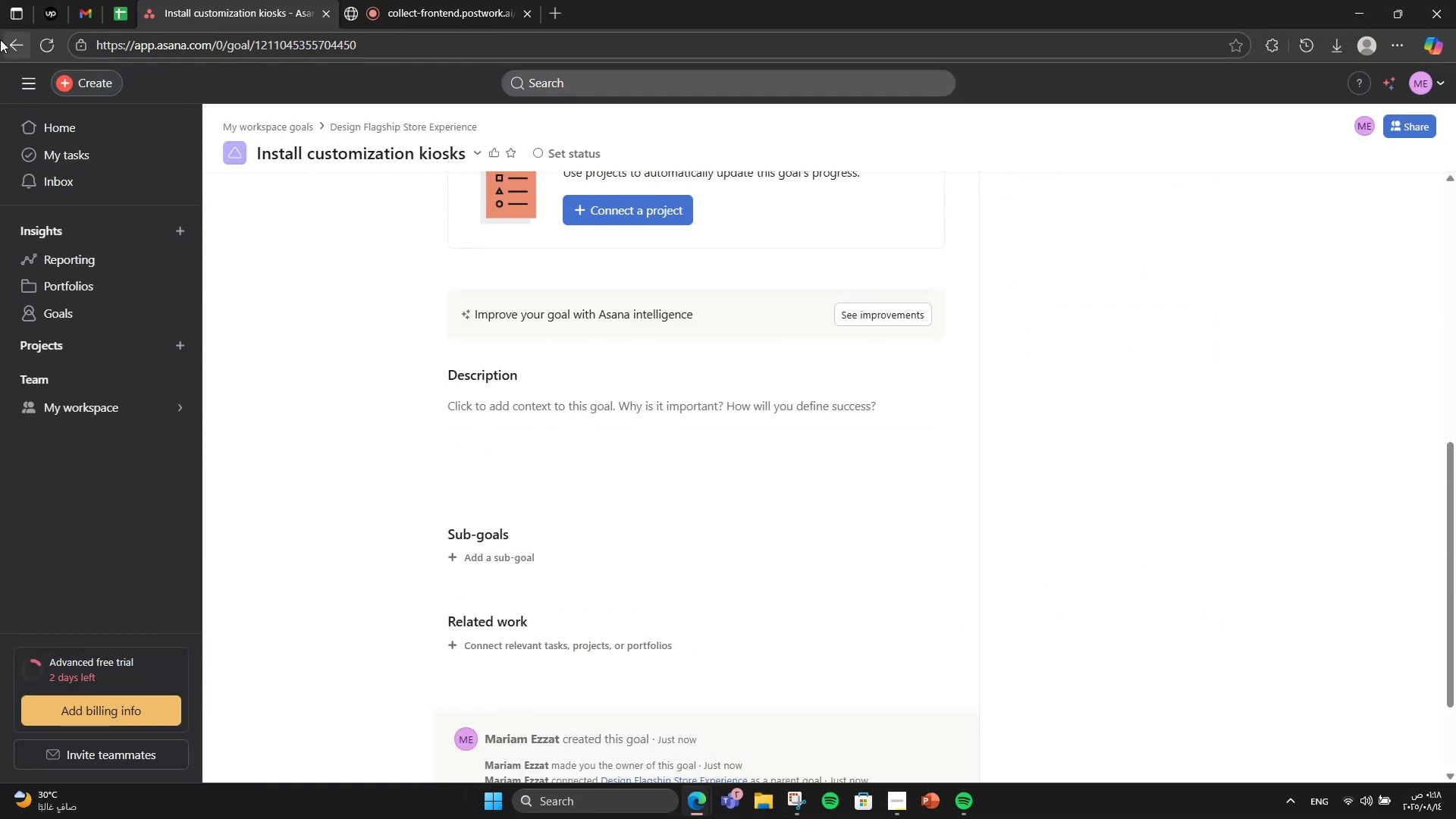 
left_click([0, 39])
 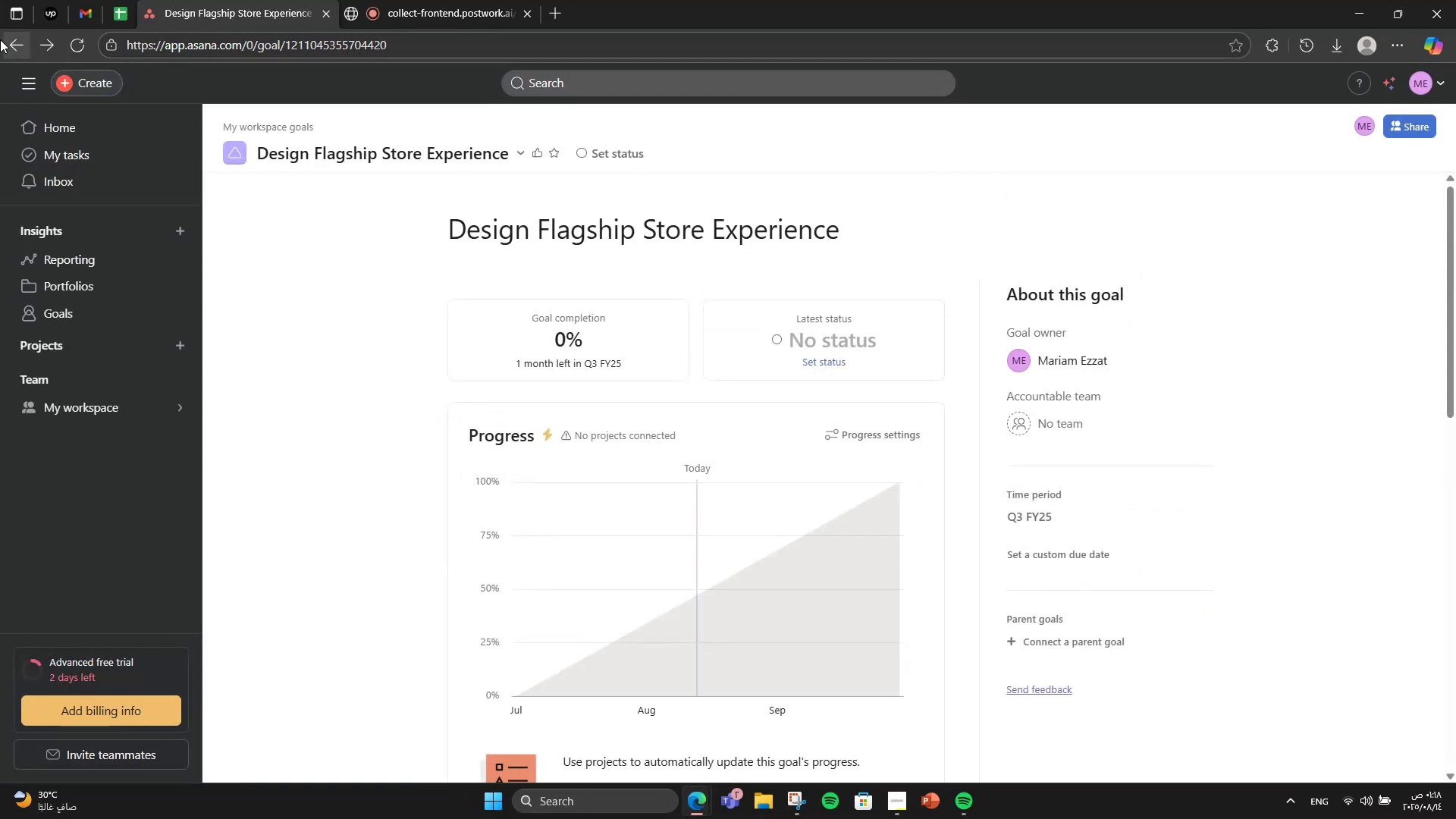 
scroll: coordinate [553, 436], scroll_direction: down, amount: 10.0
 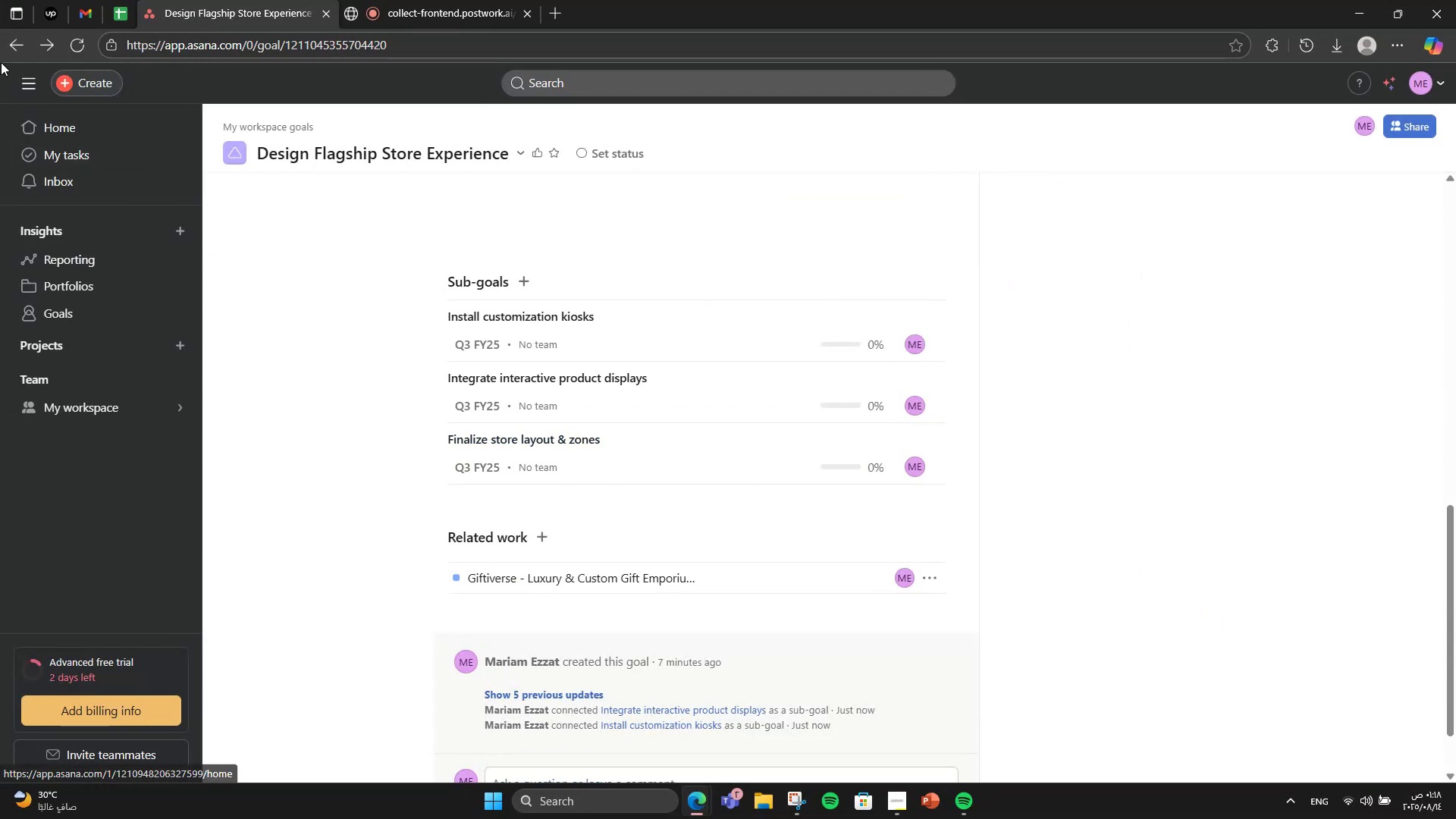 
left_click([2, 46])
 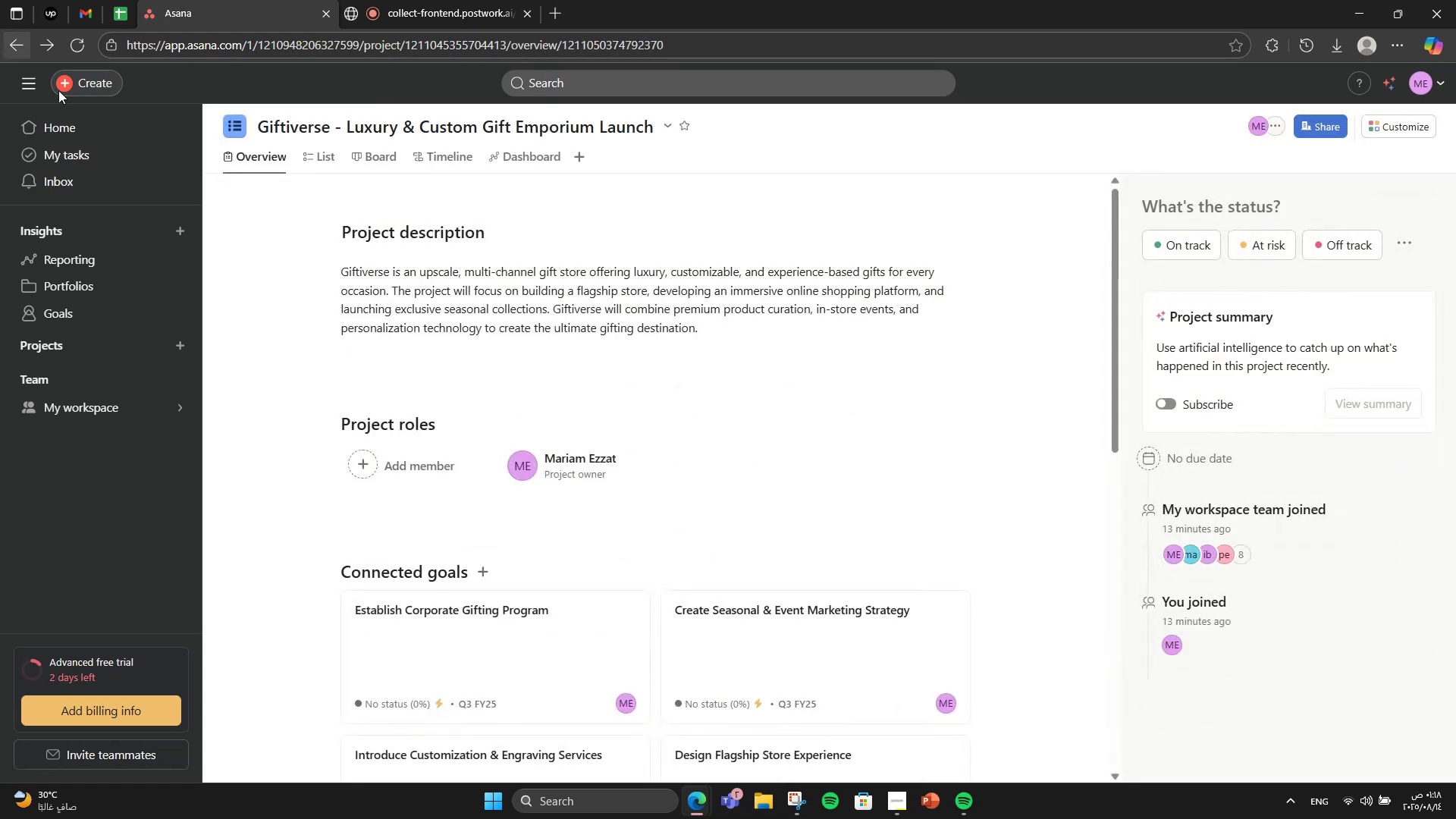 
scroll: coordinate [557, 351], scroll_direction: down, amount: 3.0
 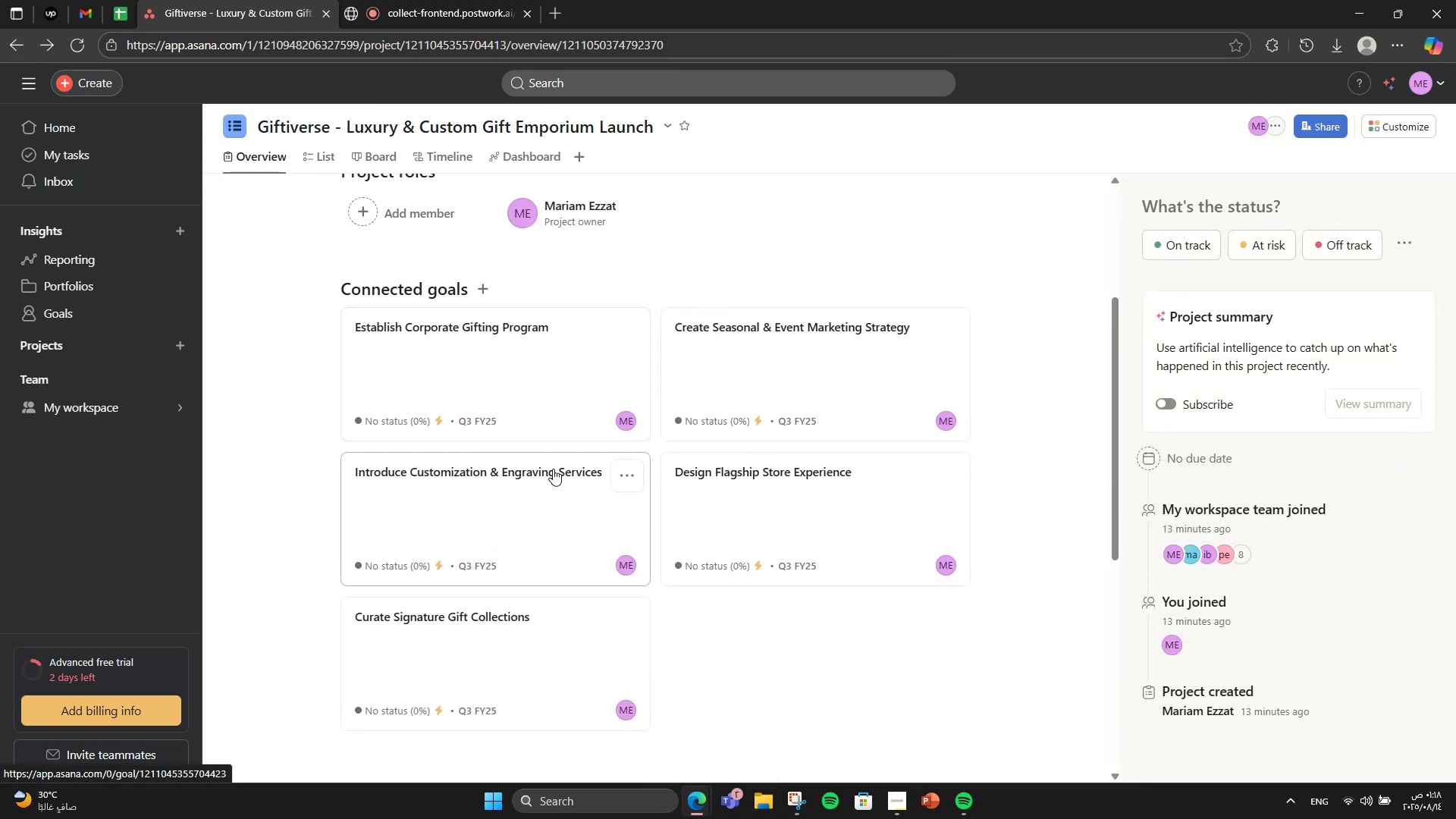 
hold_key(key=VolumeUp, duration=0.59)
 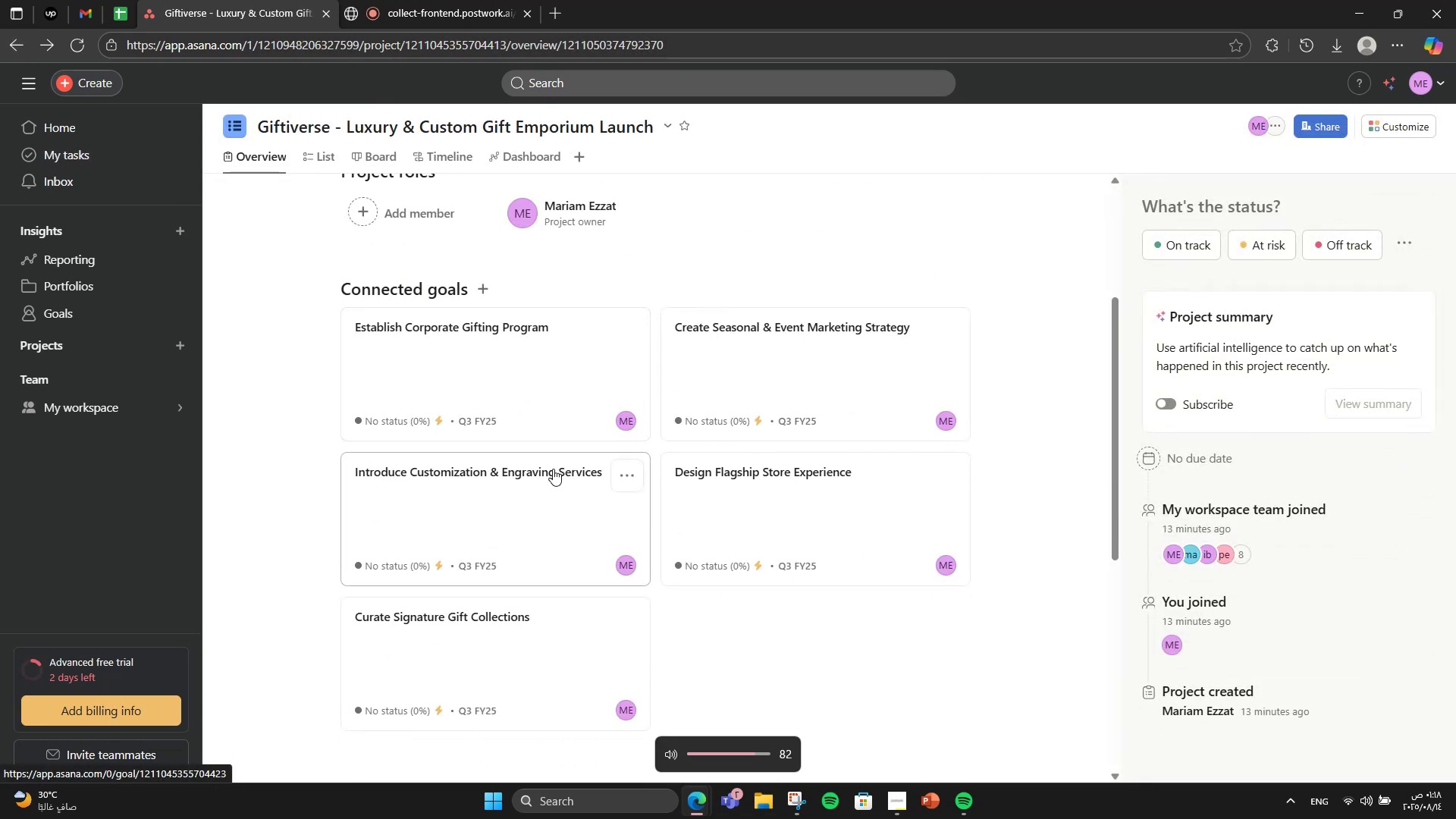 
left_click([553, 469])
 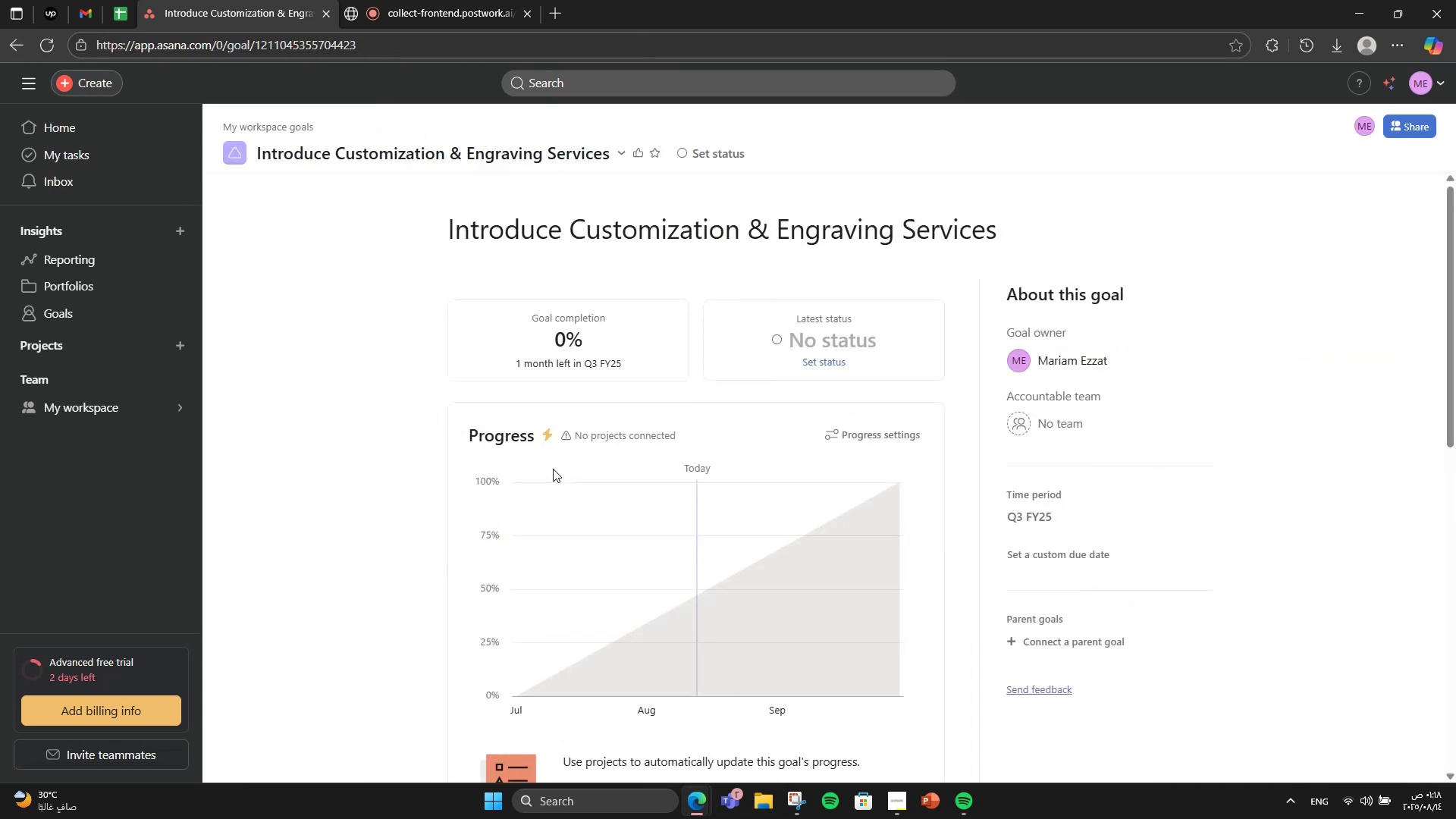 
scroll: coordinate [670, 412], scroll_direction: down, amount: 6.0
 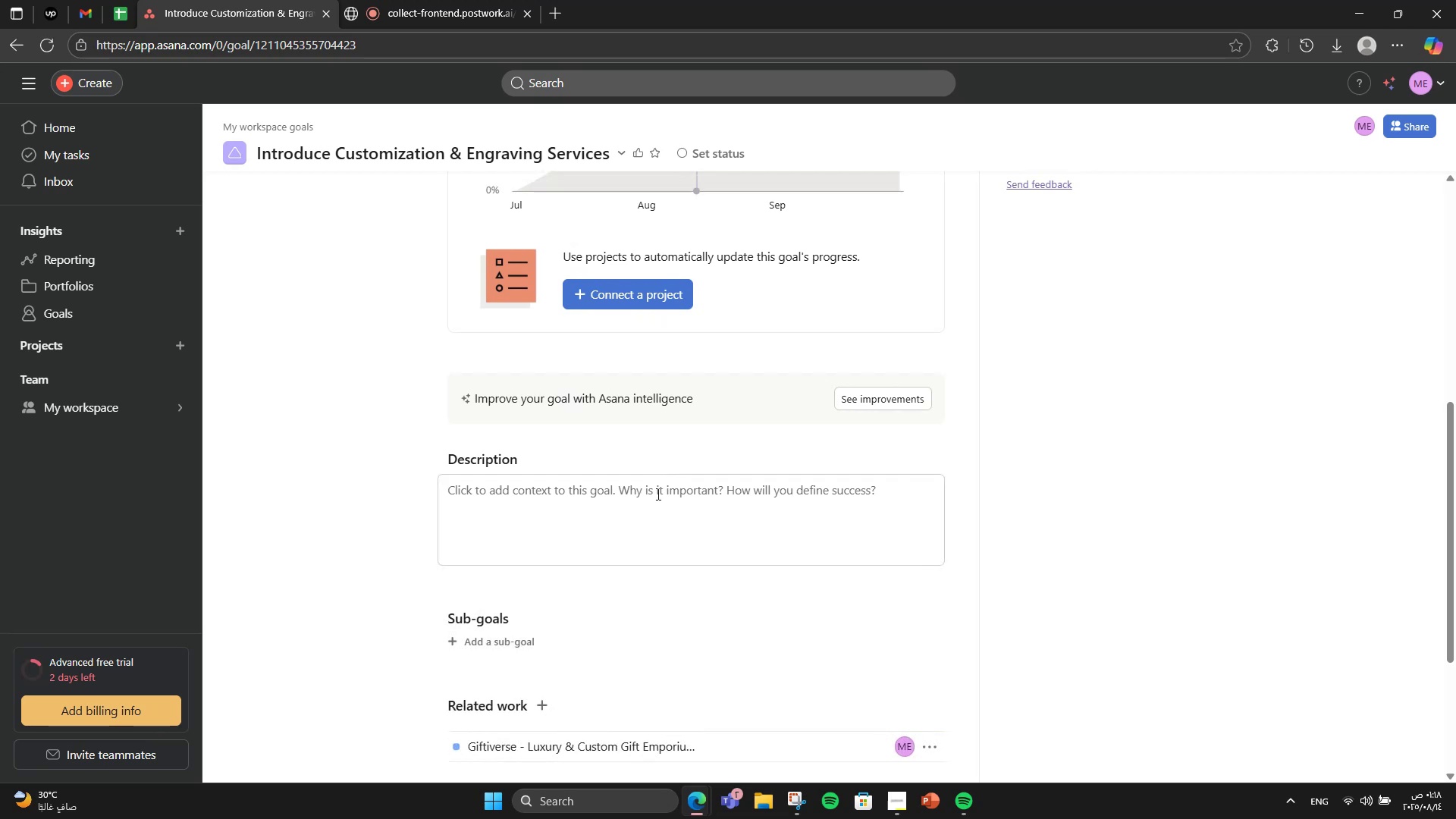 
left_click([656, 497])
 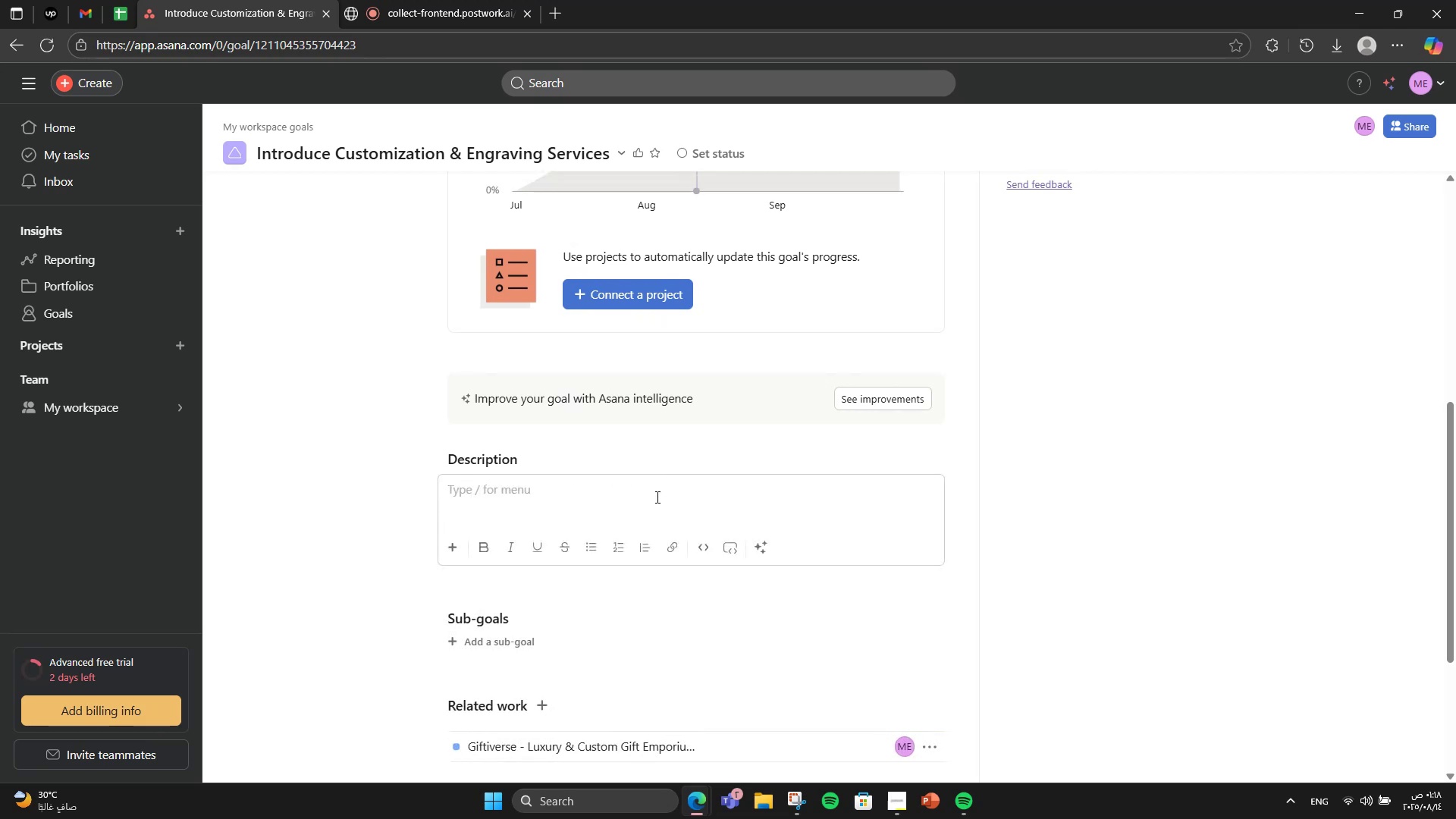 
type(Offer on0)
key(Backspace)
type(-demand)
 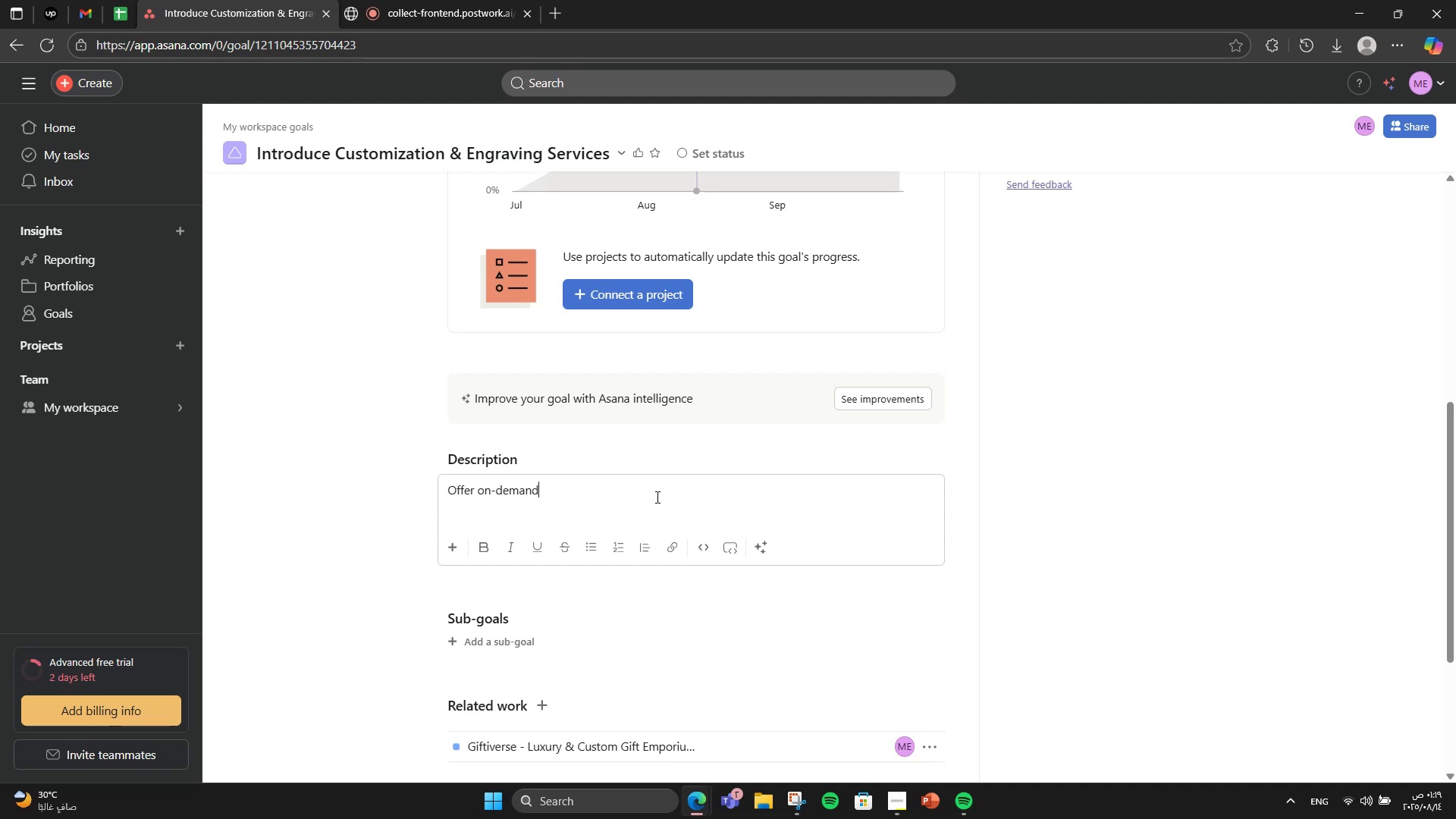 
wait(5.74)
 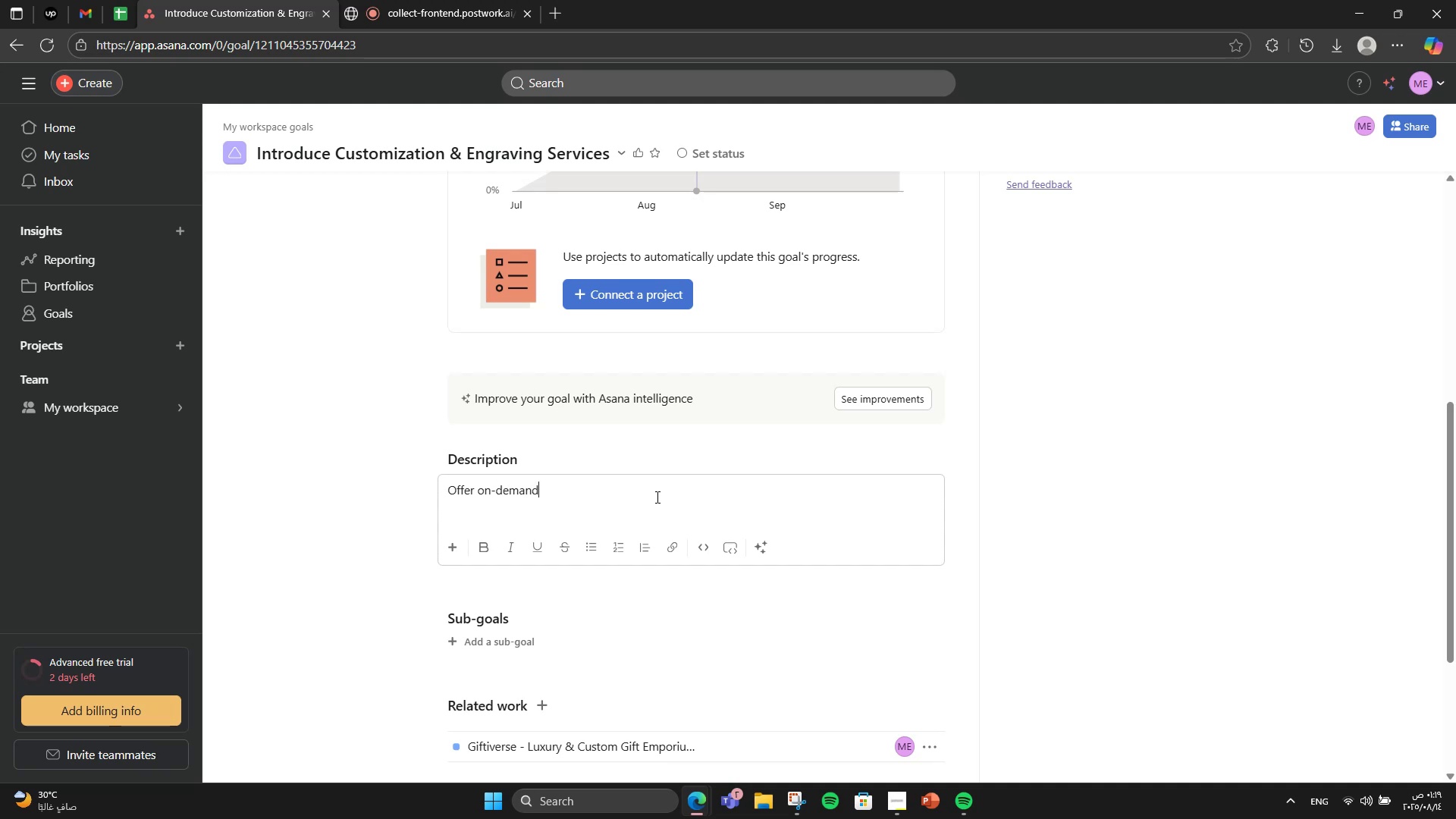 
type( personalization for select products.)
 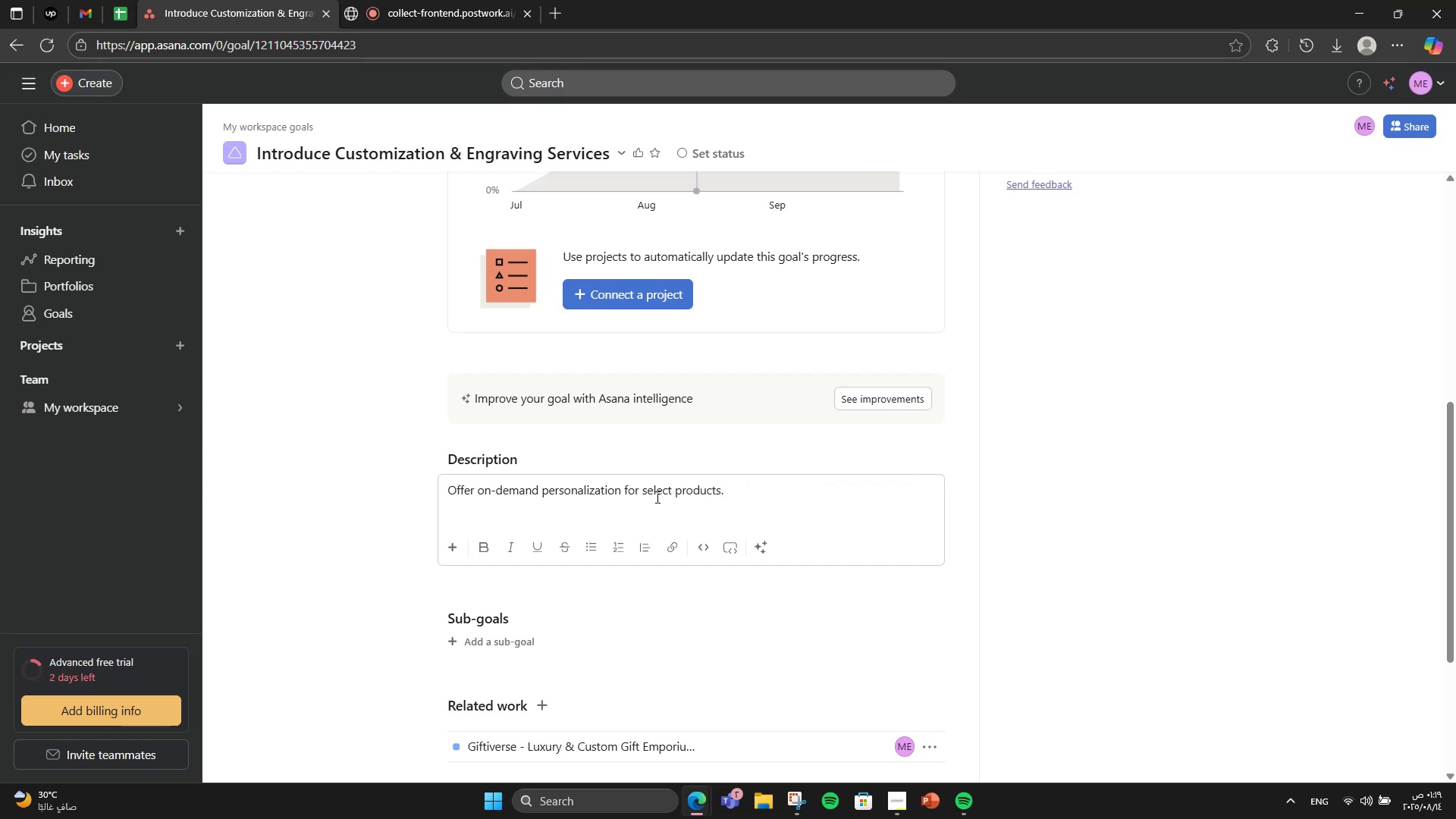 
scroll: coordinate [631, 524], scroll_direction: down, amount: 2.0
 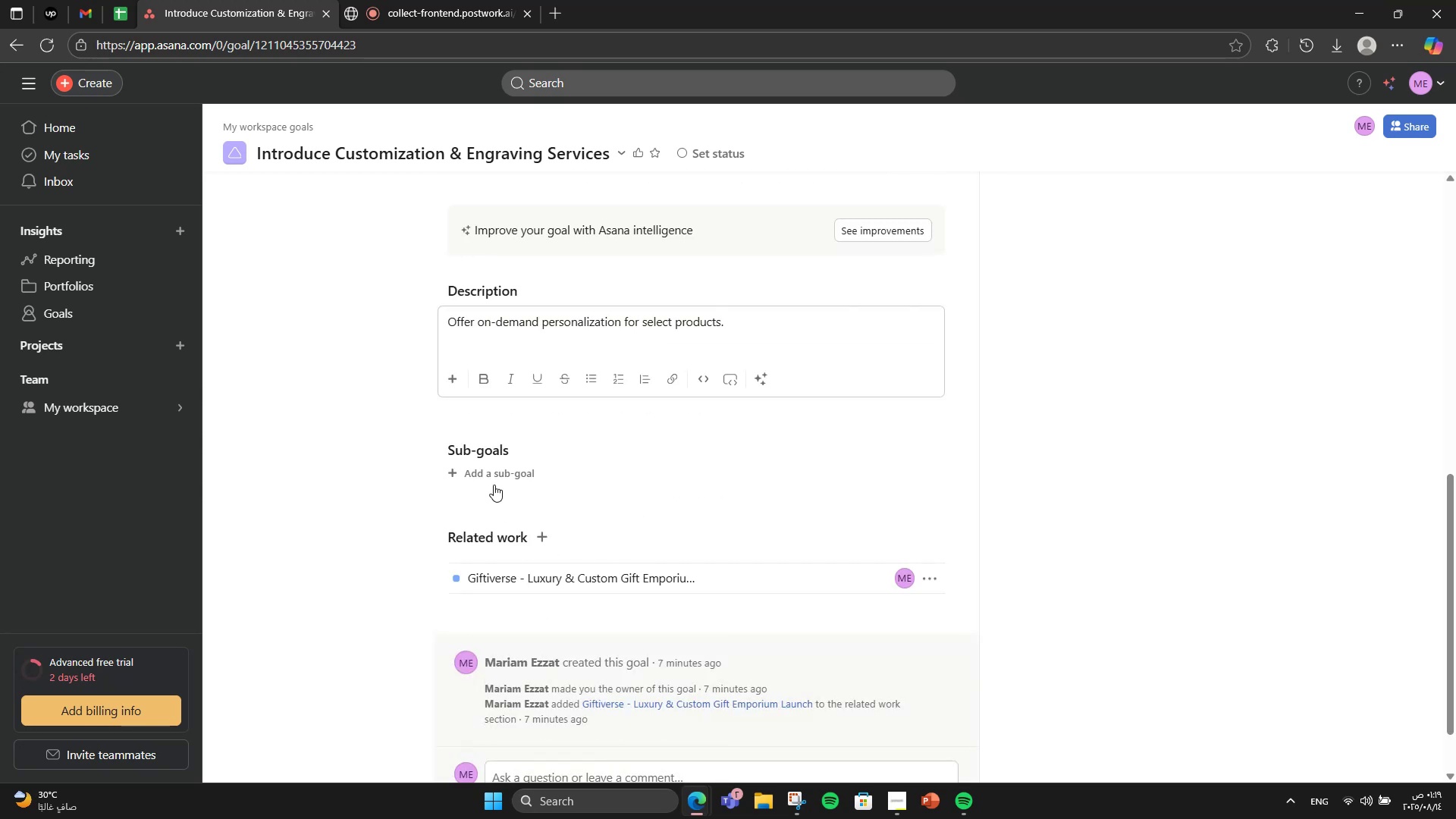 
left_click([494, 478])
 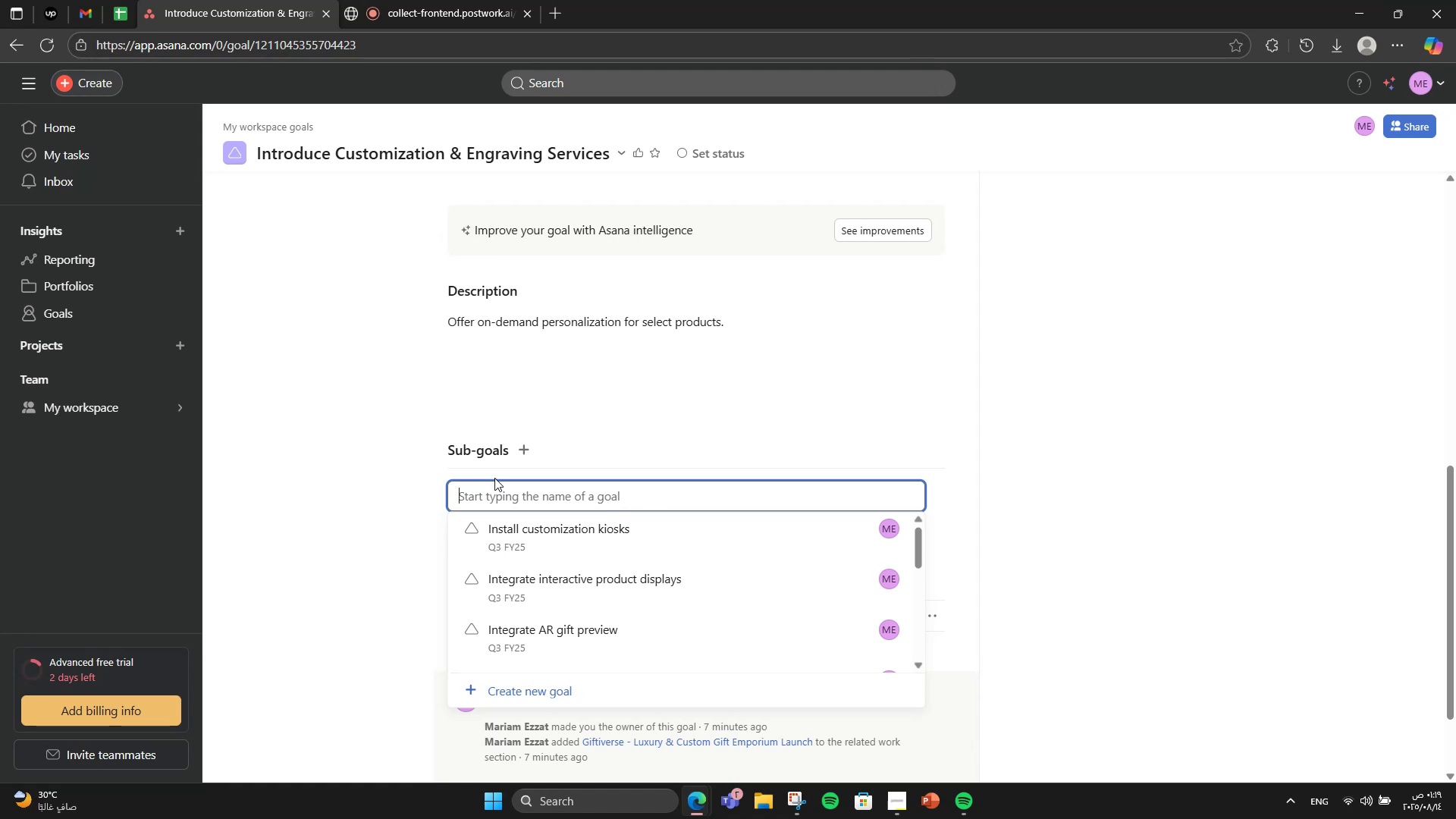 
wait(11.74)
 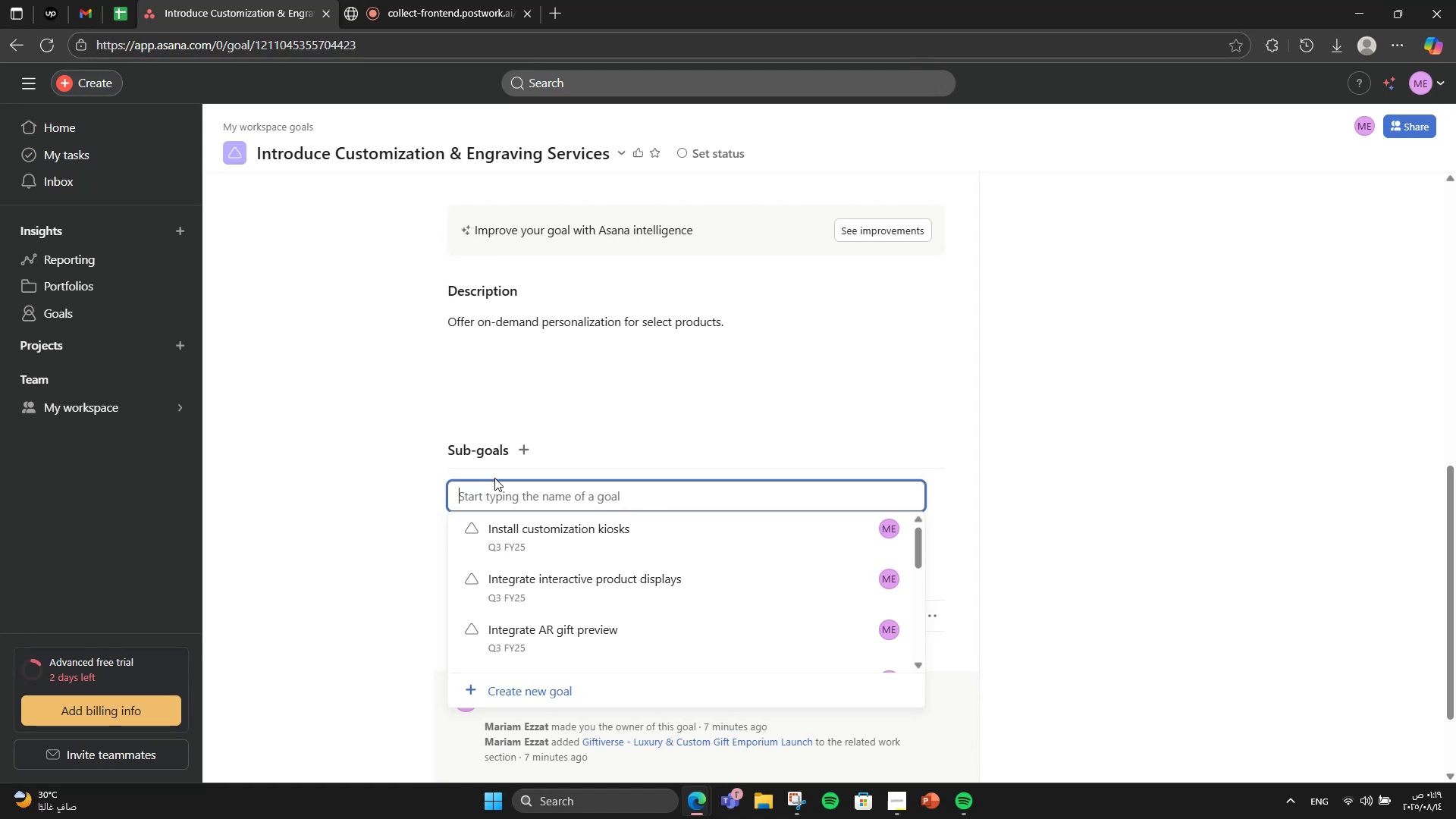 
type(Purchase engraving & o)
key(Backspace)
type(printing q)
key(Backspace)
type(equipment)
 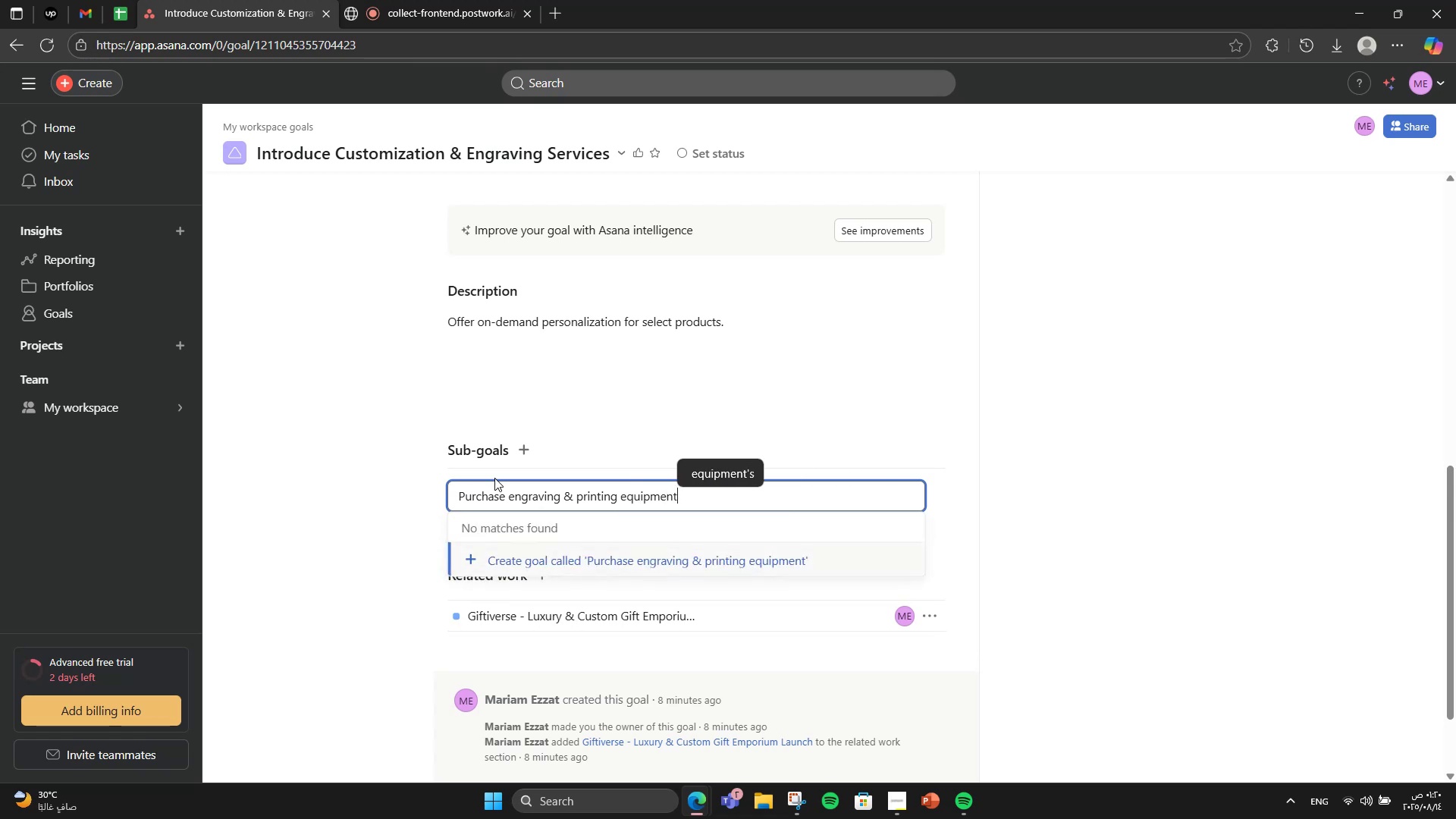 
left_click([491, 553])
 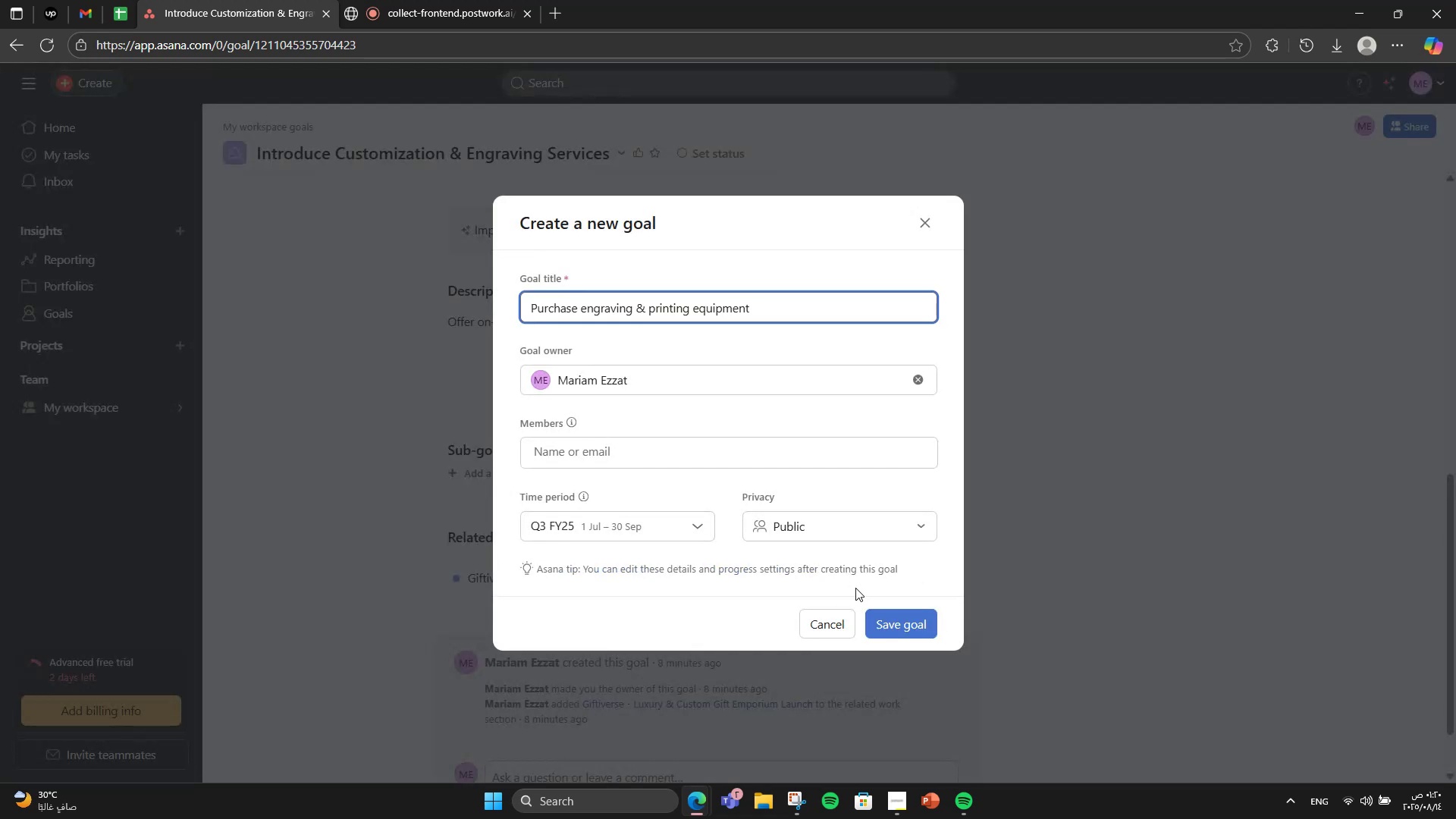 
left_click([875, 627])
 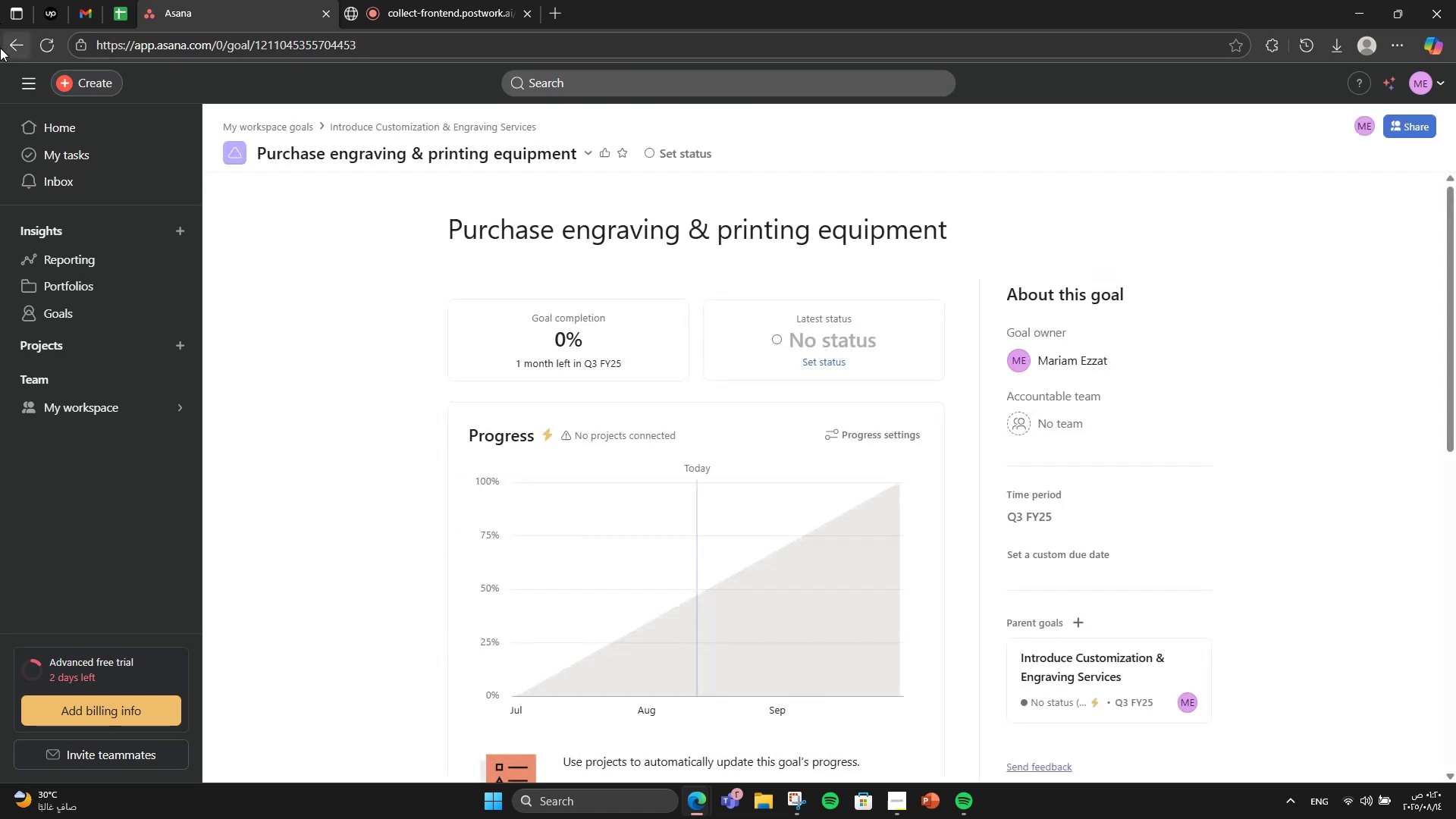 
left_click([0, 48])
 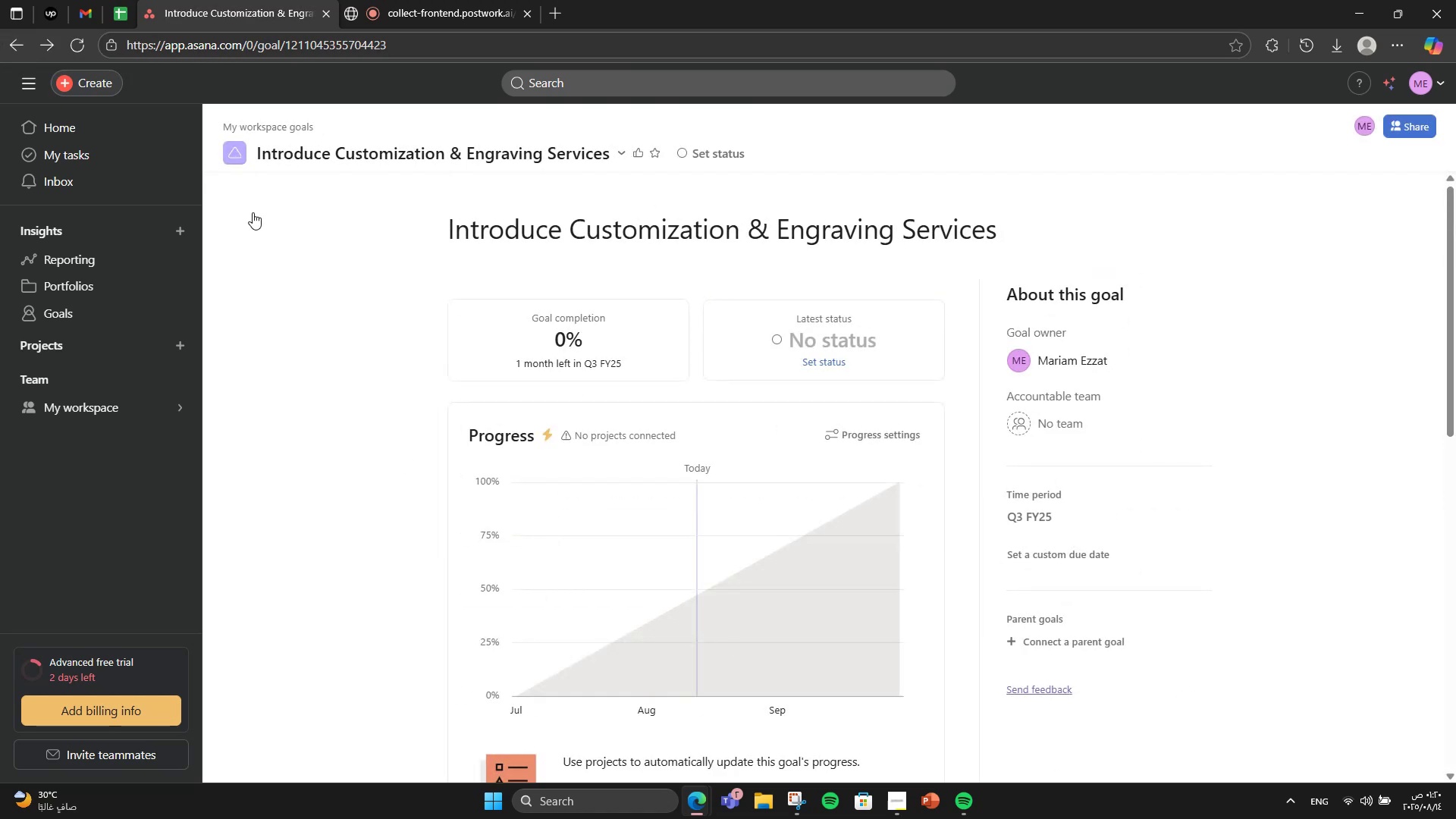 
scroll: coordinate [492, 459], scroll_direction: down, amount: 7.0
 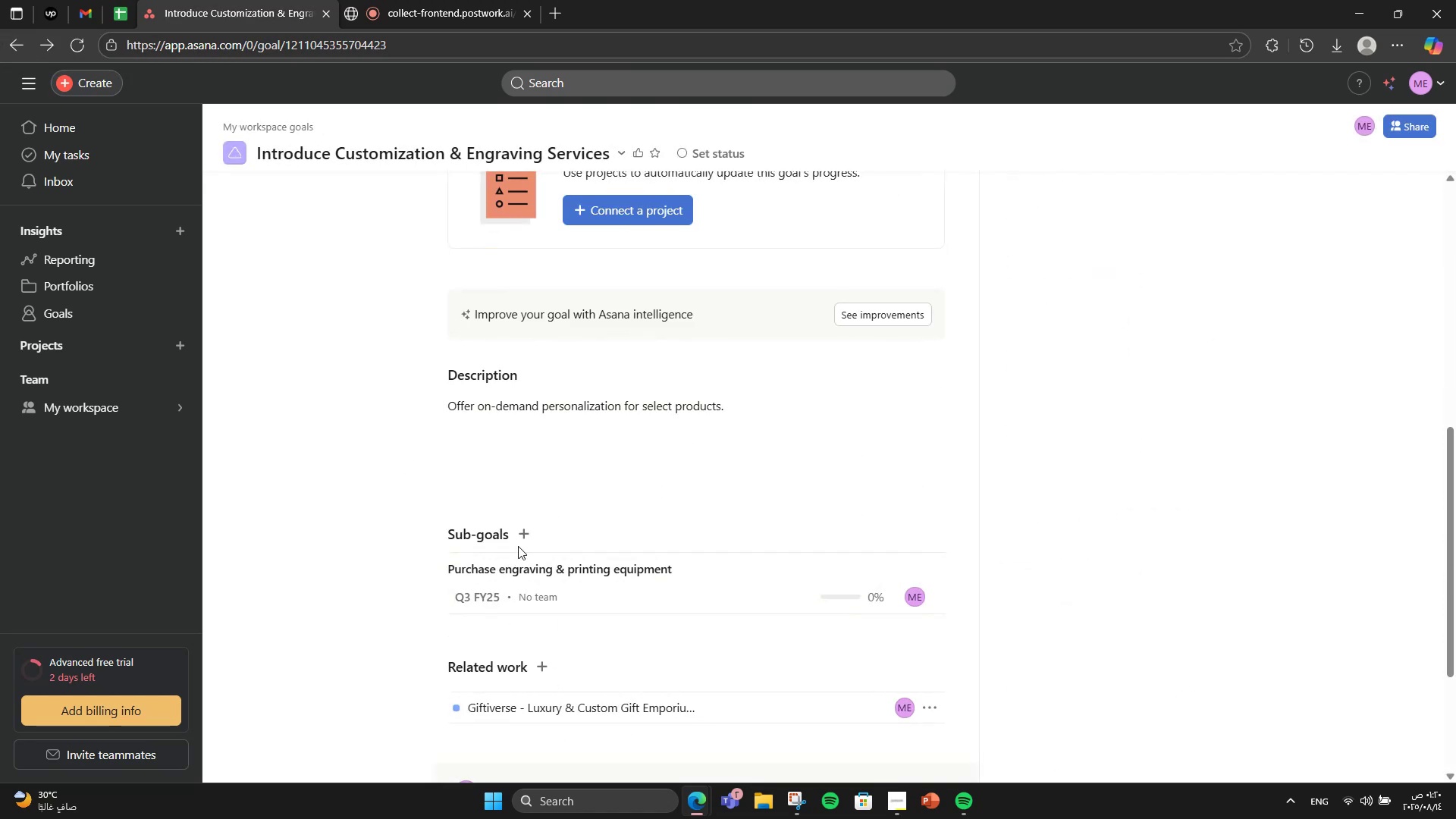 
left_click([524, 527])
 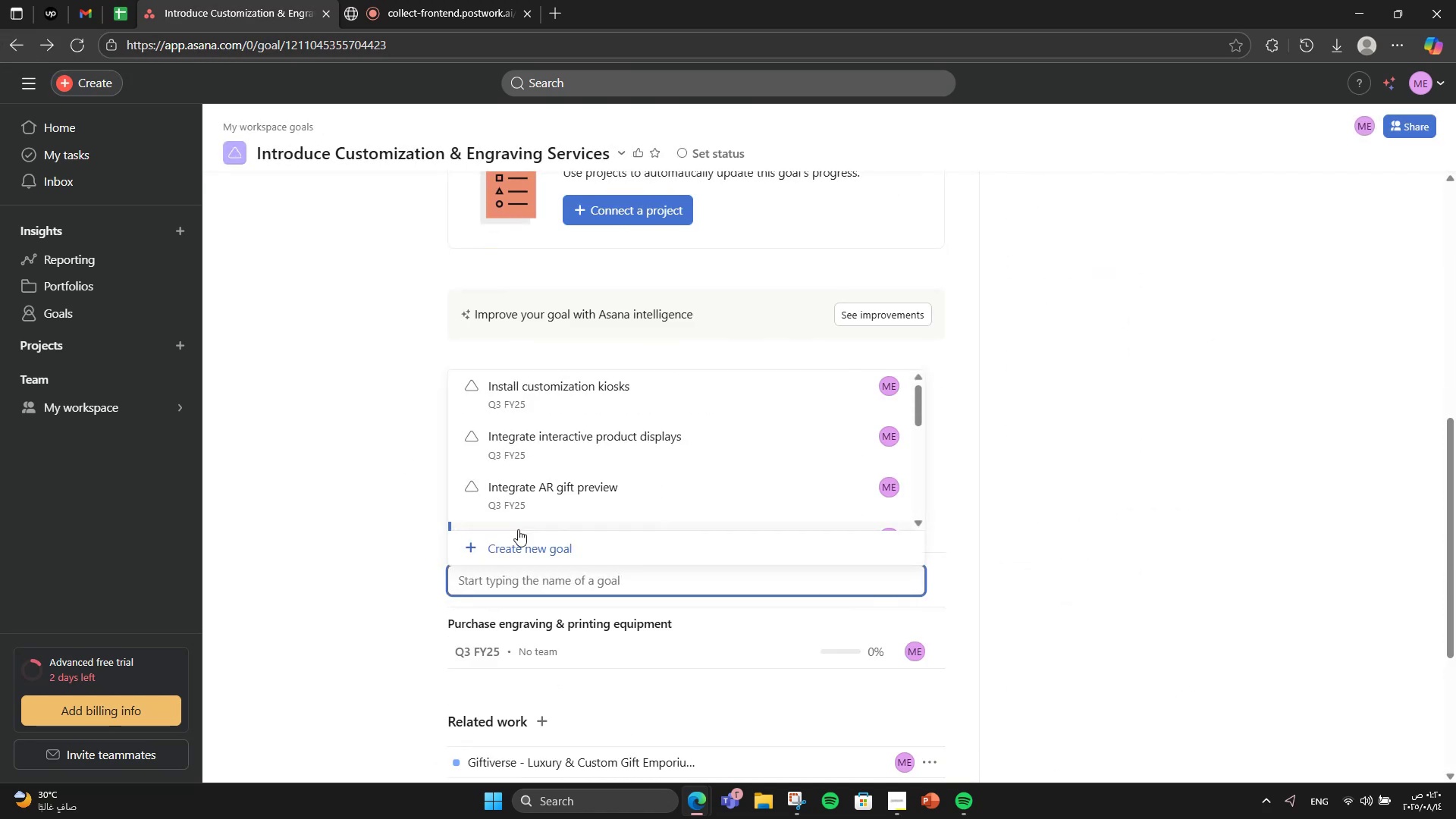 
left_click([513, 535])
 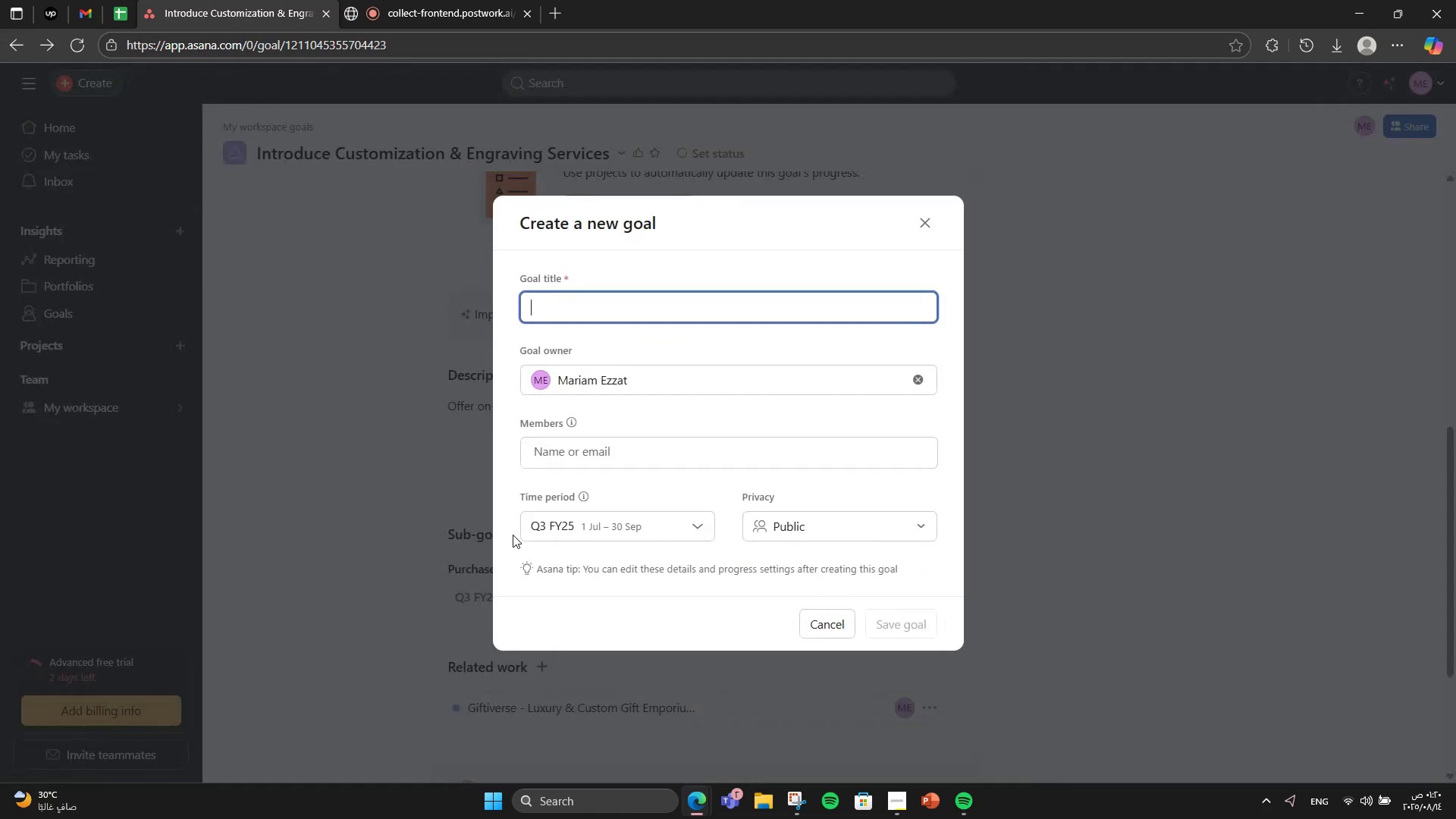 
type(Train staff)
 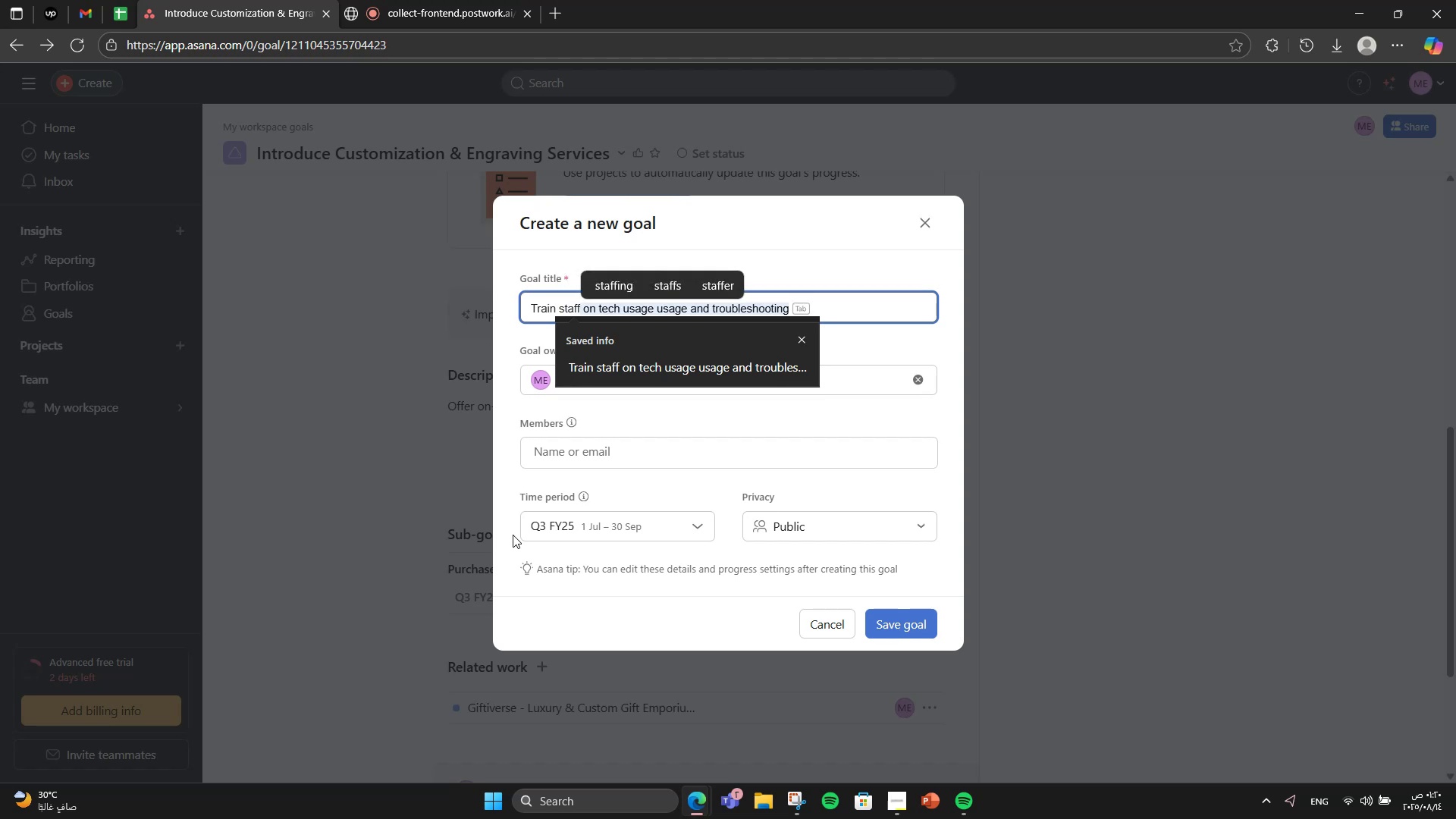 
left_click([513, 535])
 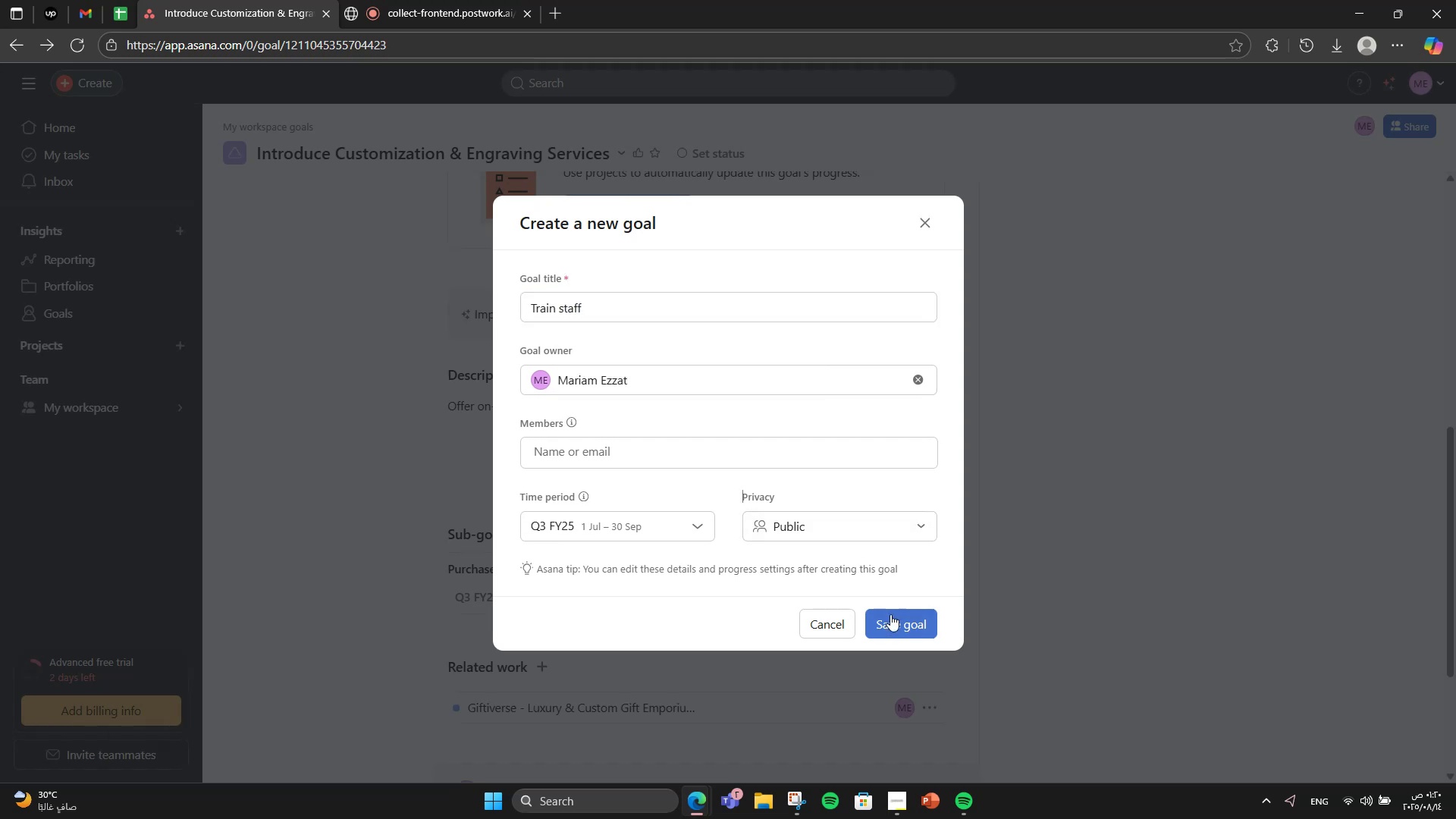 
left_click([889, 616])
 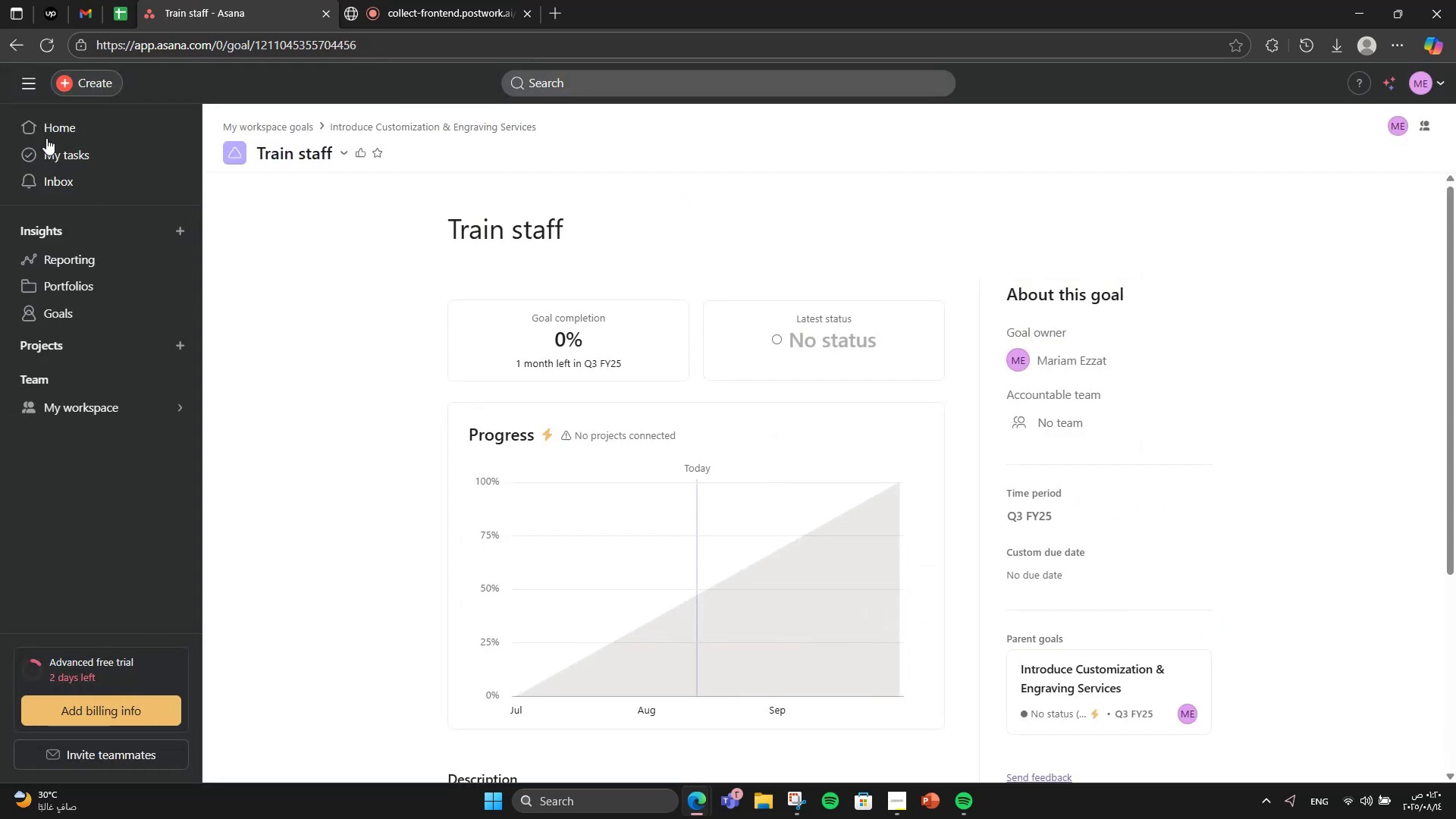 
left_click([14, 40])
 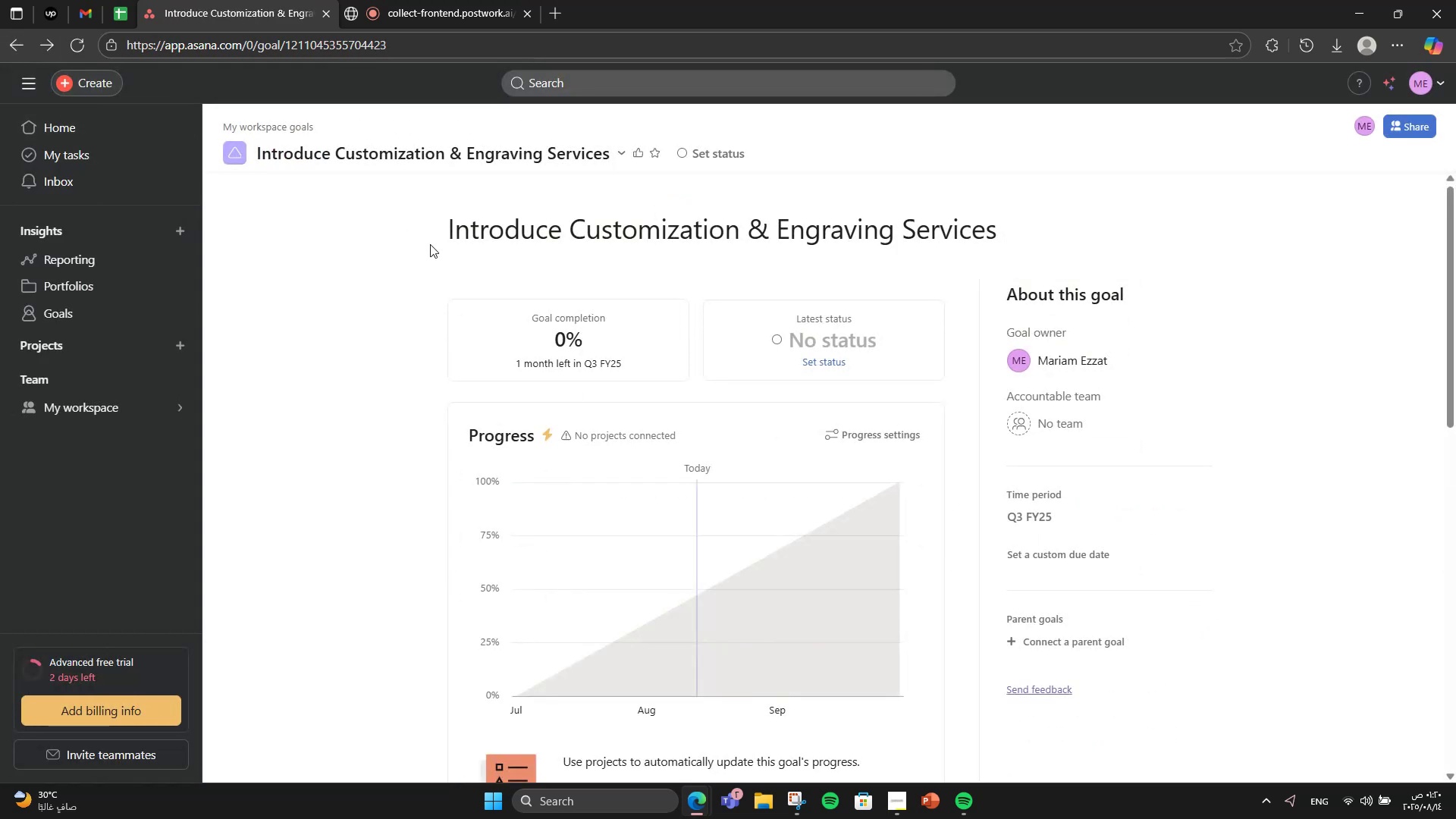 
scroll: coordinate [544, 356], scroll_direction: down, amount: 8.0
 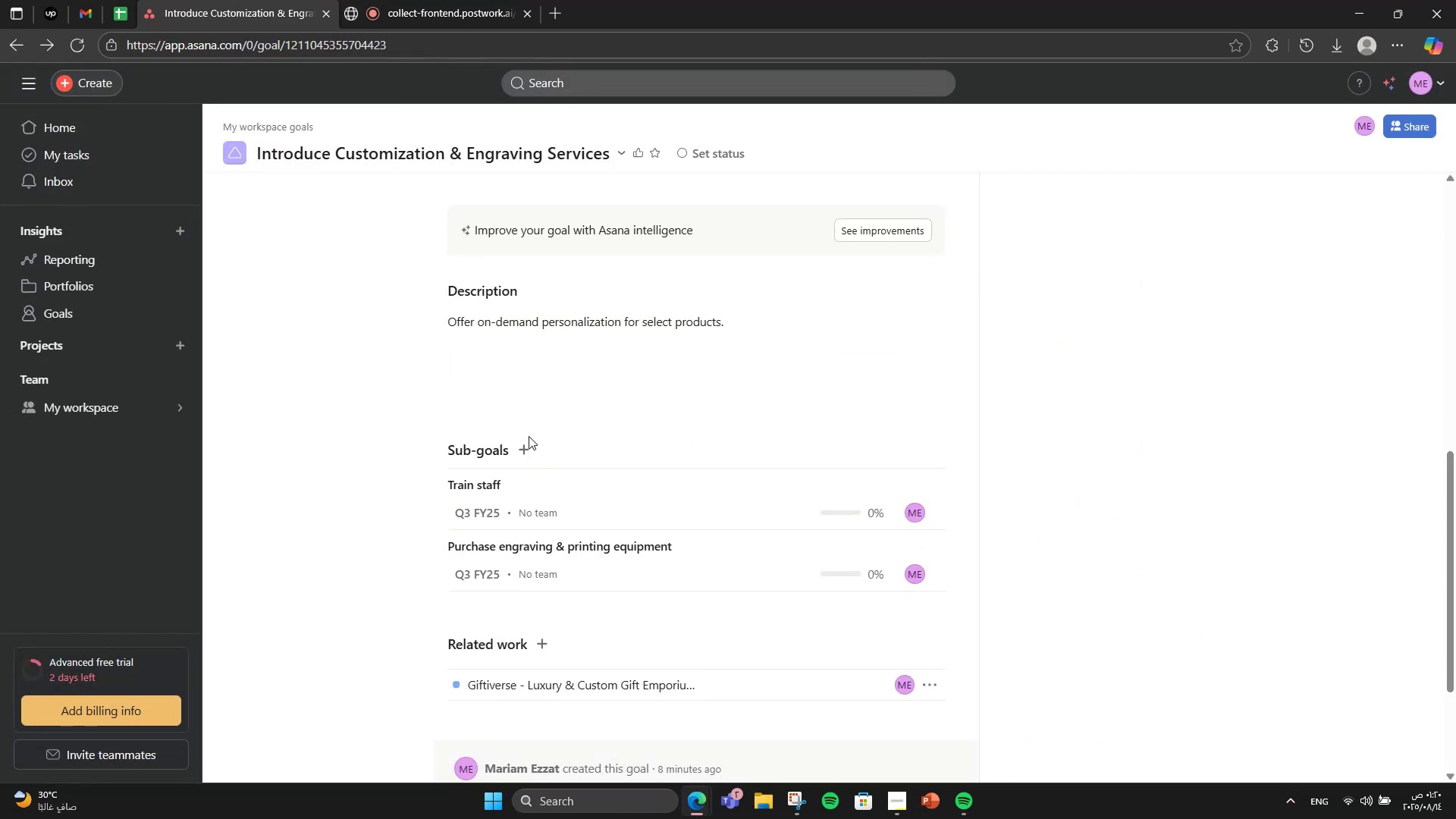 
left_click([522, 440])
 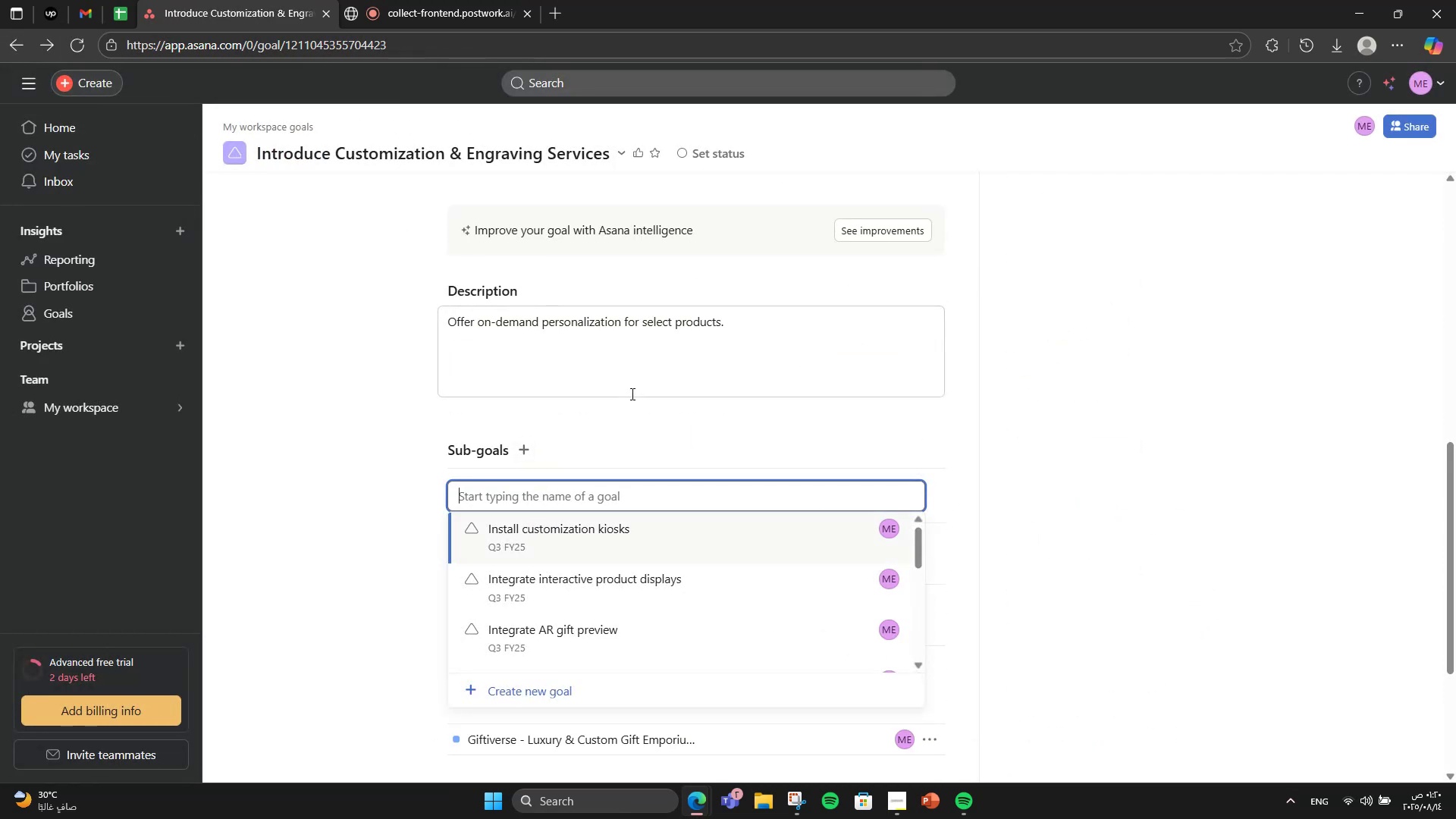 
type(Sey)
key(Backspace)
type(t up workflown)
key(Backspace)
type( & quality control)
 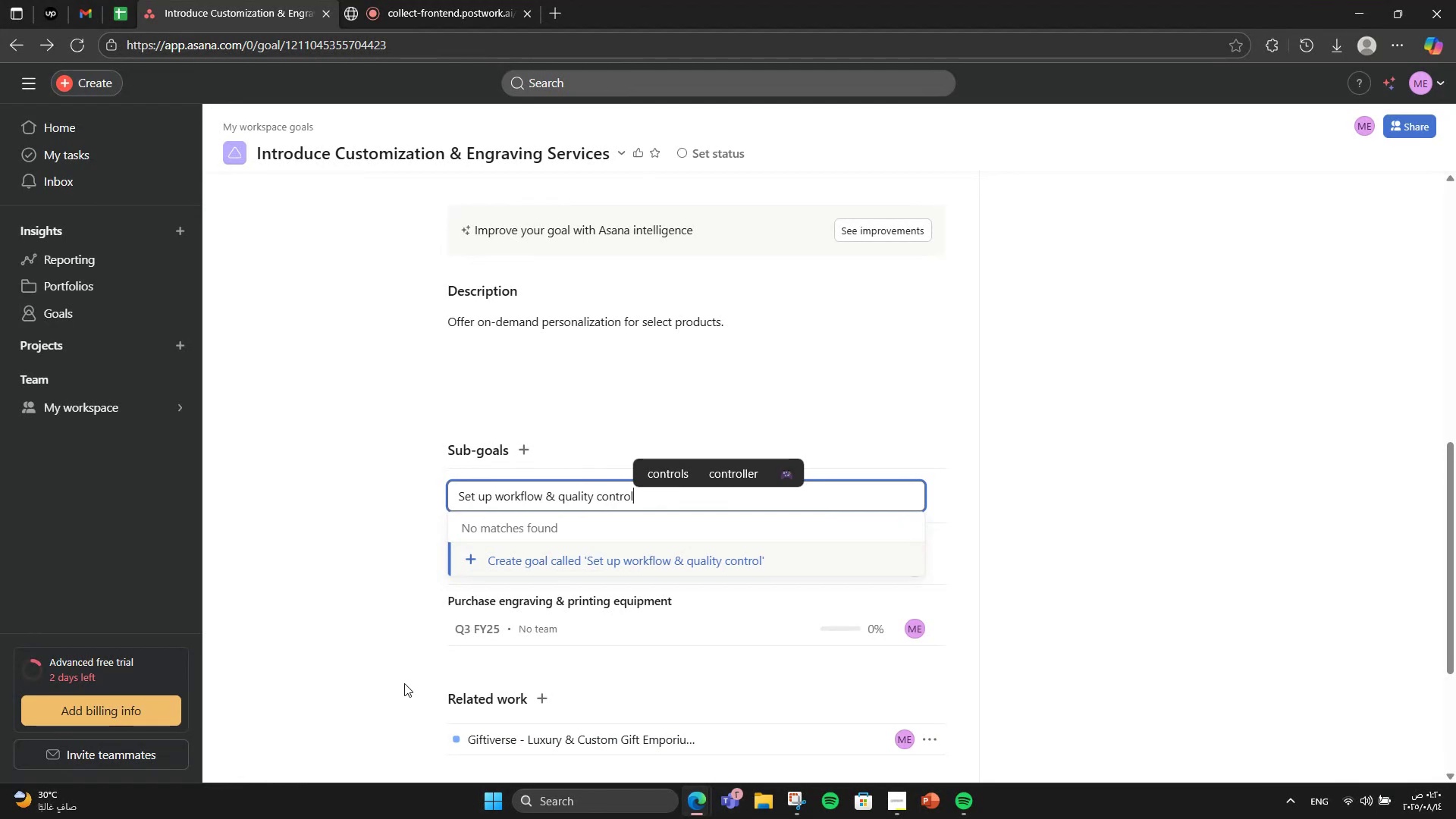 
left_click([553, 551])
 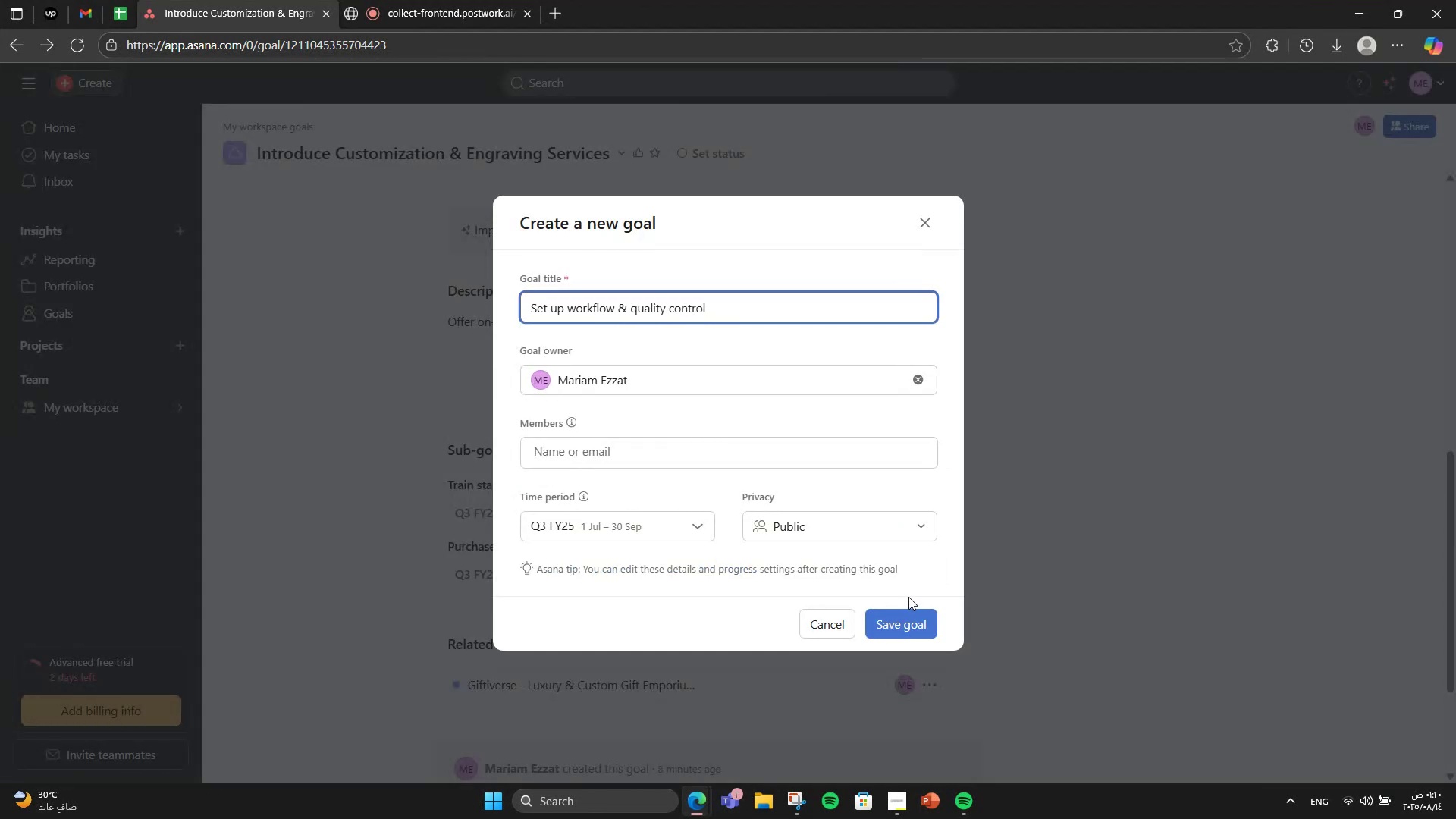 
left_click([908, 613])
 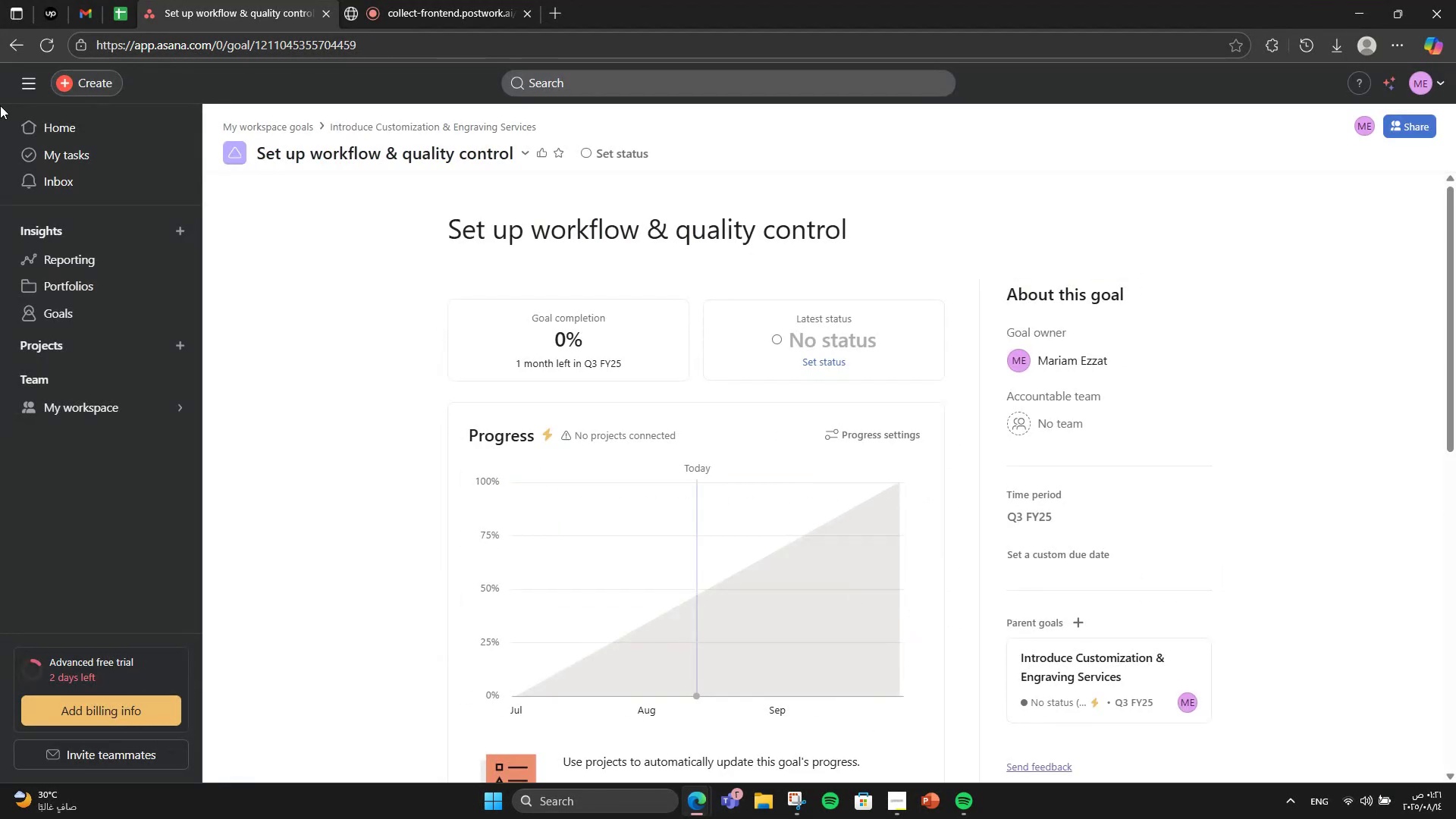 
left_click([6, 46])
 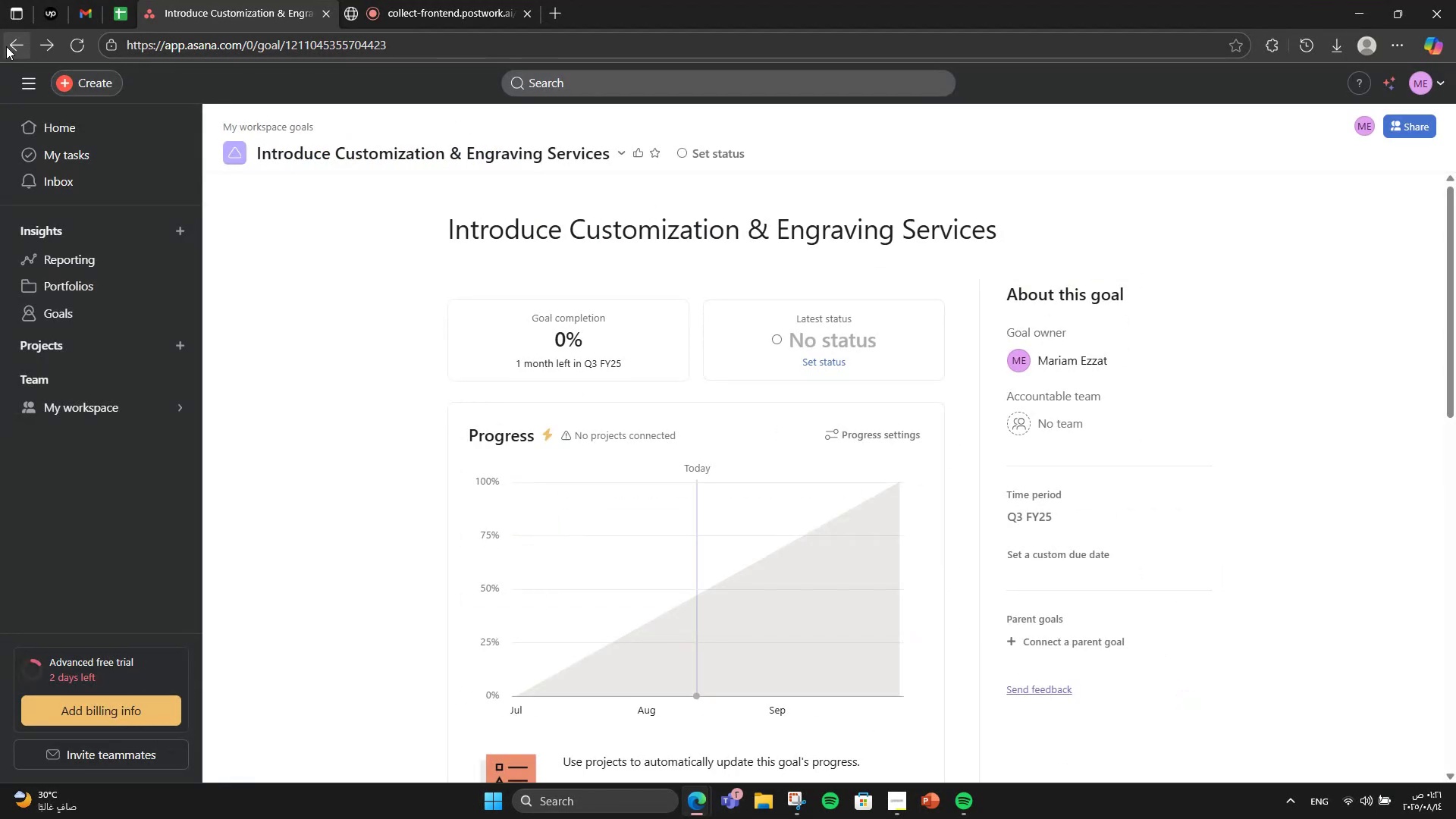 
scroll: coordinate [554, 351], scroll_direction: down, amount: 2.0
 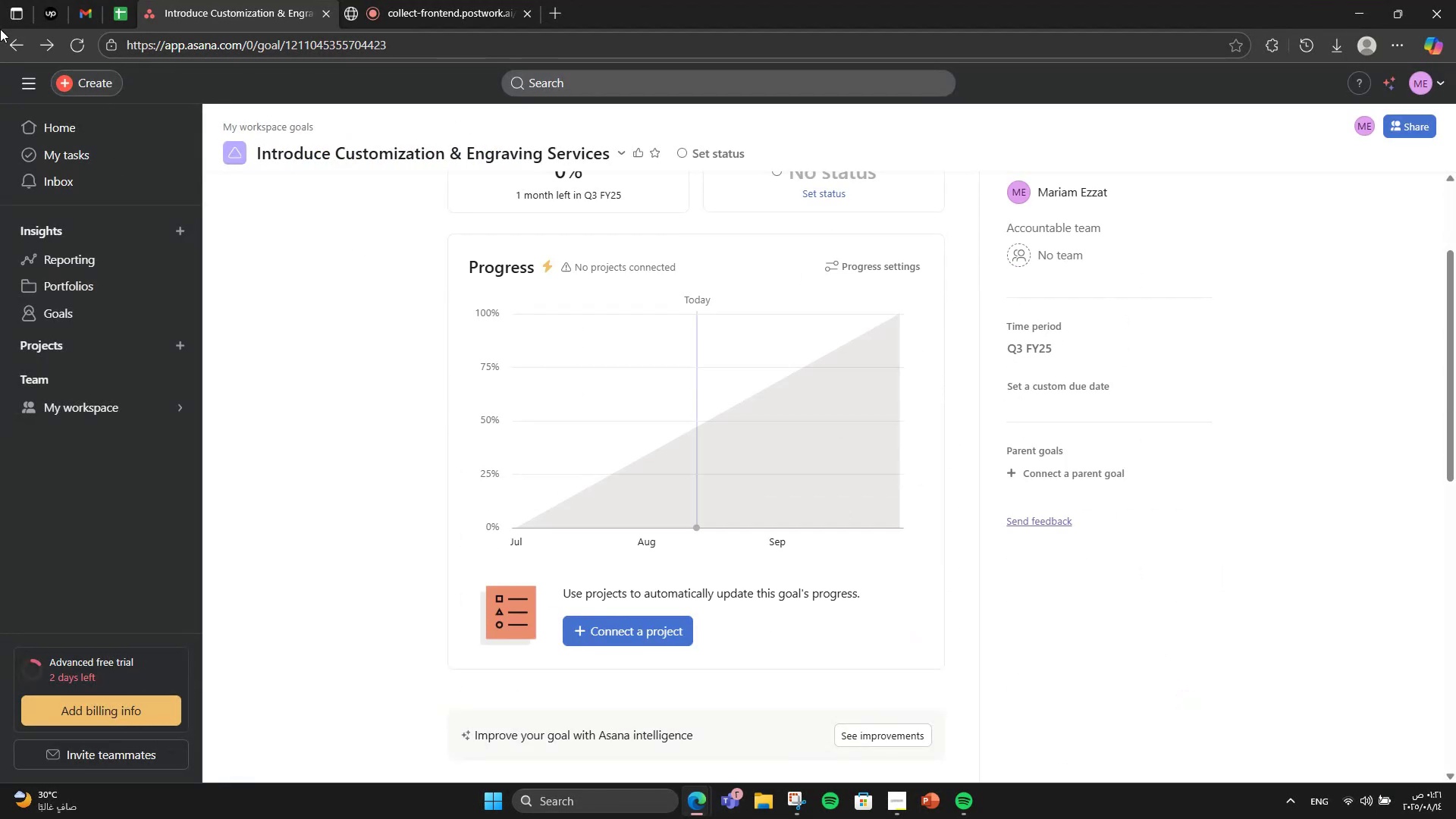 
left_click([0, 41])
 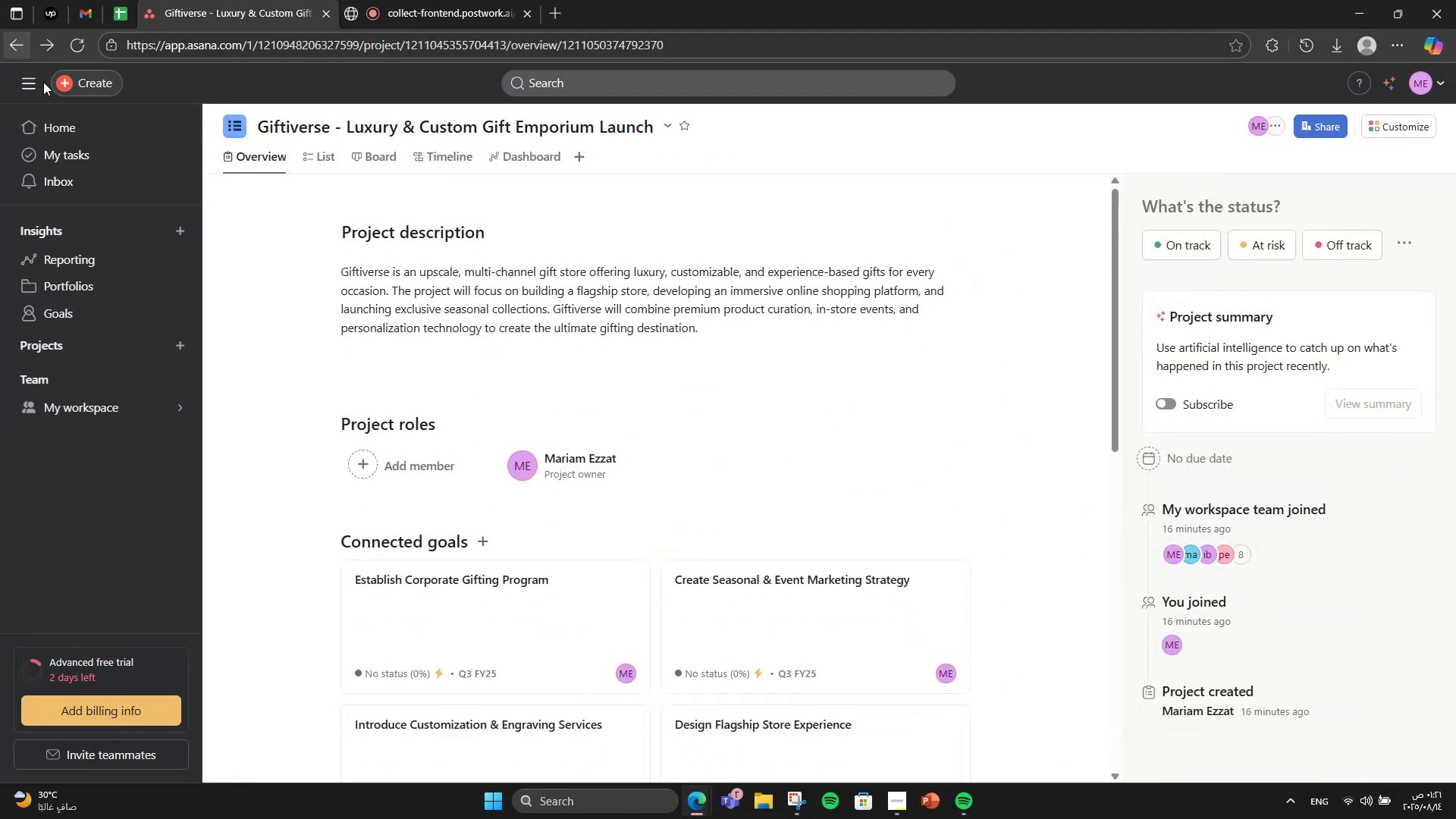 
scroll: coordinate [764, 527], scroll_direction: down, amount: 8.0
 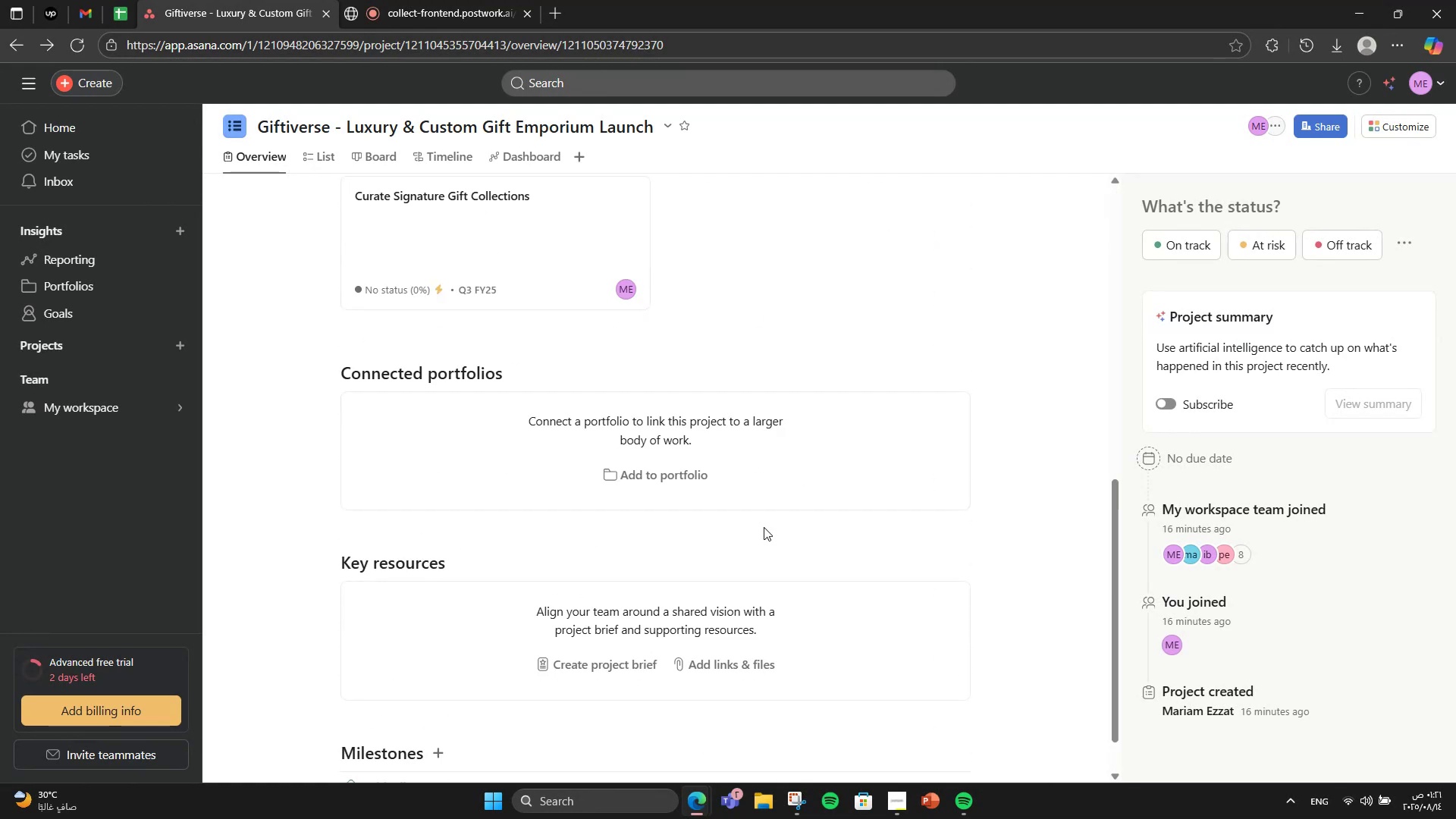 
scroll: coordinate [482, 517], scroll_direction: up, amount: 6.0
 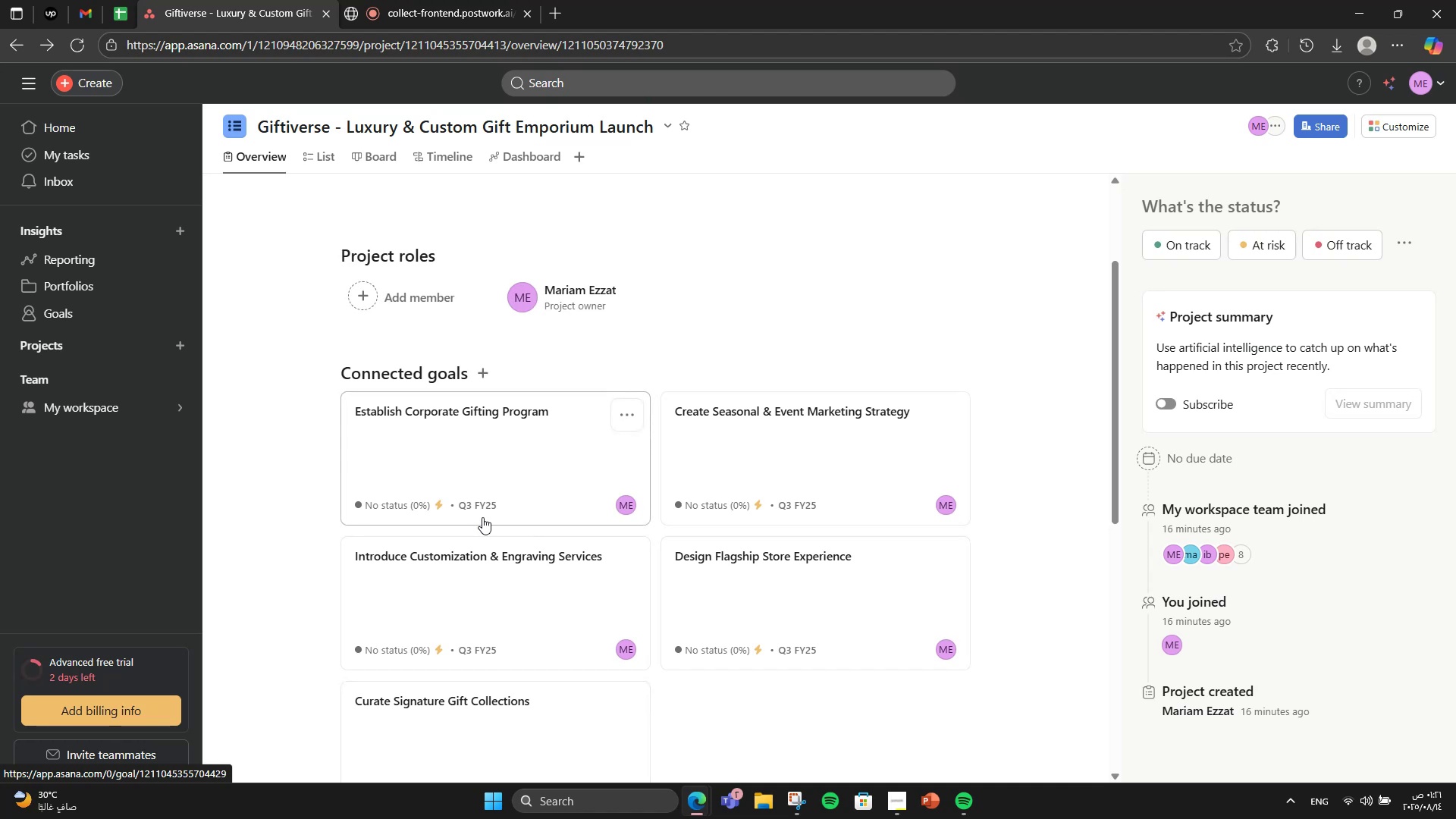 
wait(5.22)
 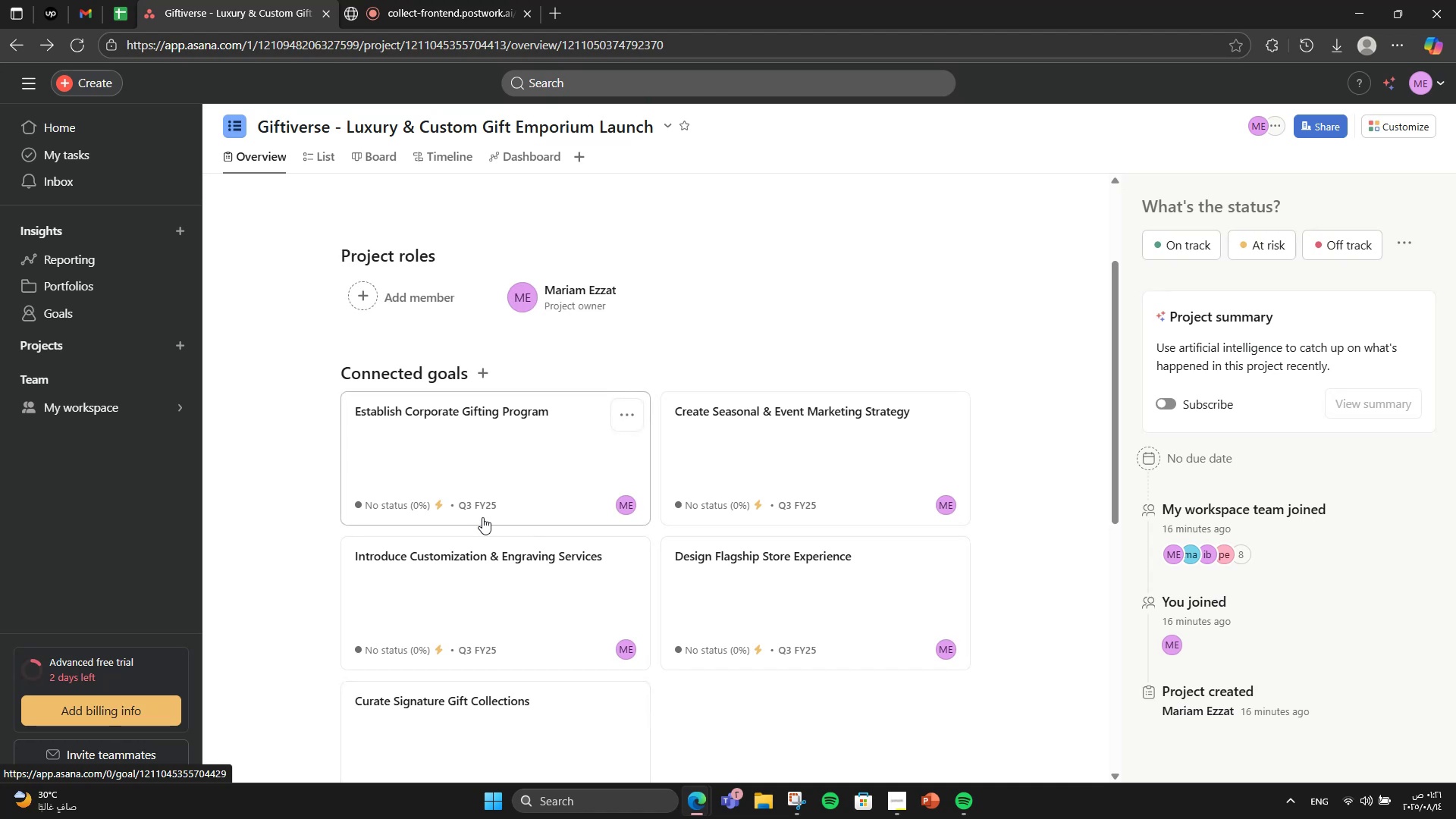 
scroll: coordinate [473, 523], scroll_direction: up, amount: 1.0
 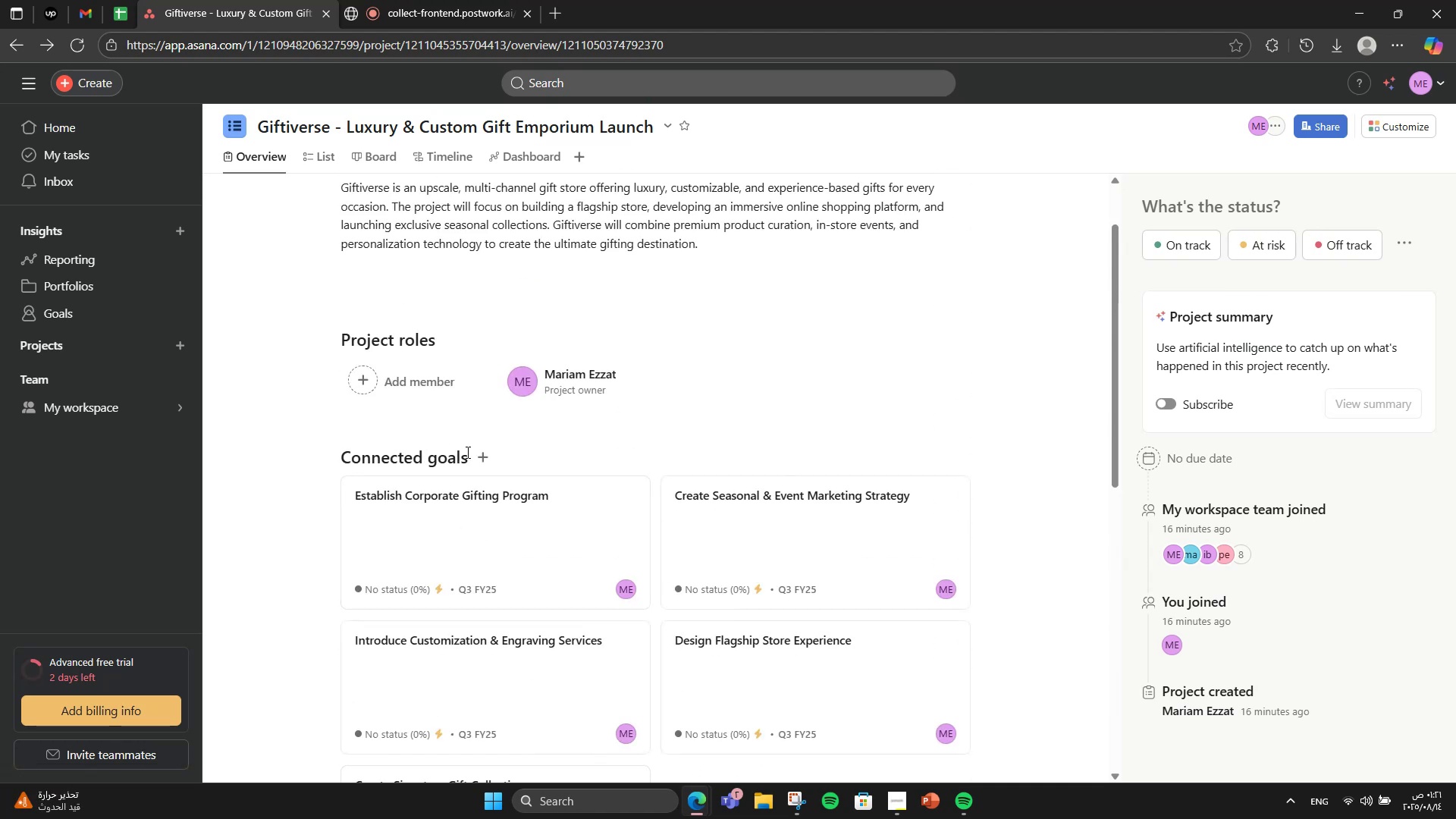 
left_click([487, 456])
 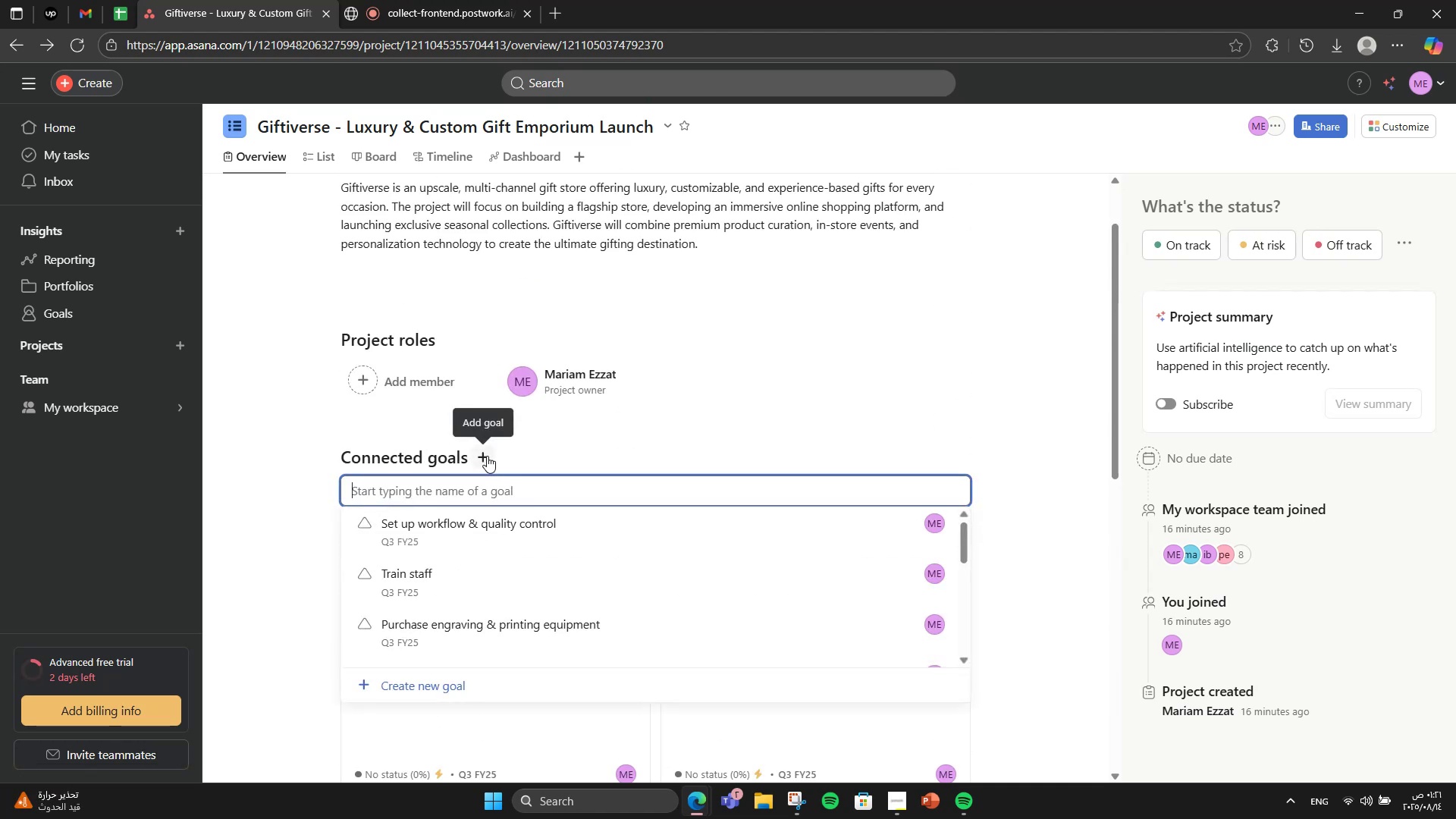 
type(Launch Immersive E-Commerse )
key(Backspace)
key(Backspace)
key(Backspace)
type(ce Platform)
 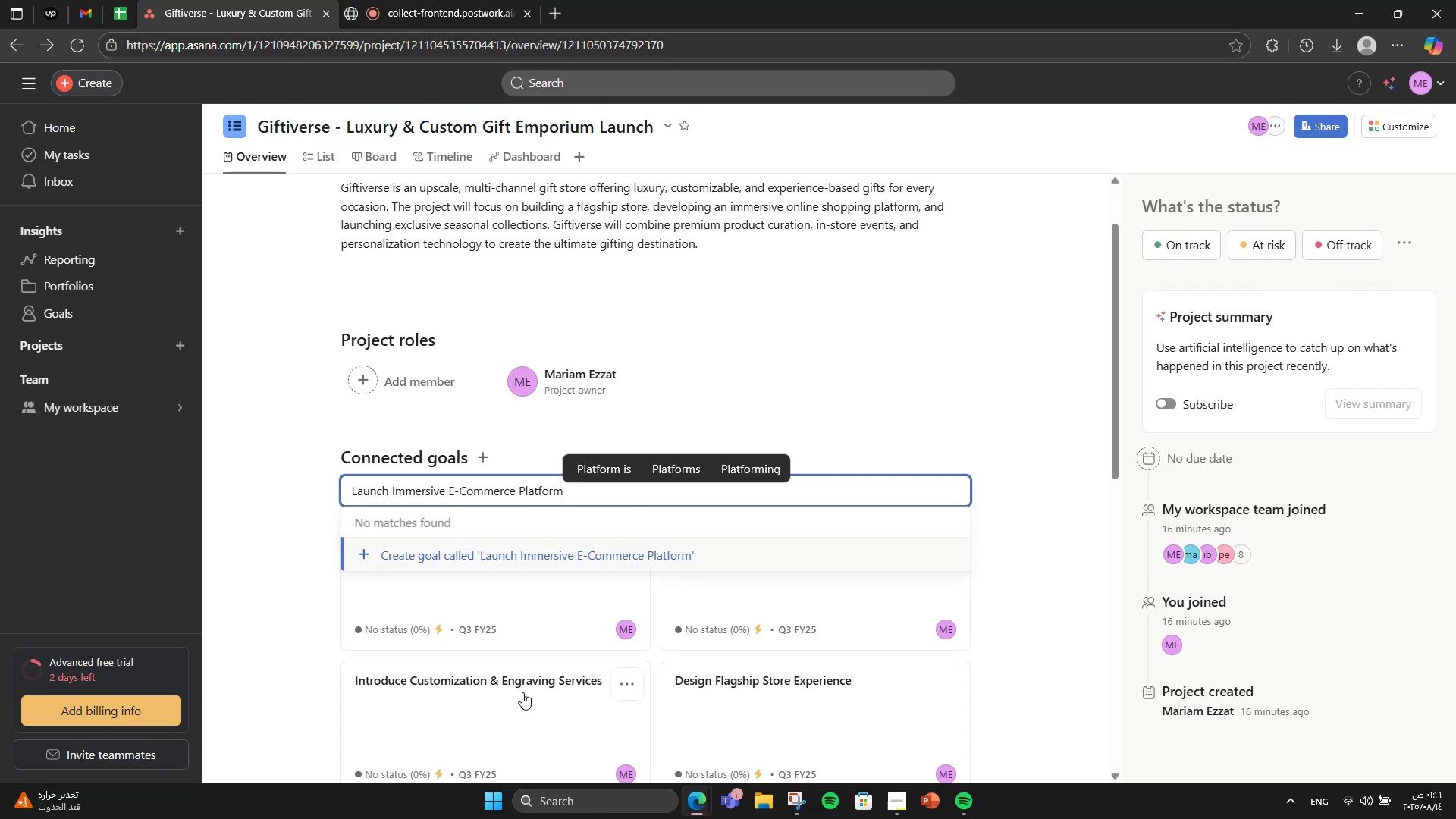 
left_click([544, 543])
 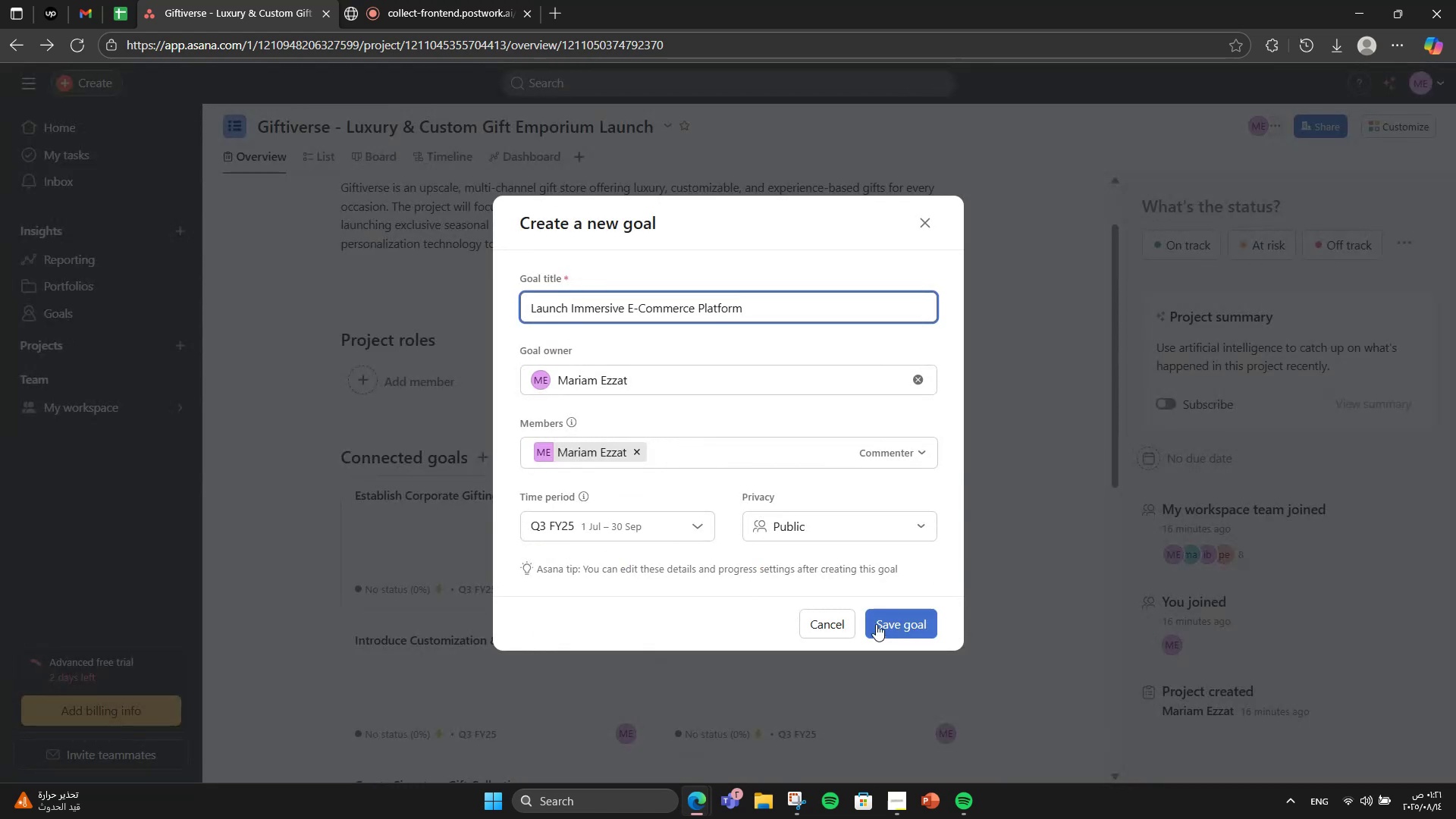 
left_click([876, 623])
 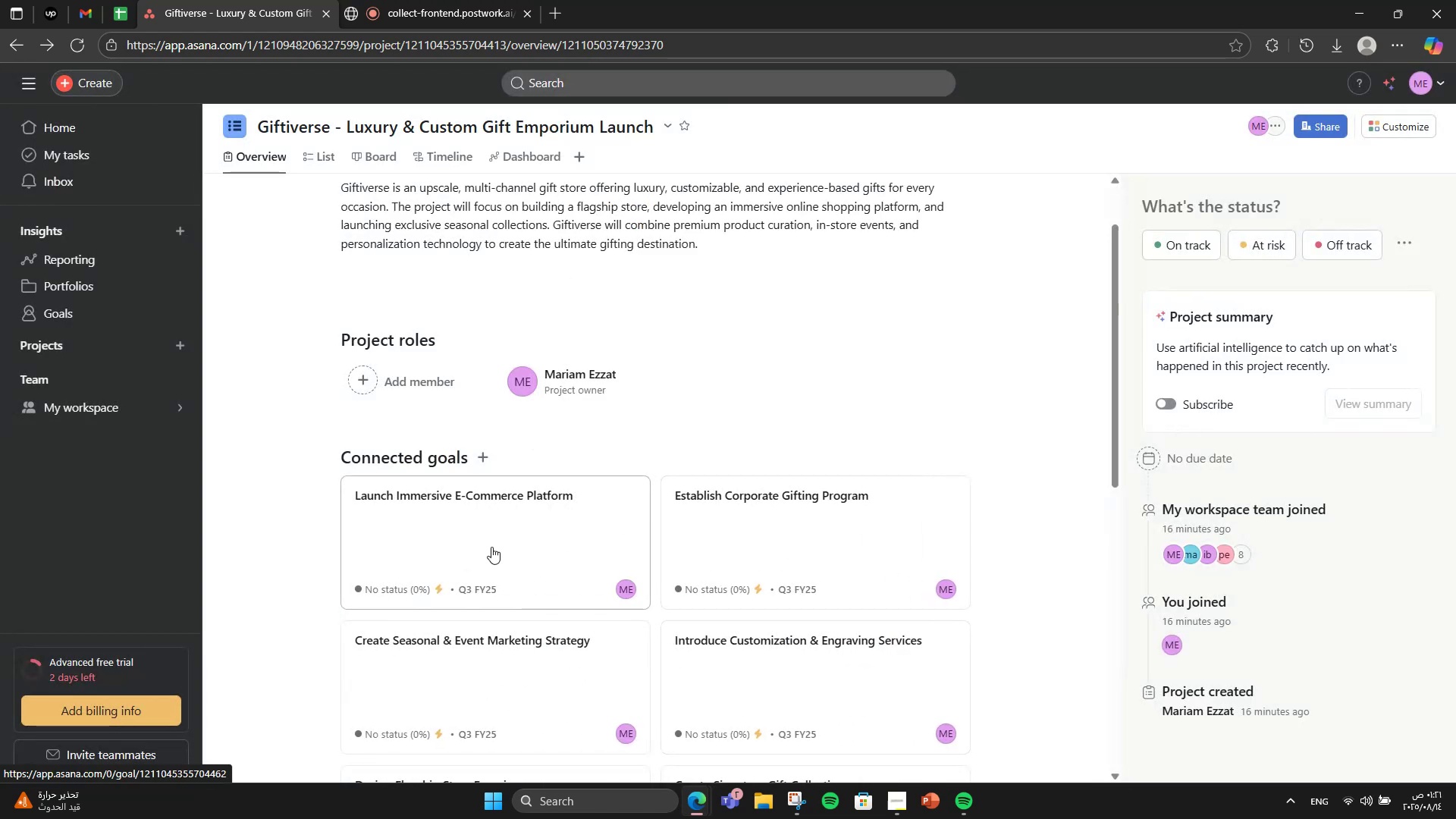 
left_click([491, 547])
 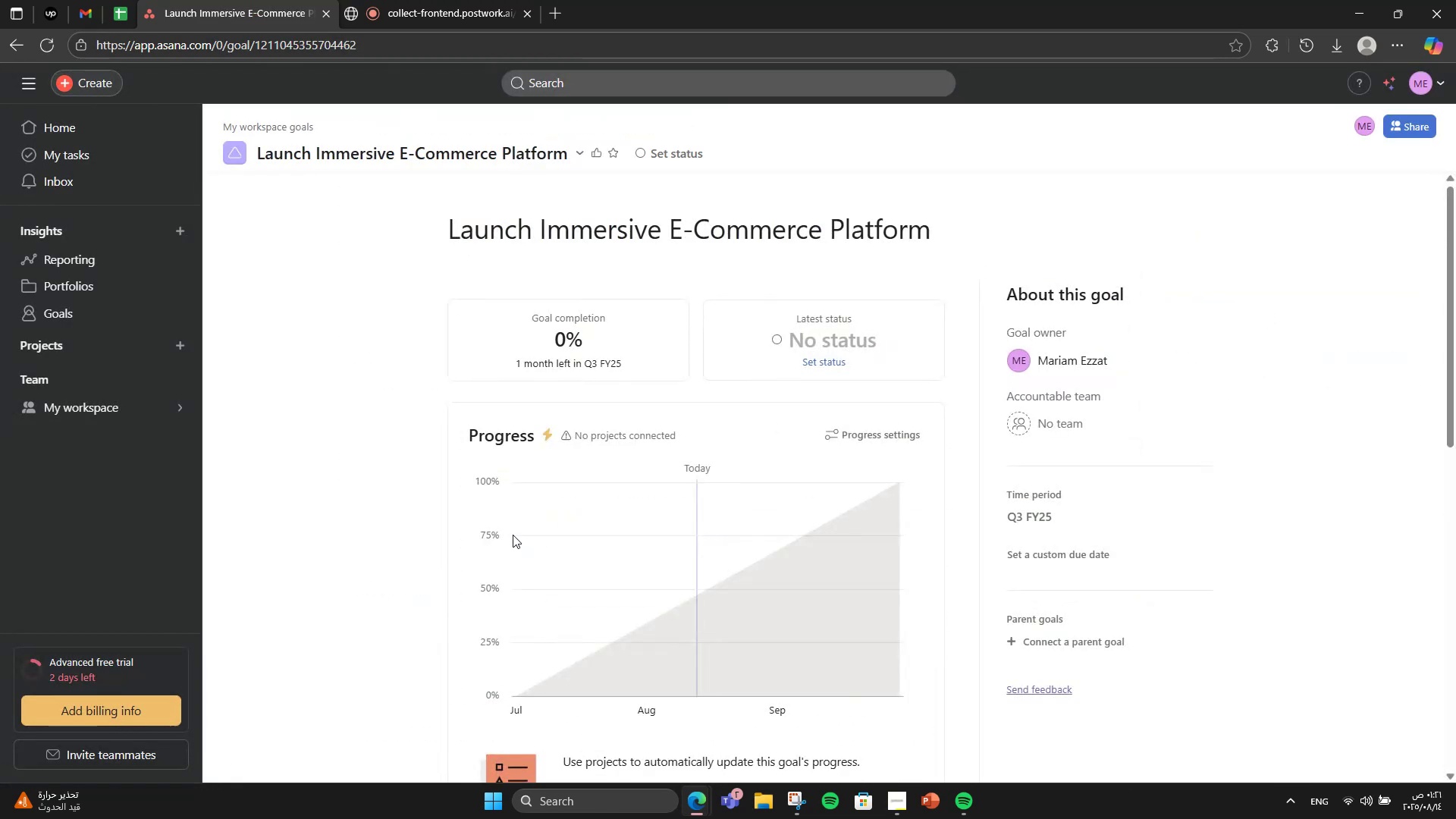 
scroll: coordinate [570, 570], scroll_direction: down, amount: 6.0
 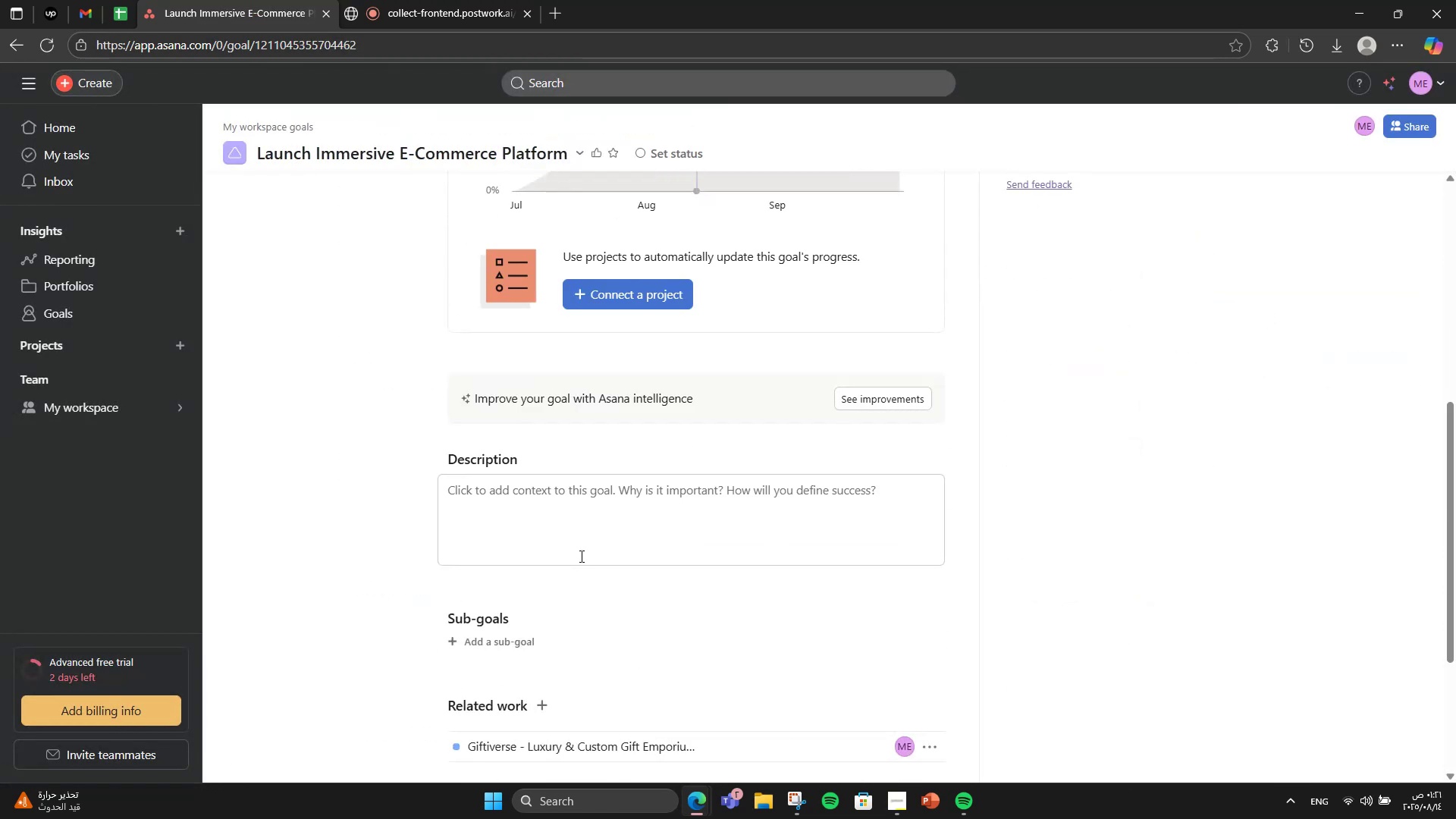 
left_click([586, 538])
 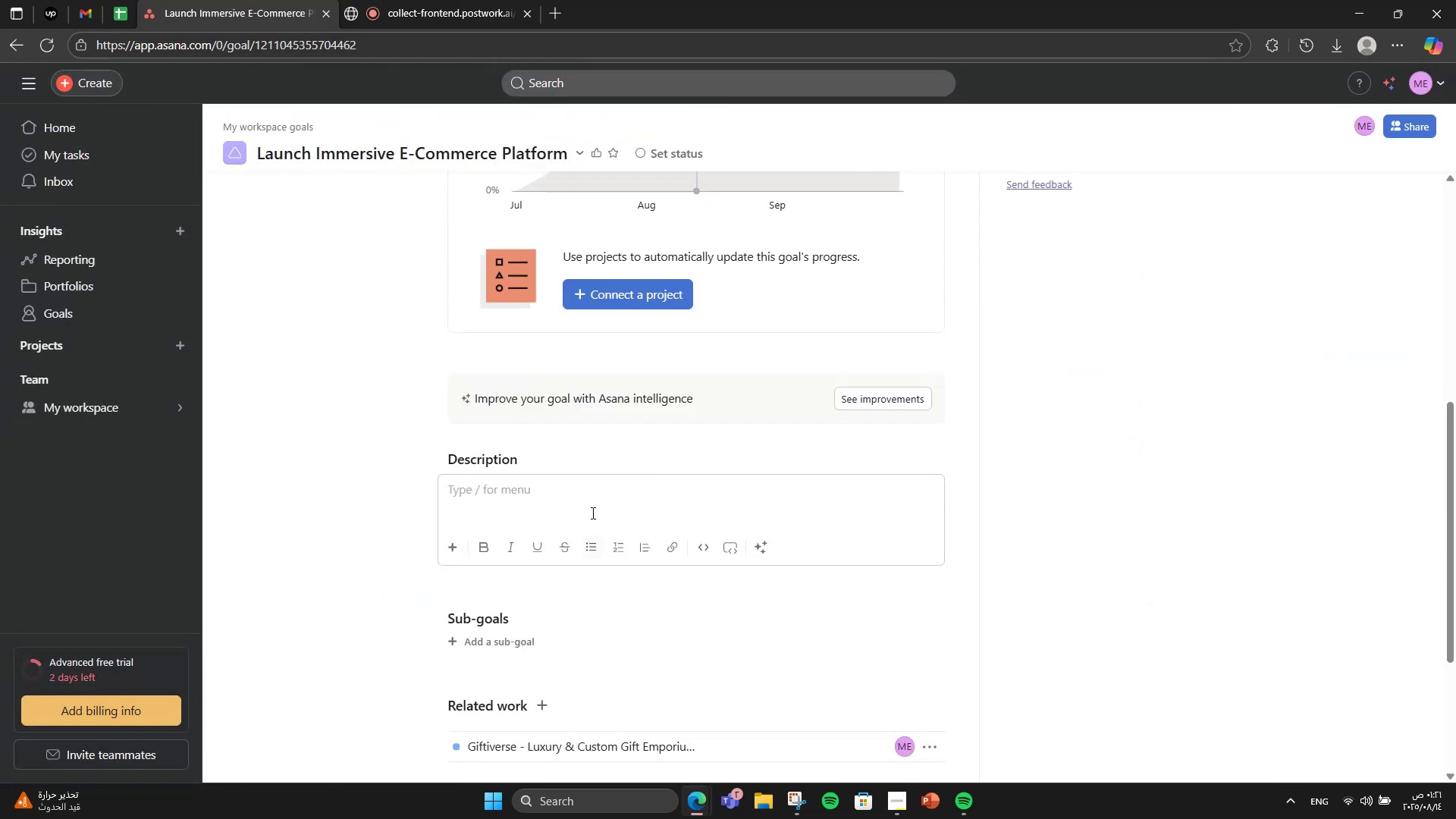 
left_click([592, 512])
 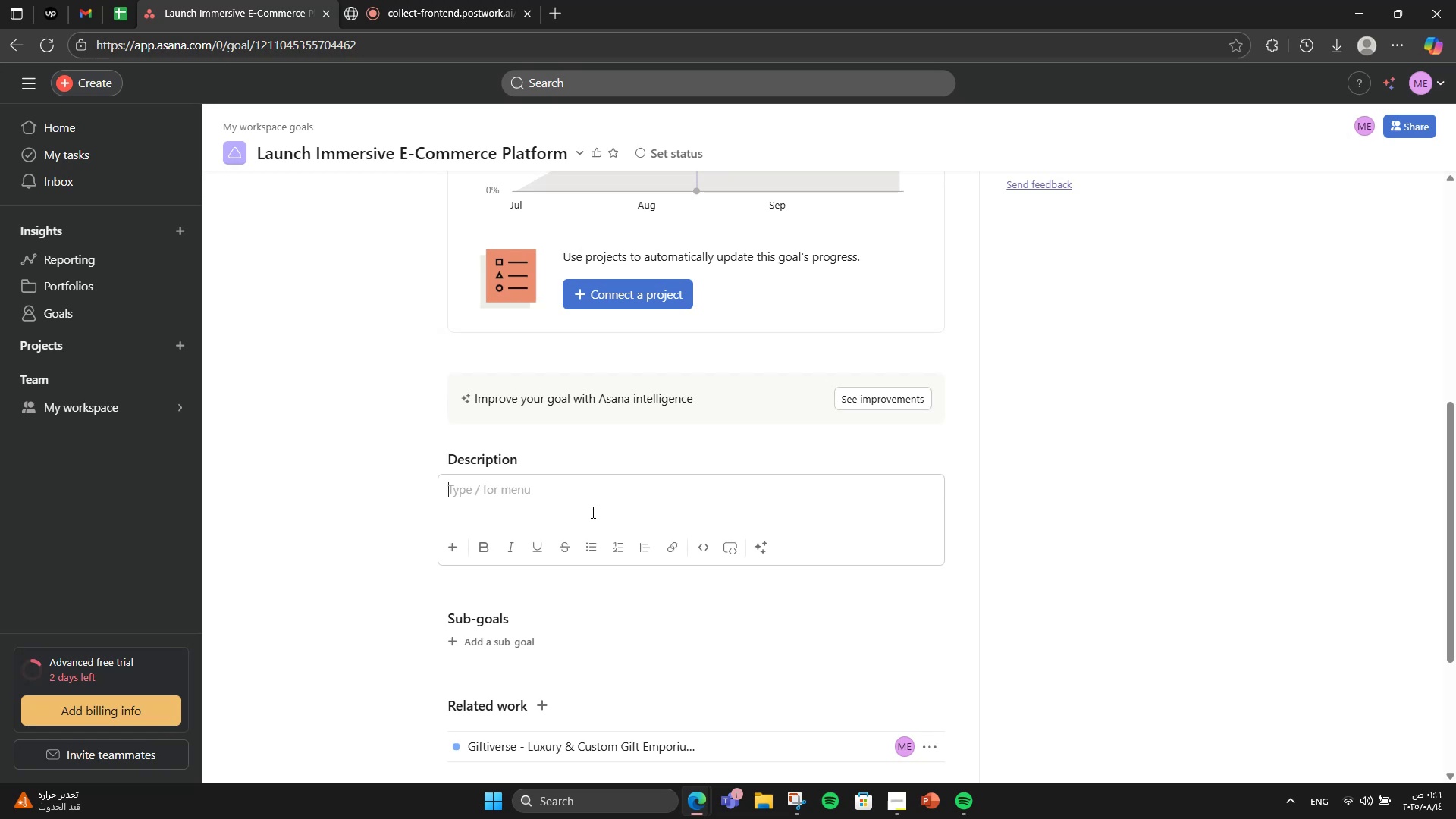 
type(Build a premium online storm)
key(Backspace)
type(e )
 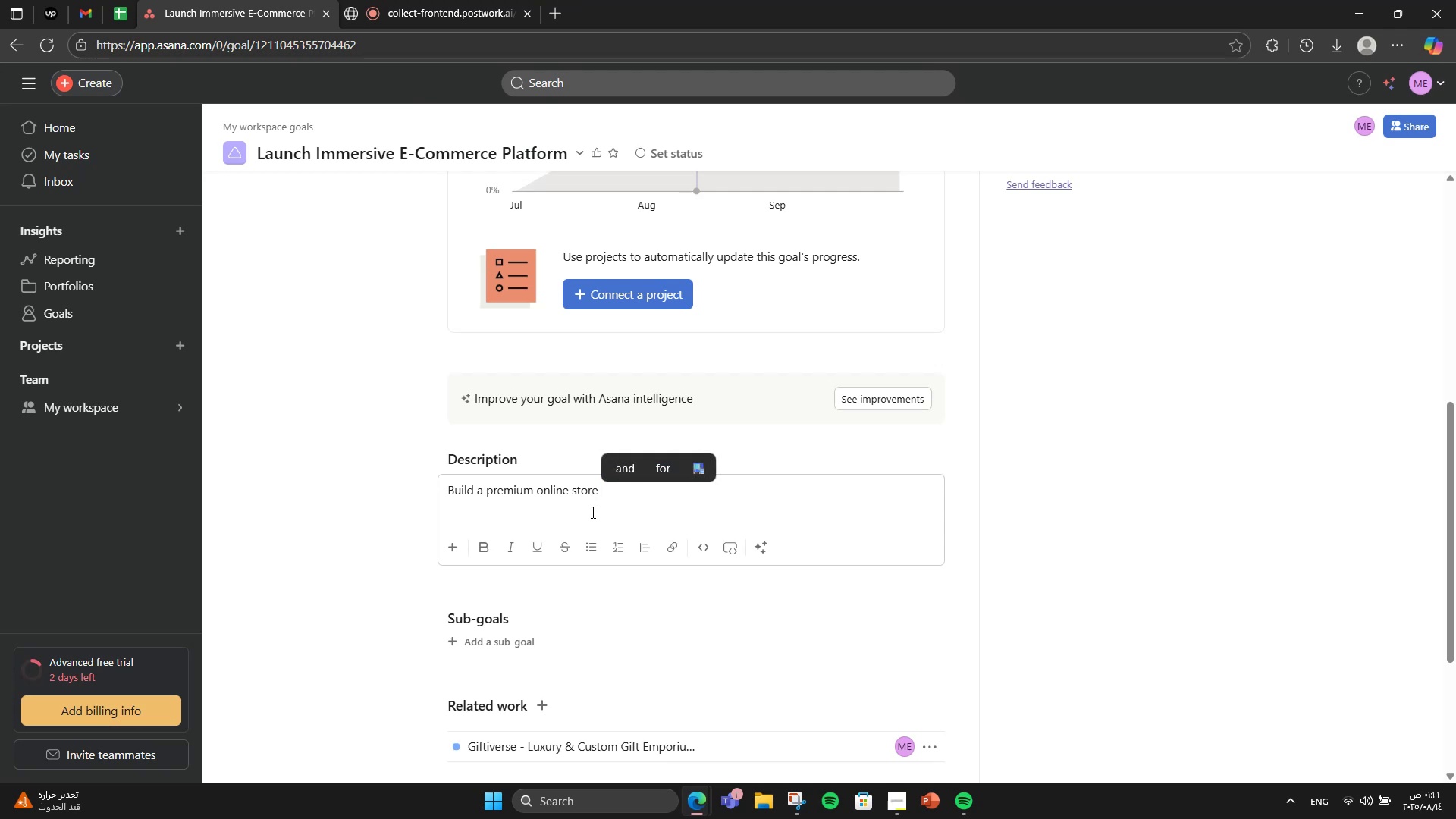 
type(with virtual gift preview and personalization tools.)
 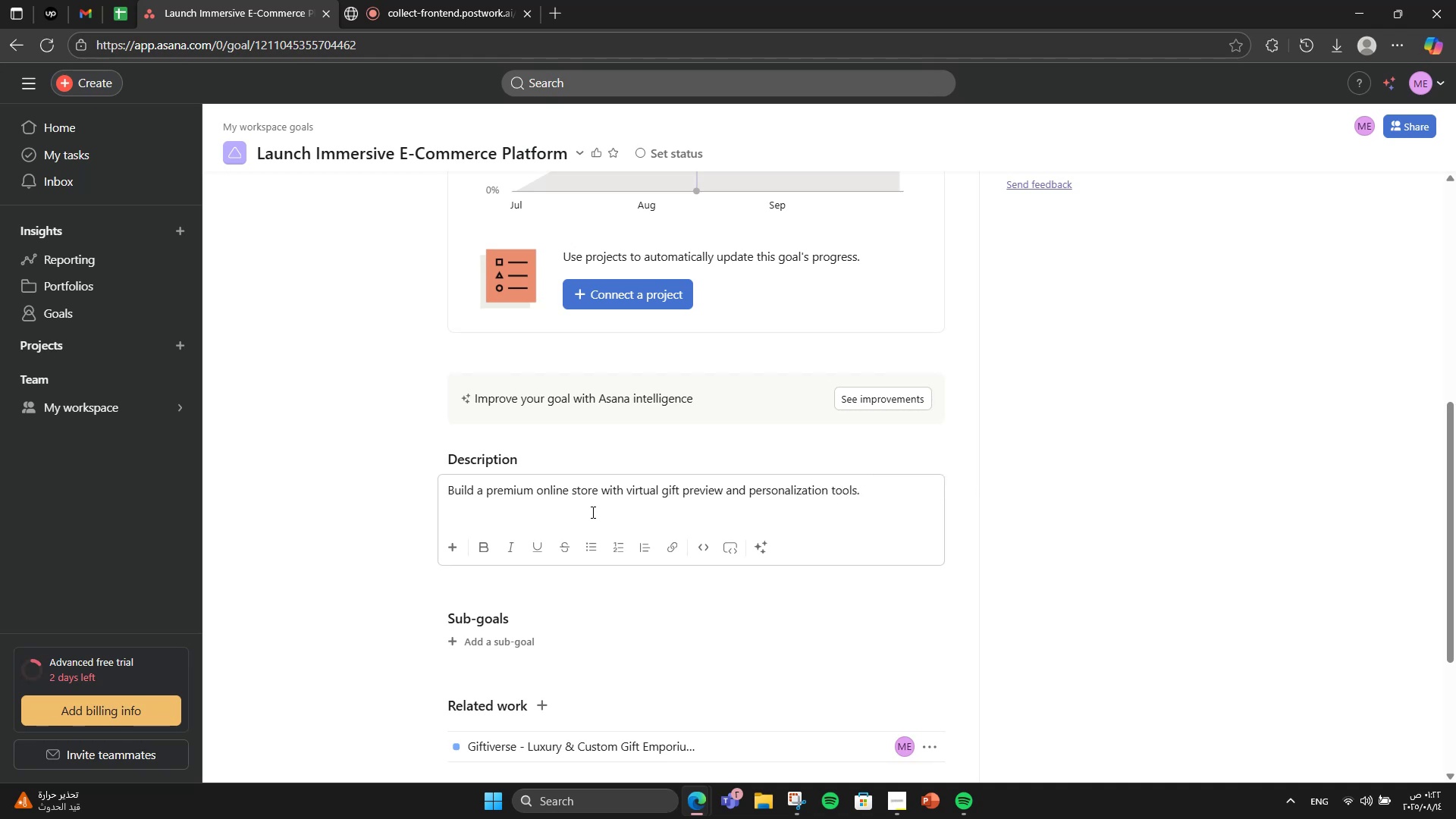 
scroll: coordinate [557, 637], scroll_direction: down, amount: 1.0
 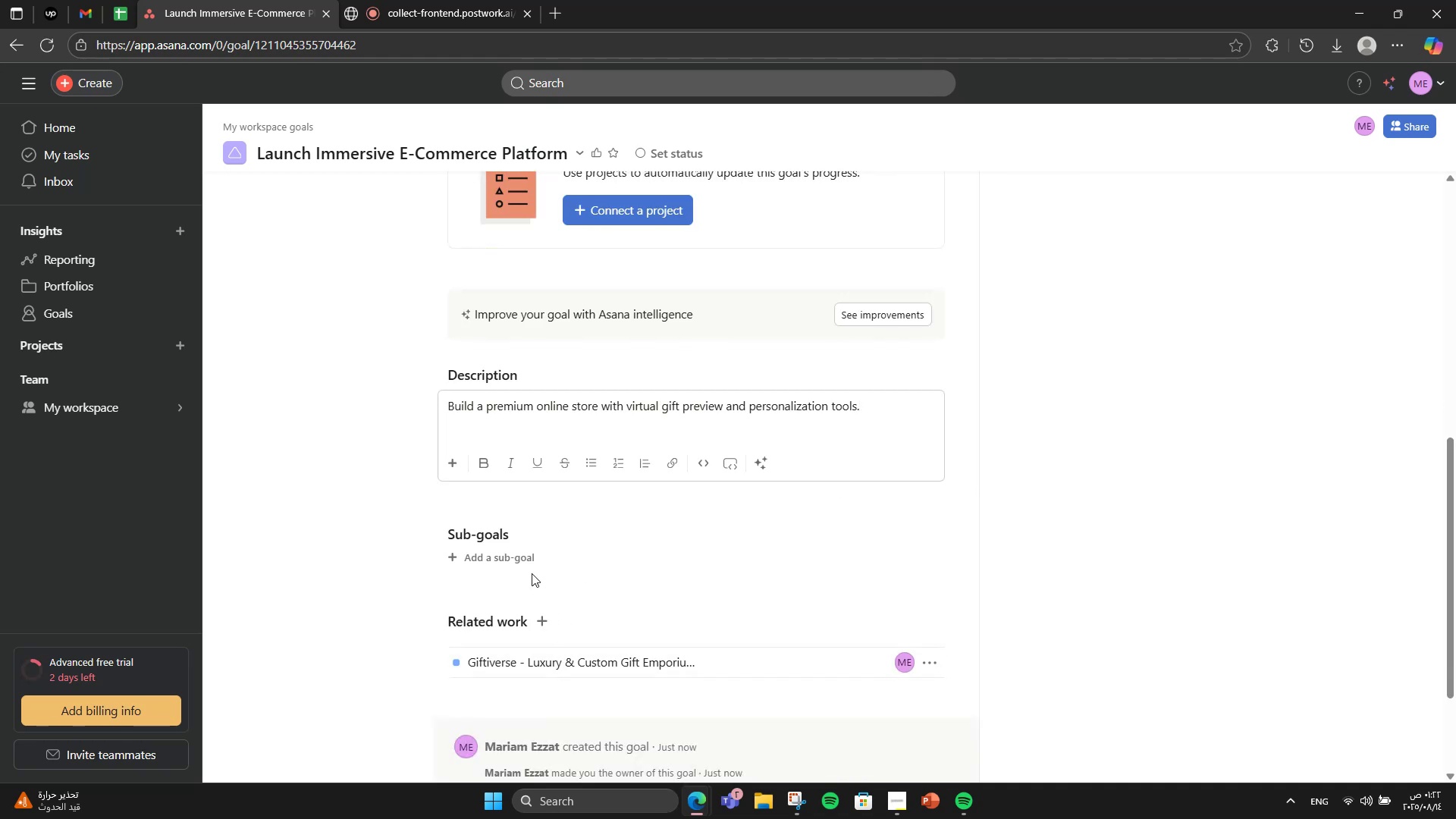 
left_click([538, 554])
 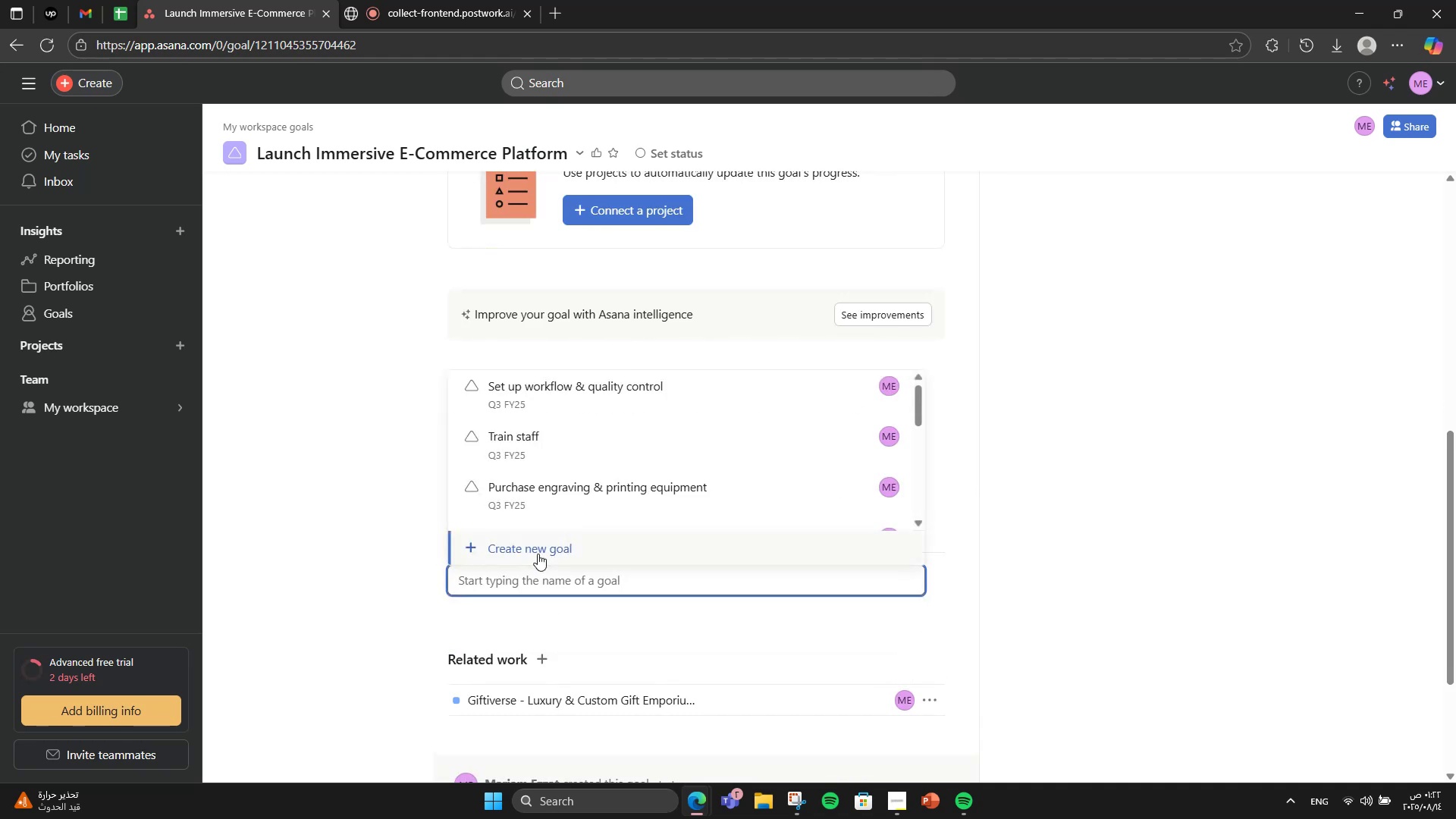 
left_click([538, 554])
 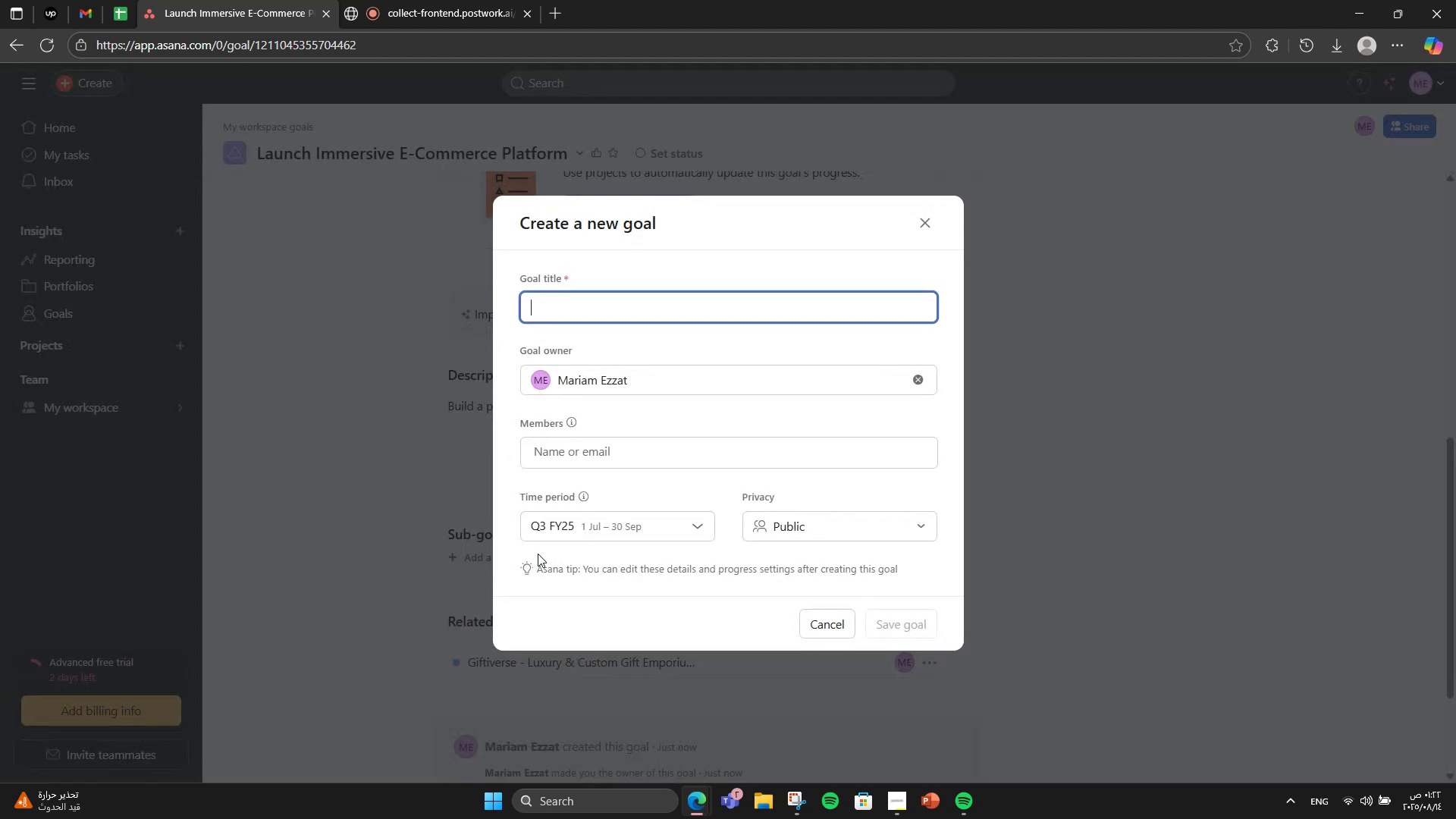 
type(DE)
key(Backspace)
type(esign UI/UX)
 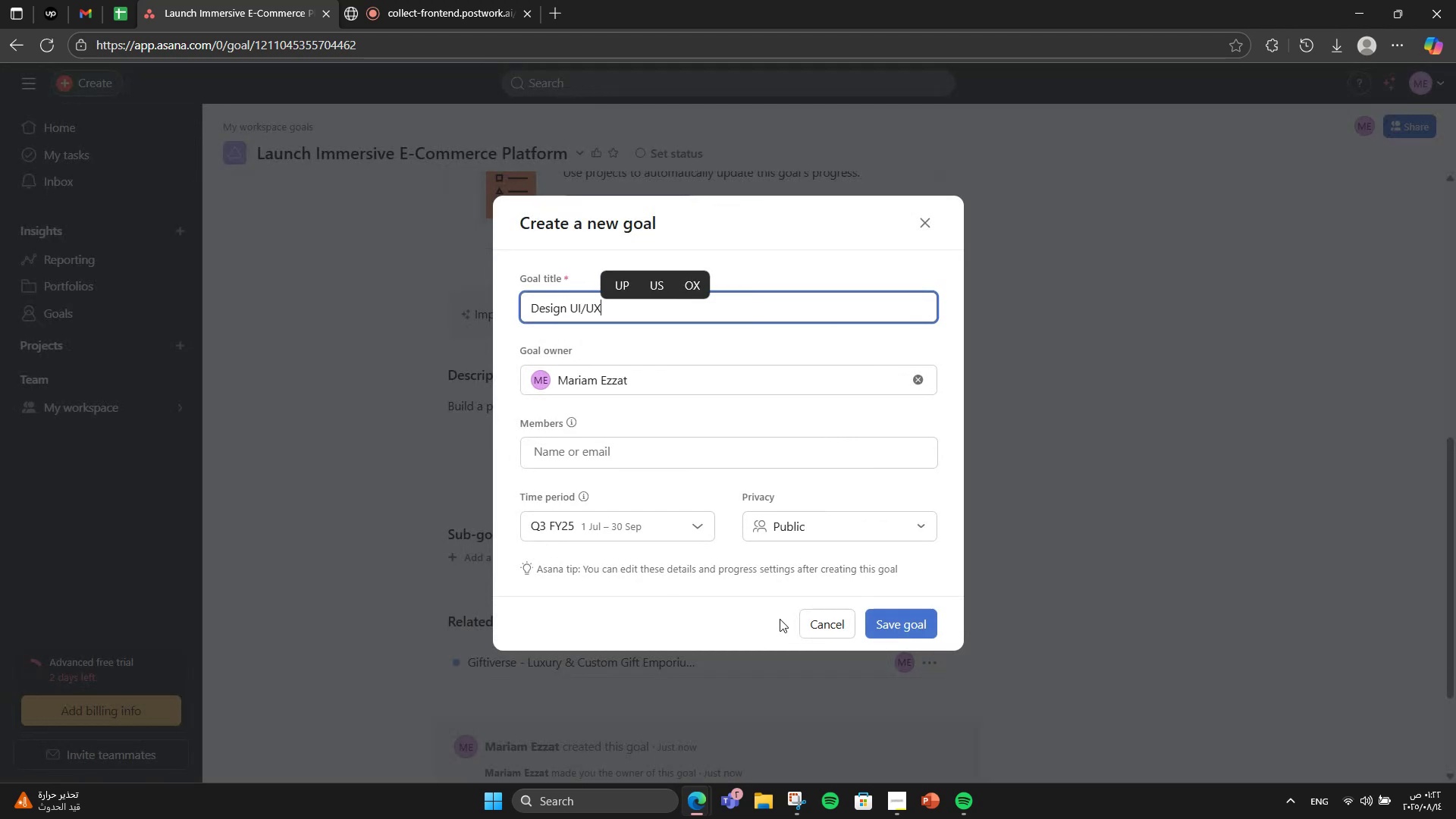 
left_click([877, 627])
 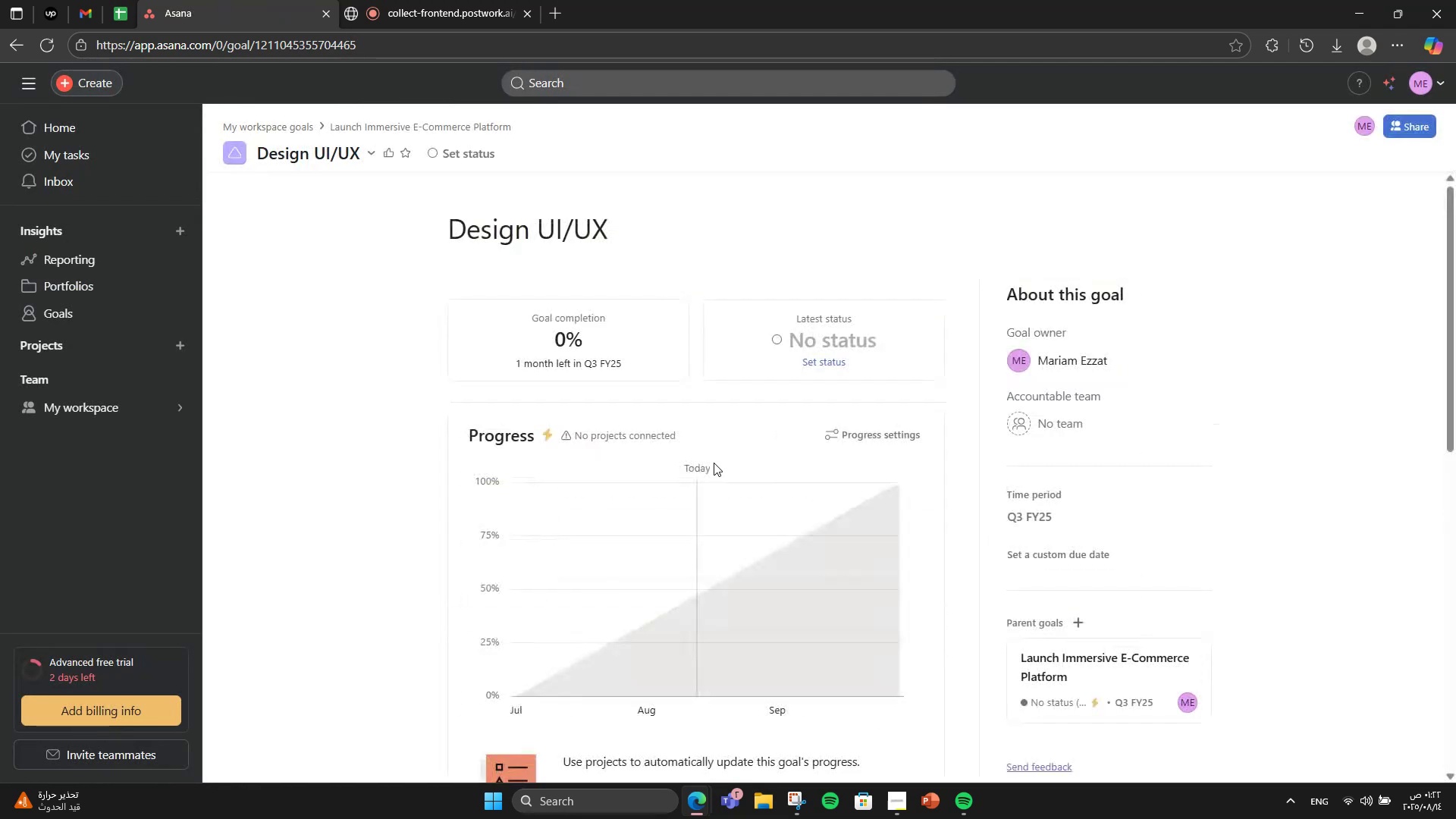 
scroll: coordinate [721, 431], scroll_direction: down, amount: 4.0
 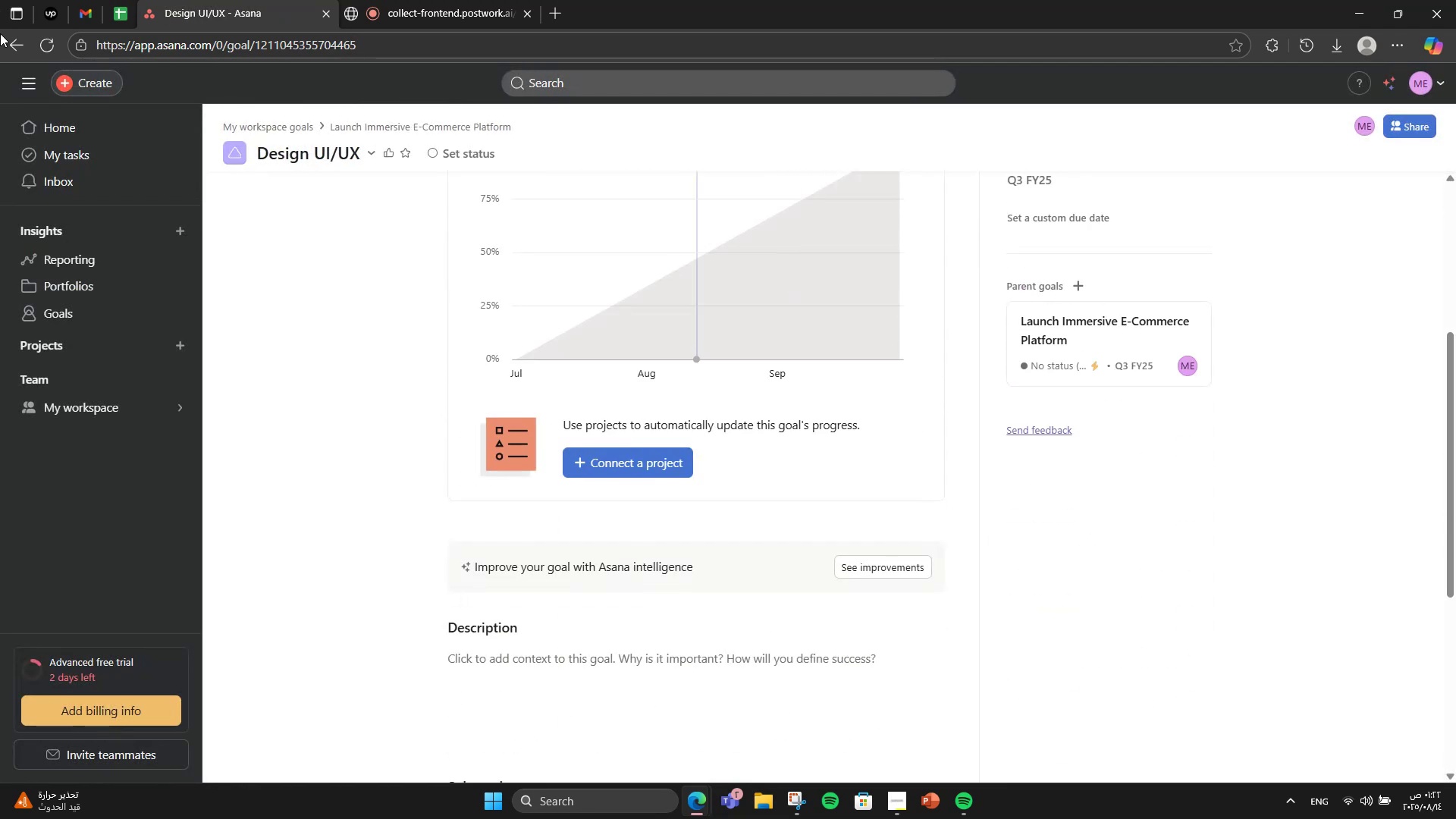 
left_click([1, 41])
 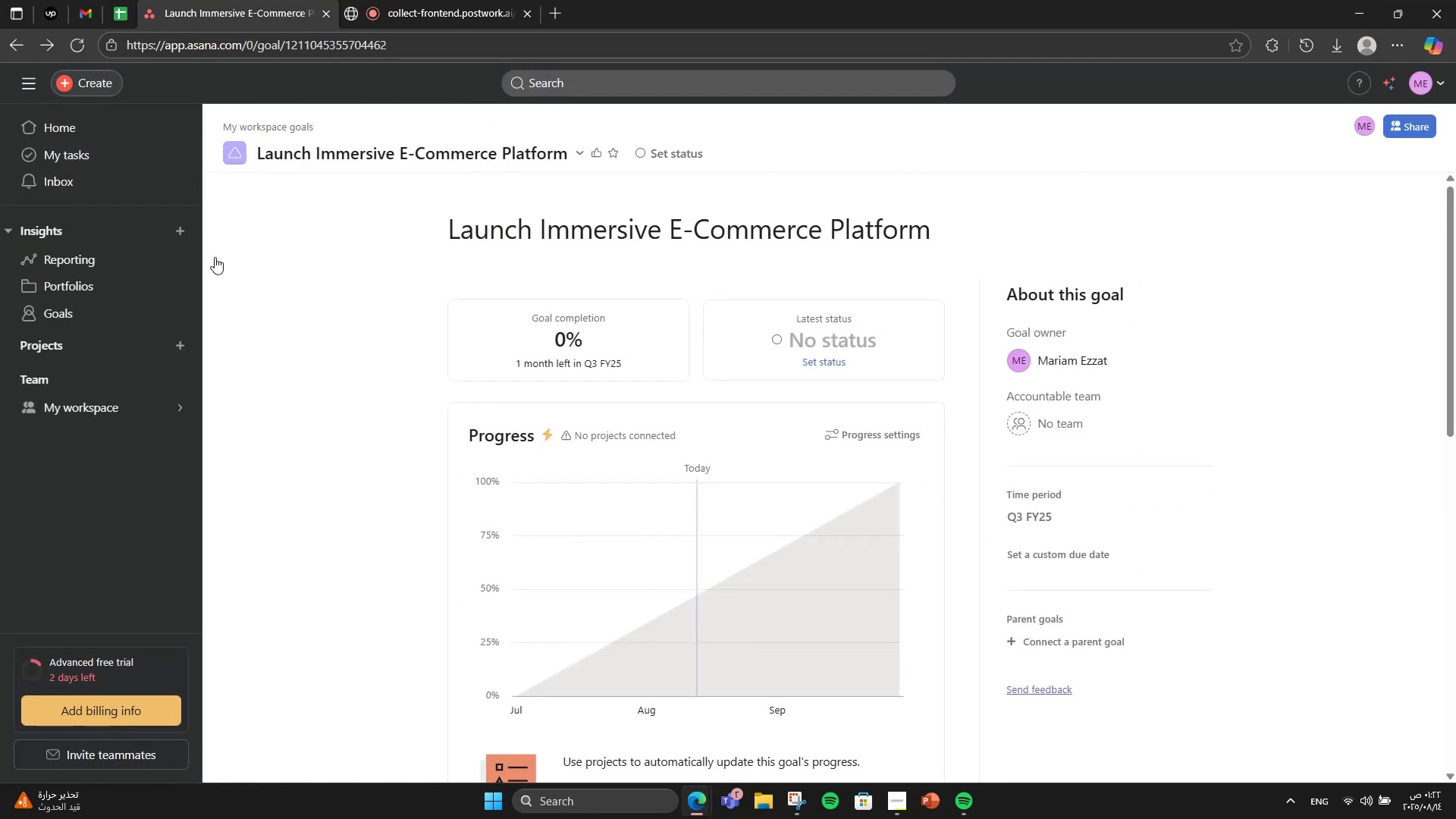 
scroll: coordinate [711, 599], scroll_direction: down, amount: 7.0
 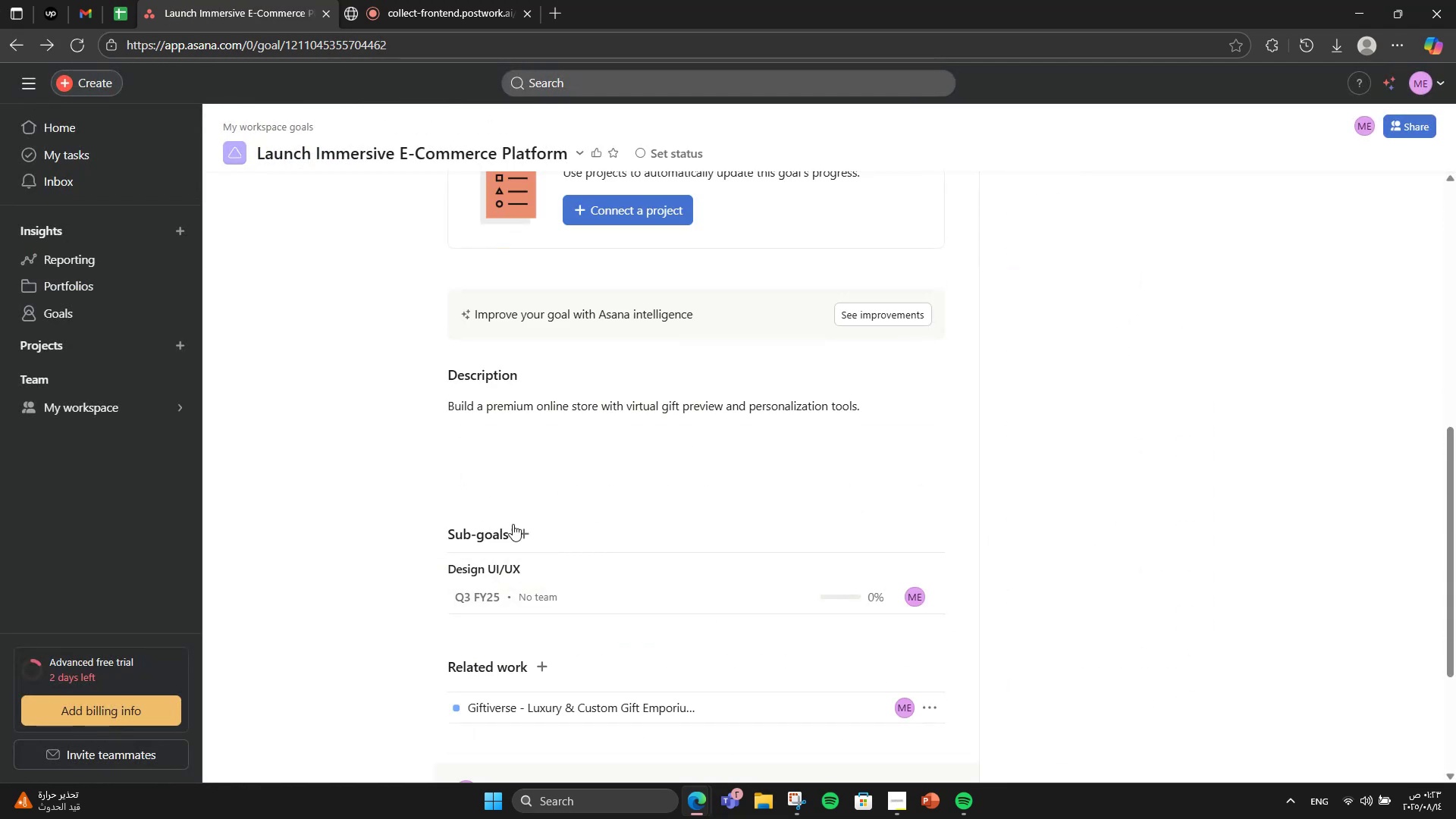 
left_click([519, 525])
 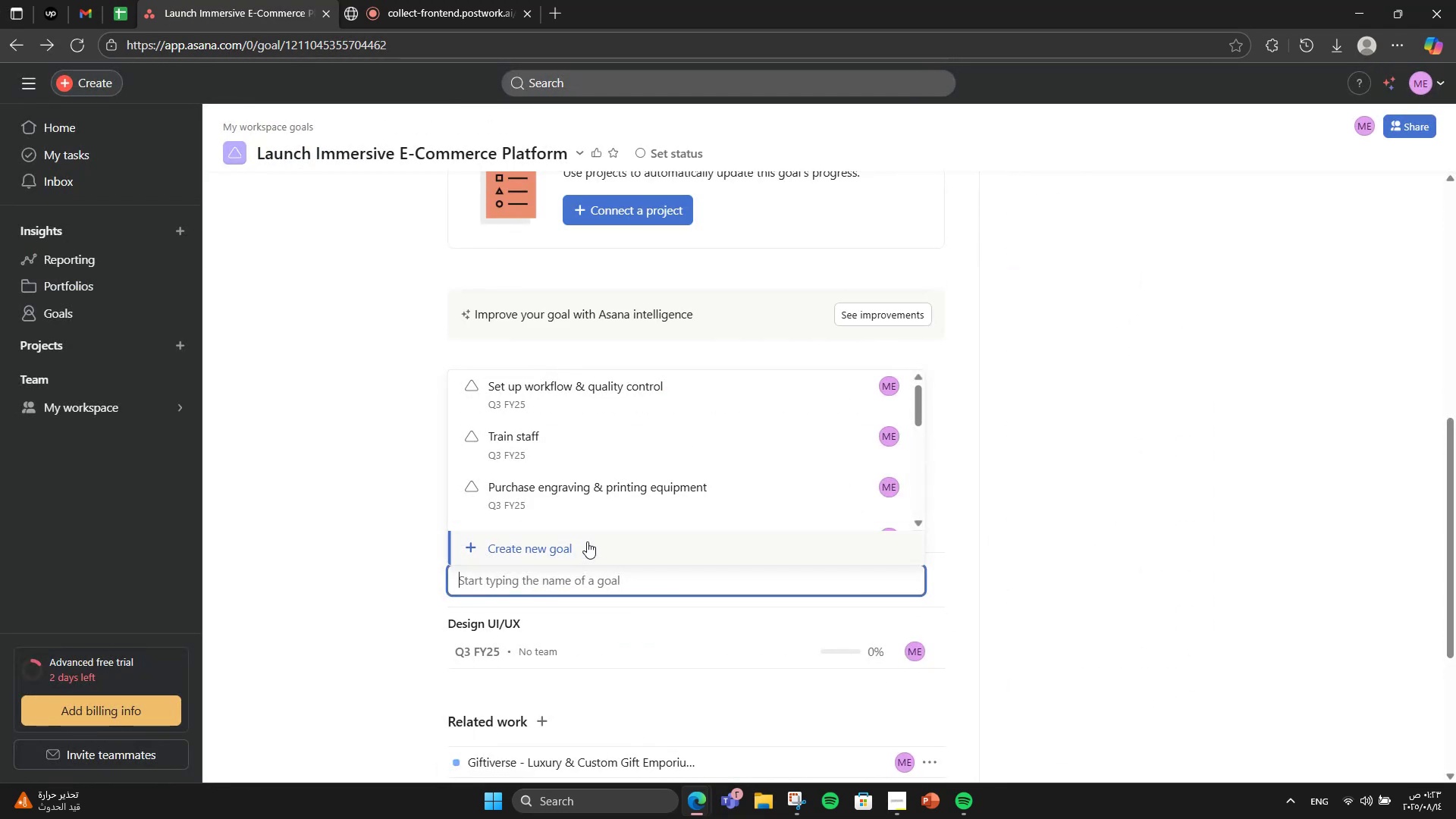 
left_click([573, 540])
 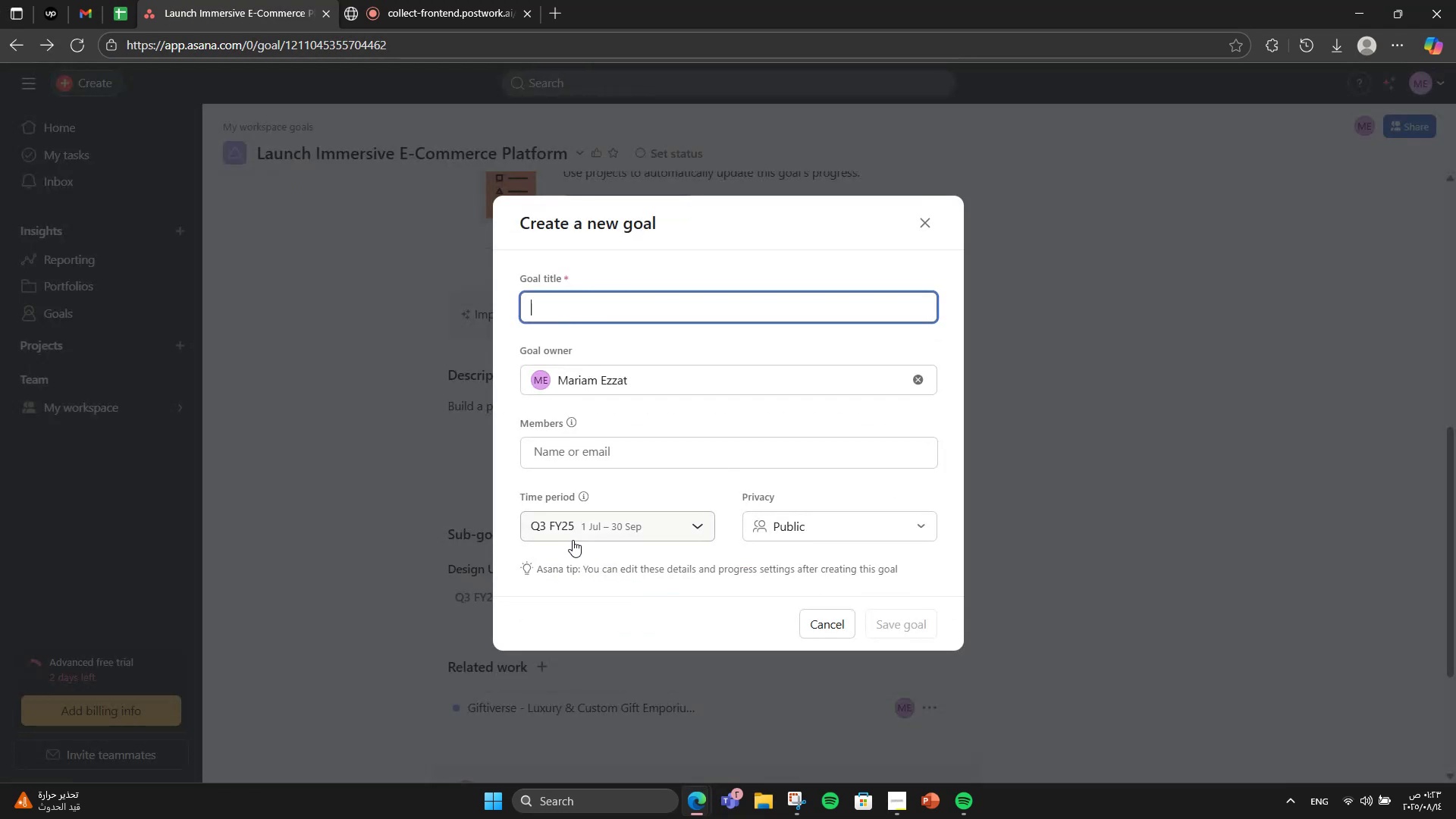 
type(Integrate AR )
 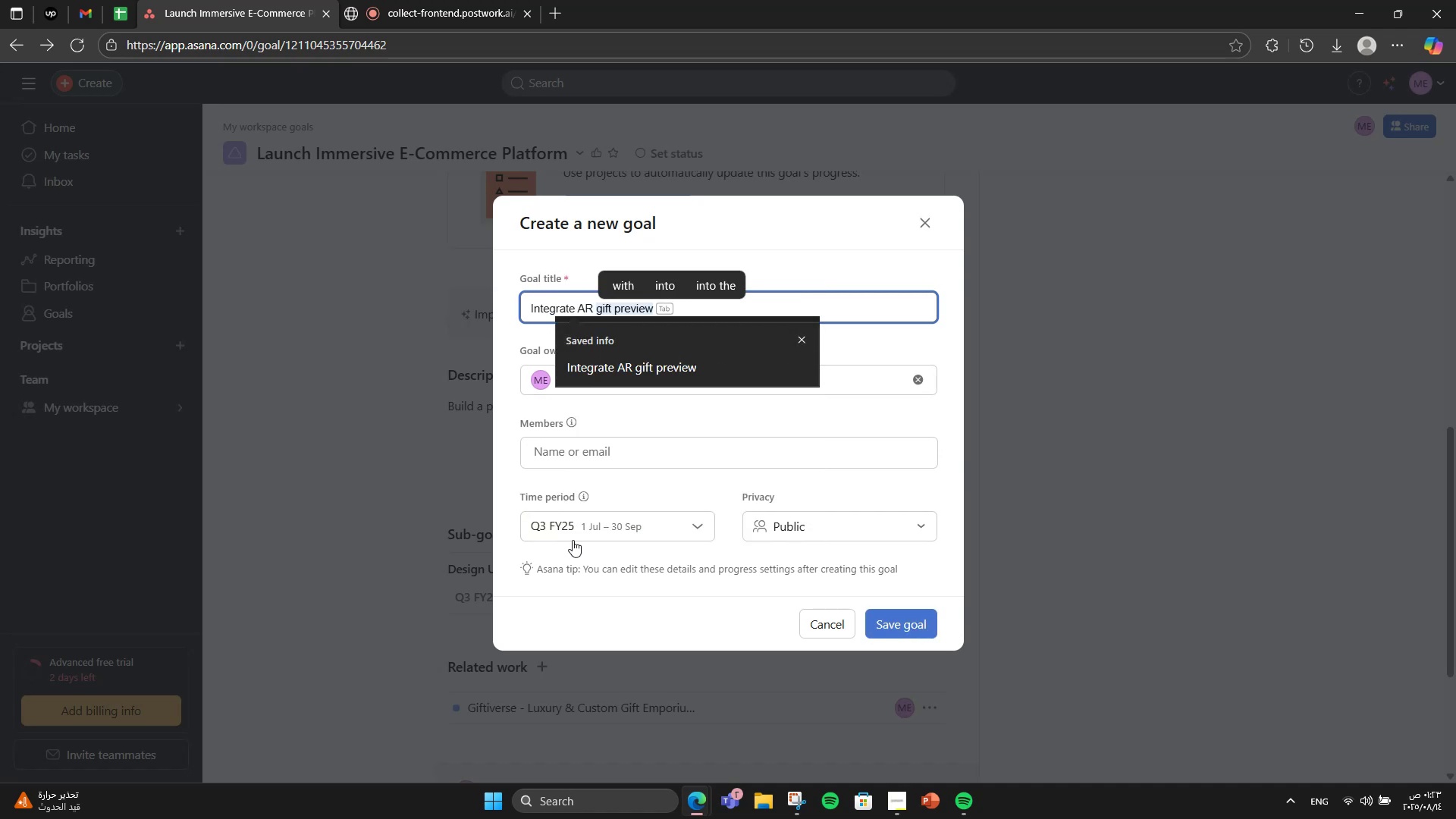 
key(ArrowRight)
 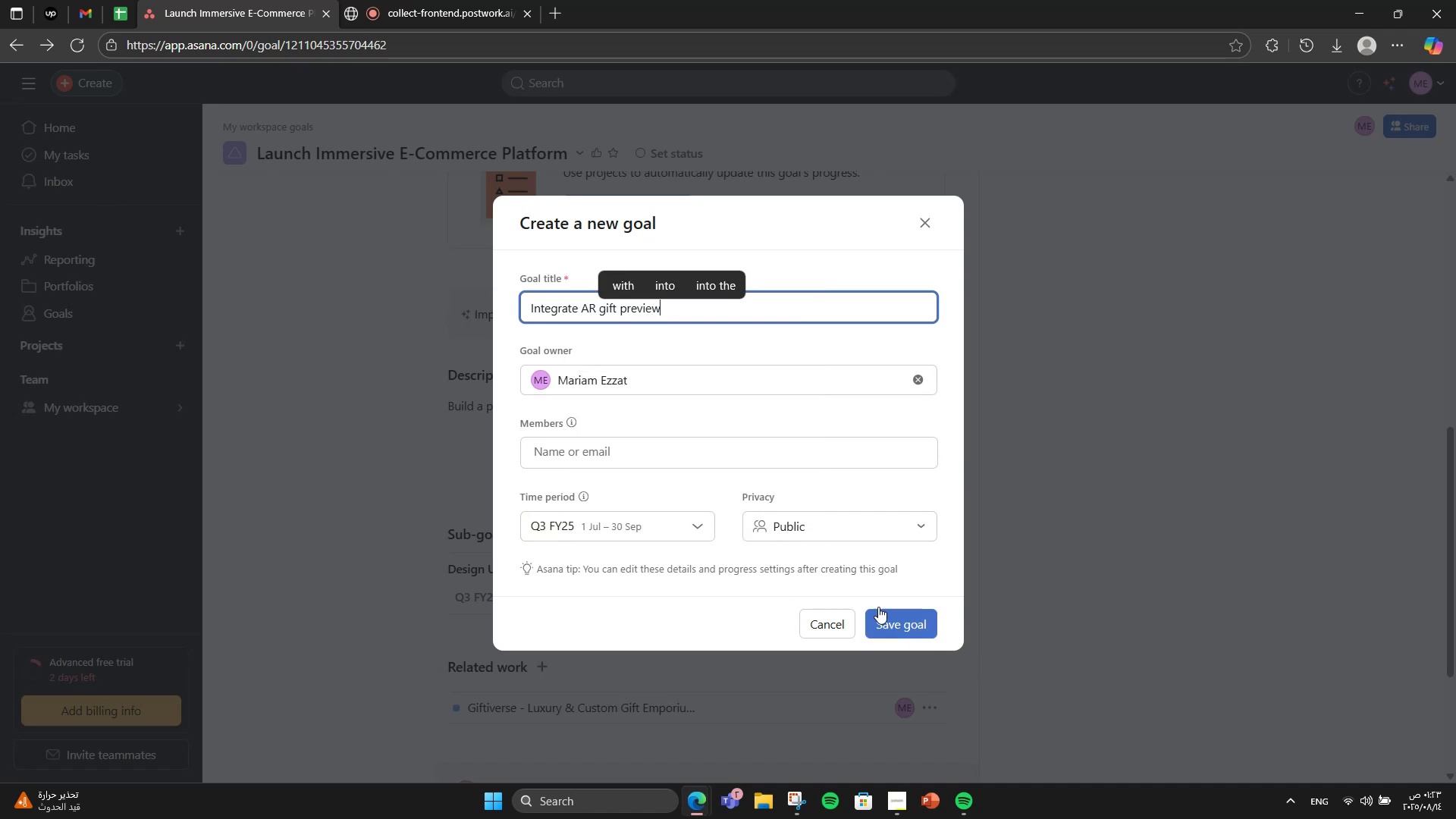 
double_click([874, 615])
 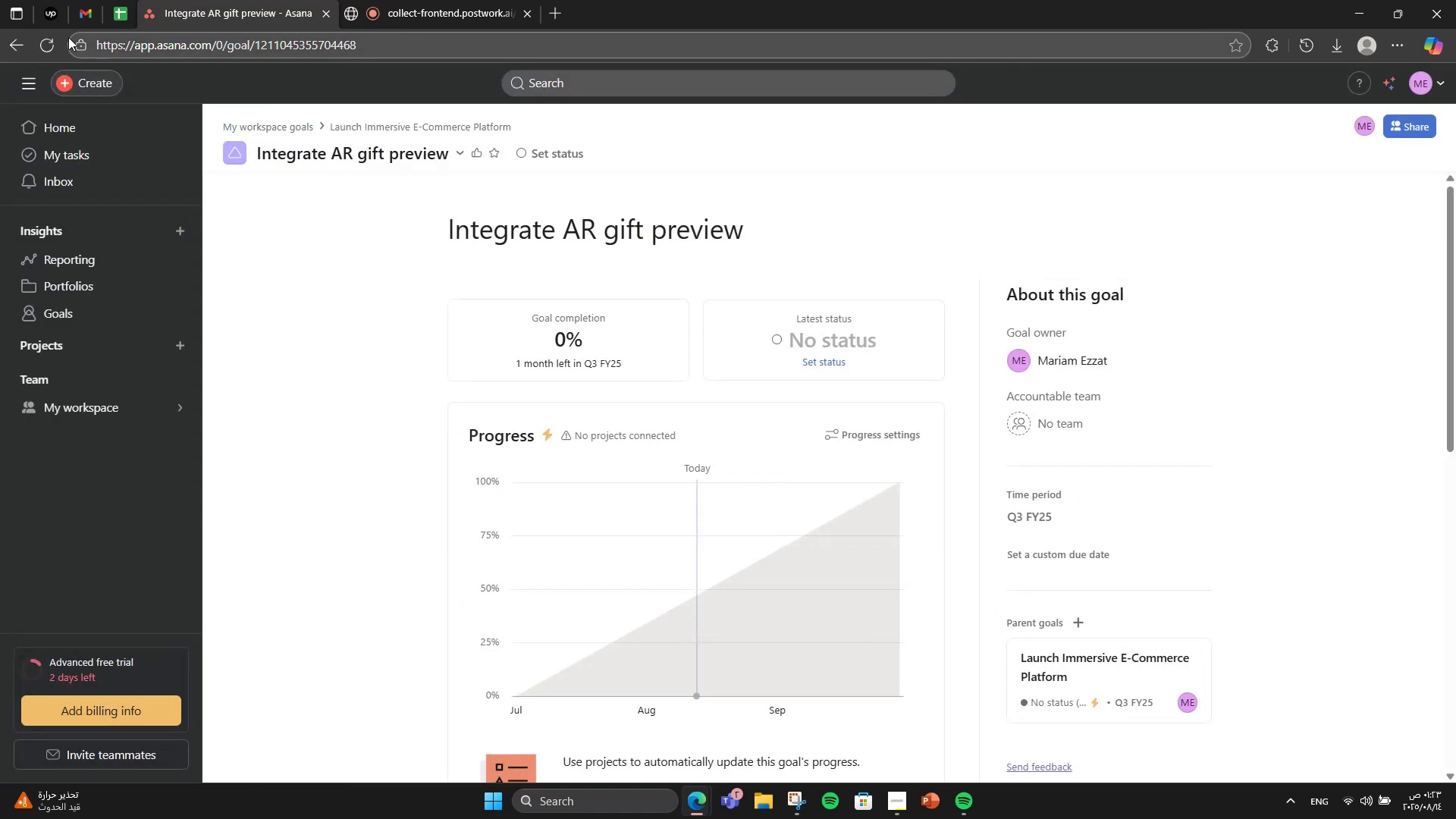 
left_click([11, 36])
 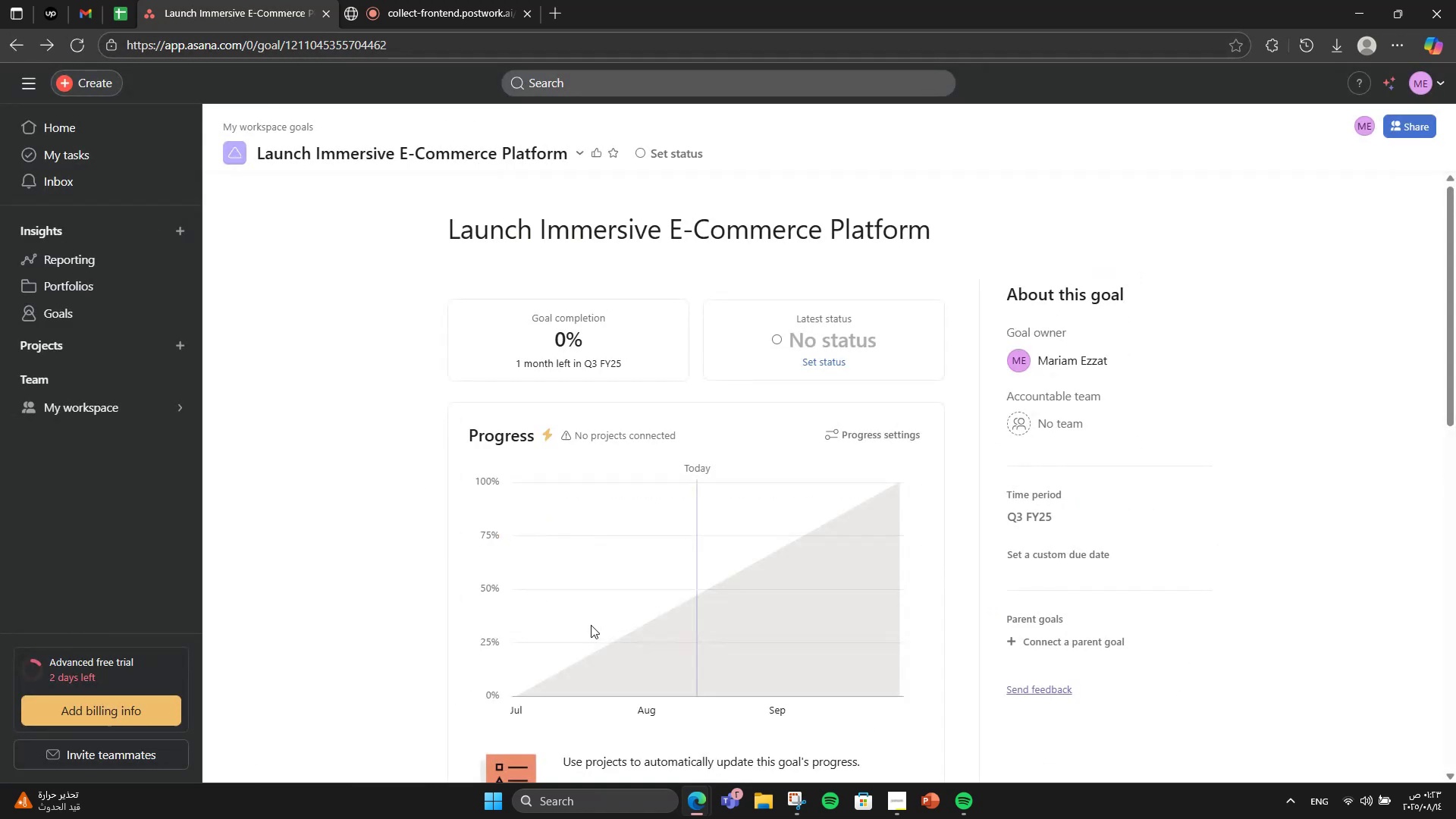 
scroll: coordinate [723, 617], scroll_direction: down, amount: 8.0
 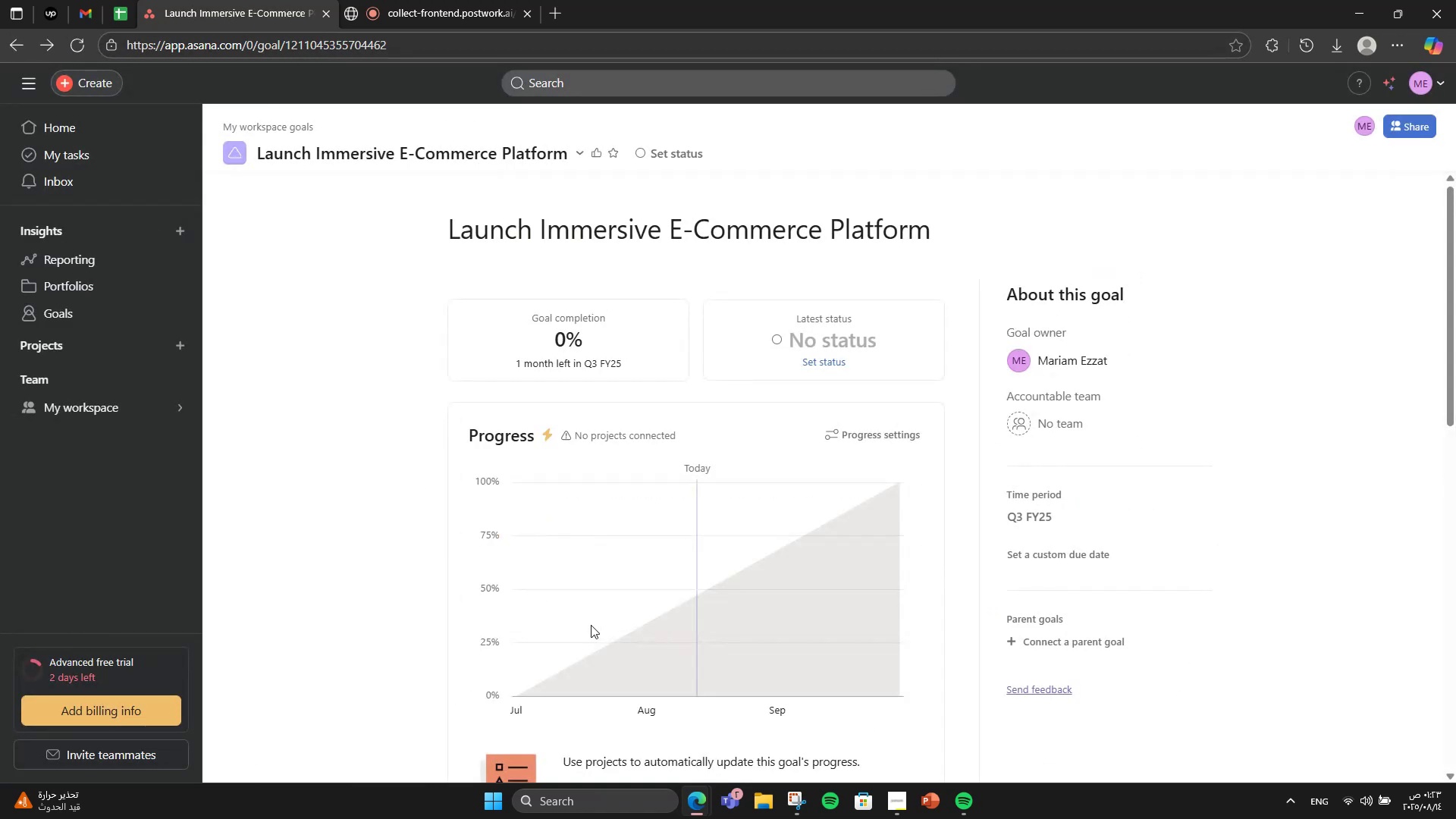 
left_click([531, 454])
 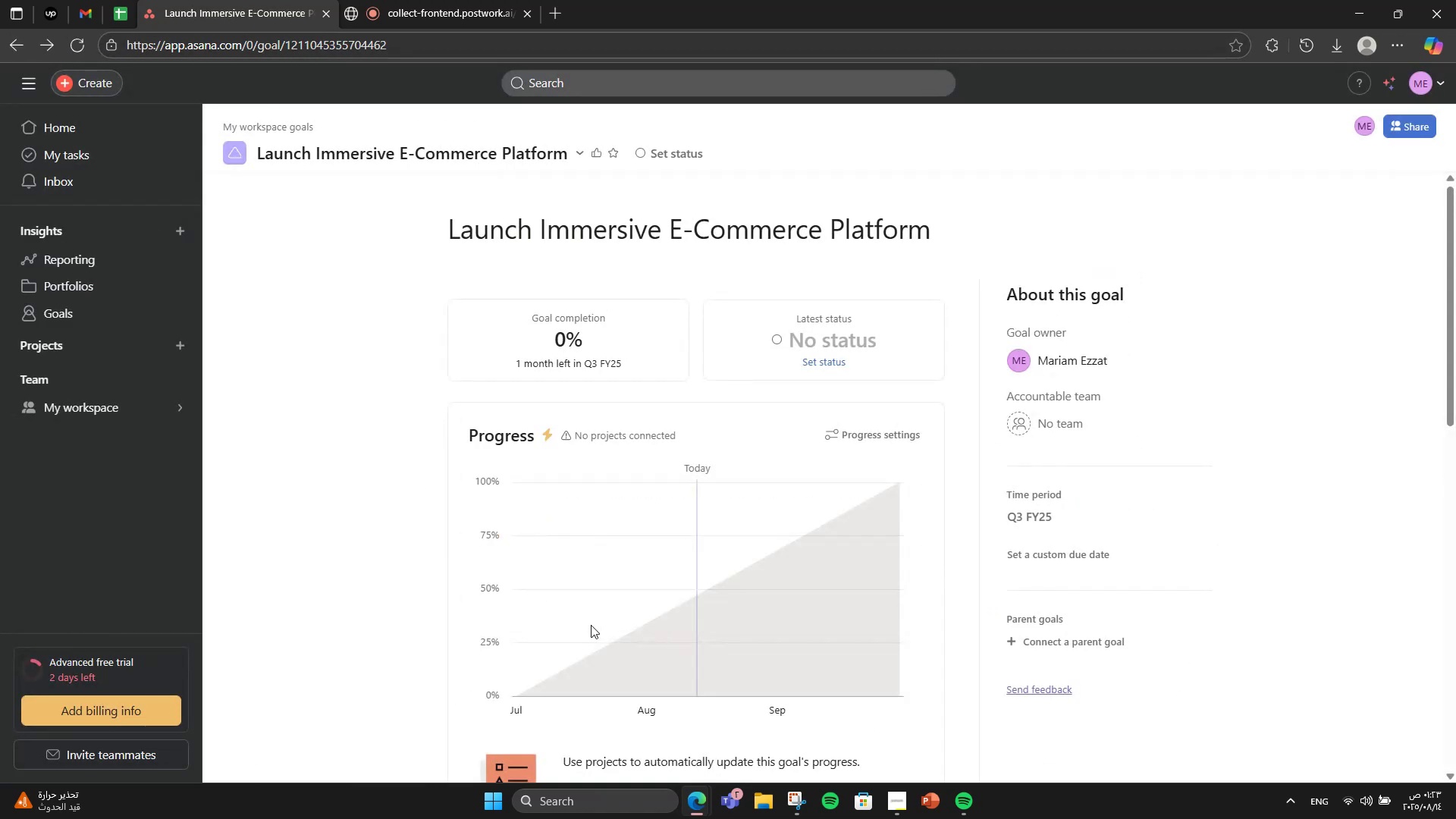 
left_click([529, 689])
 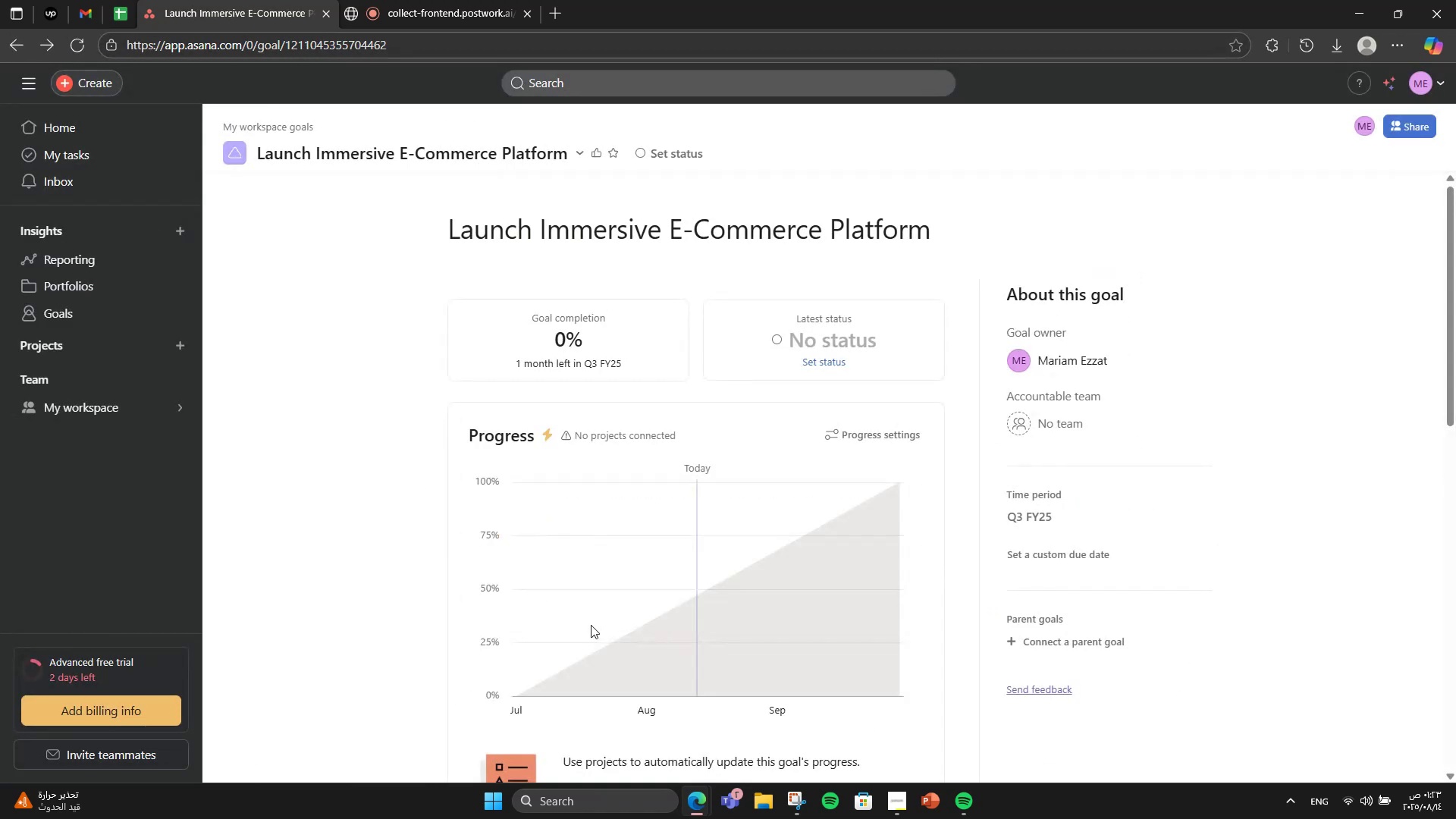 
type(Launch with )
 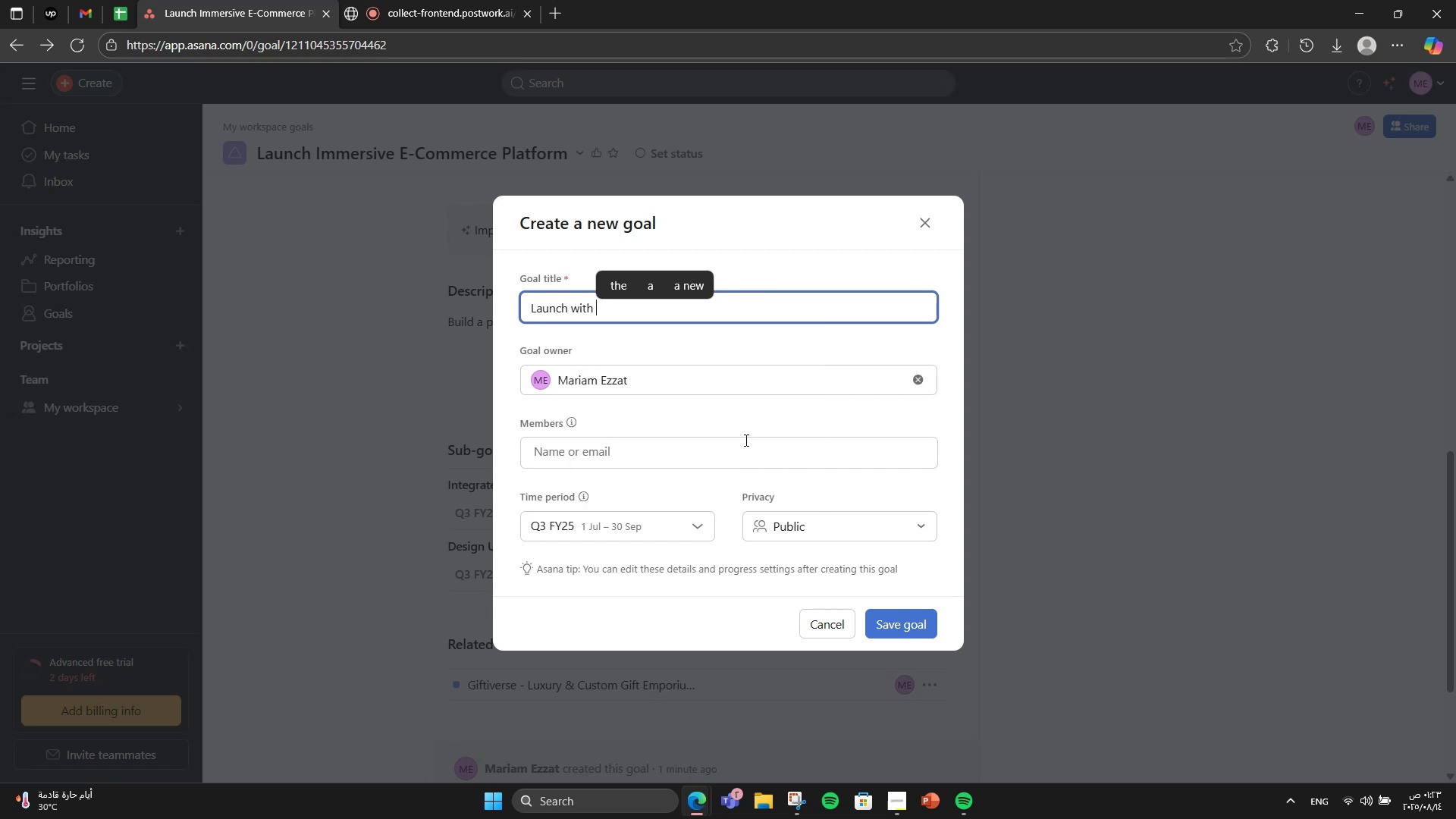 
type(full payment & shipping system)
 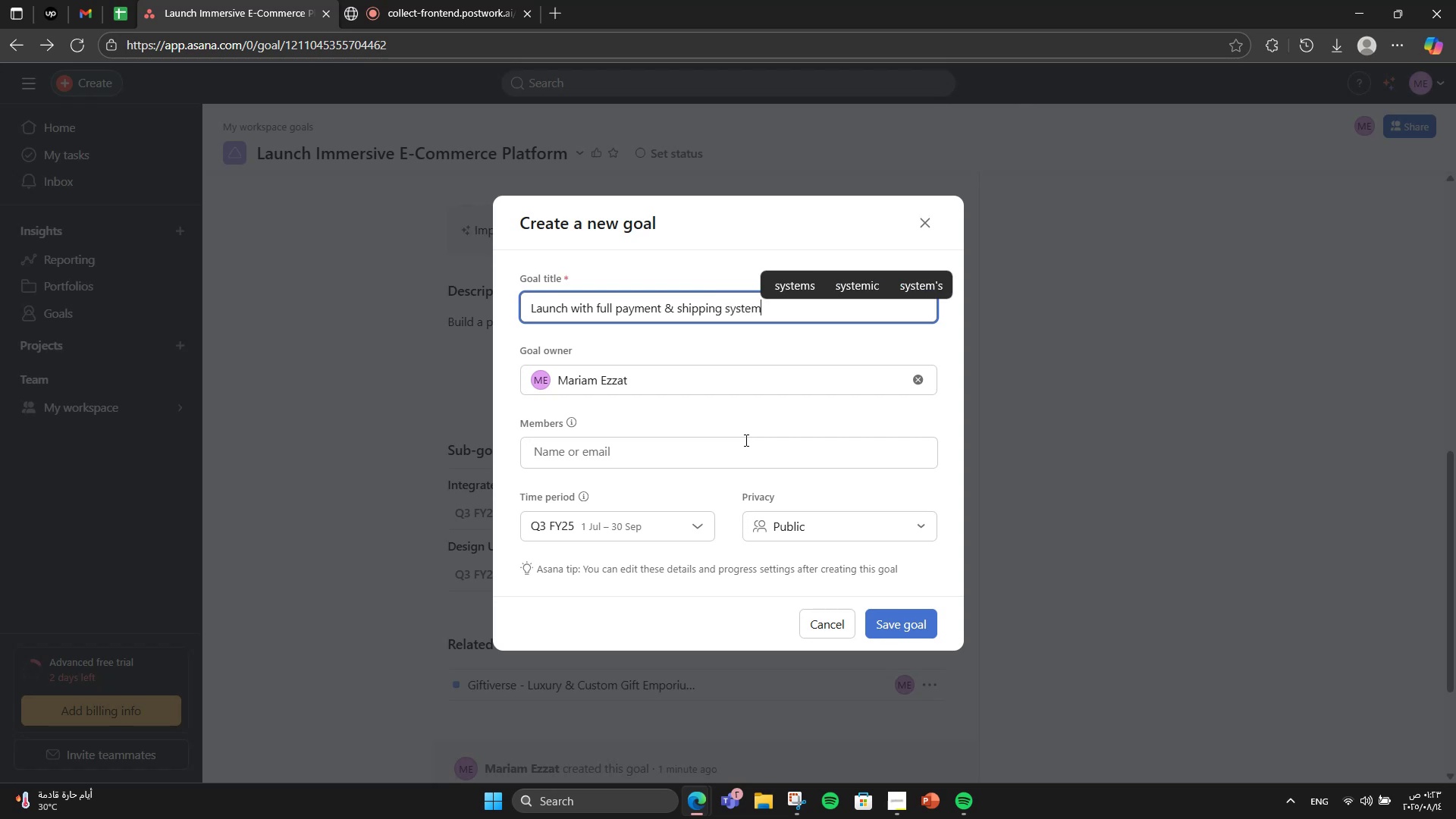 
wait(6.11)
 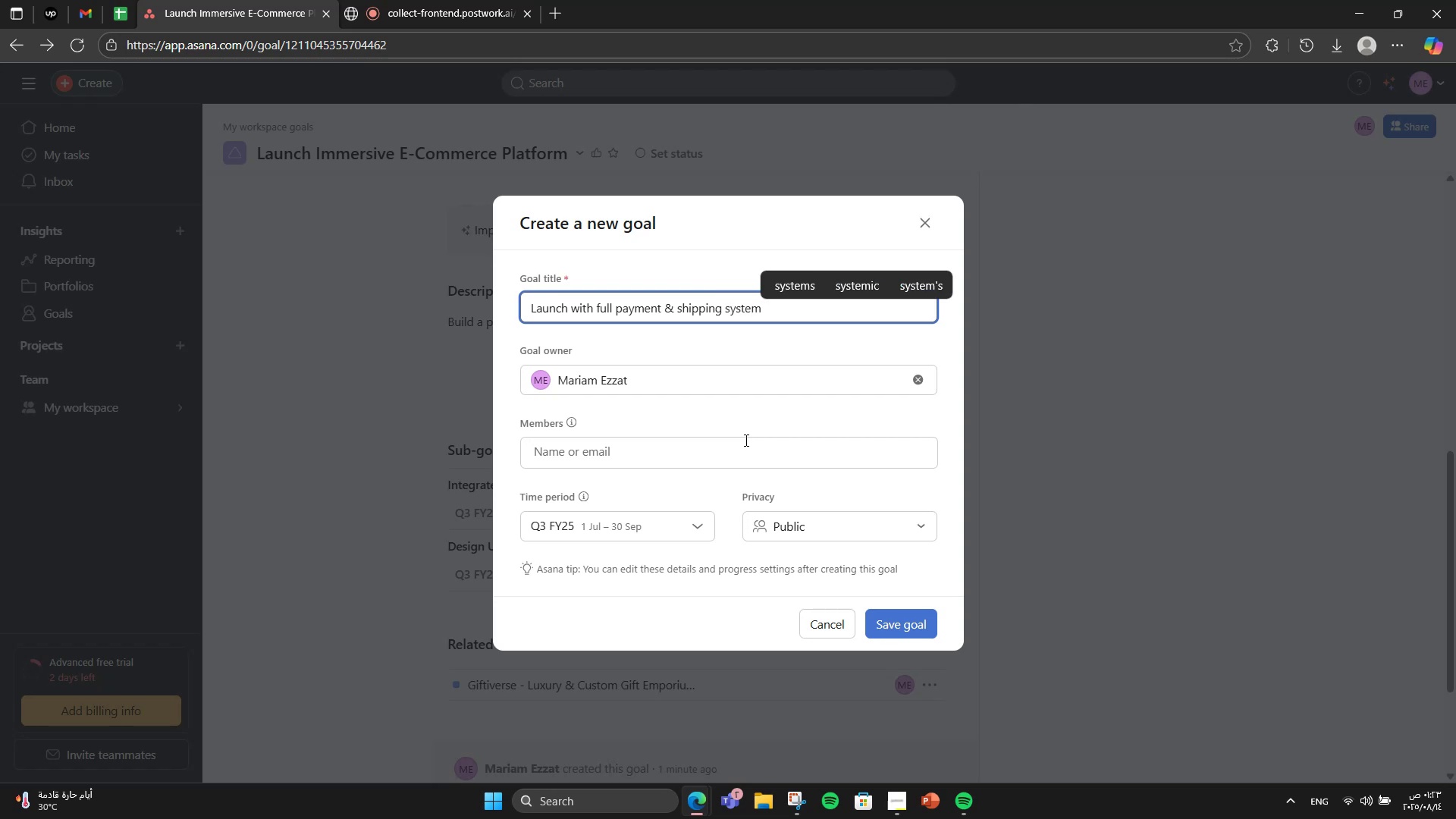 
left_click([891, 614])
 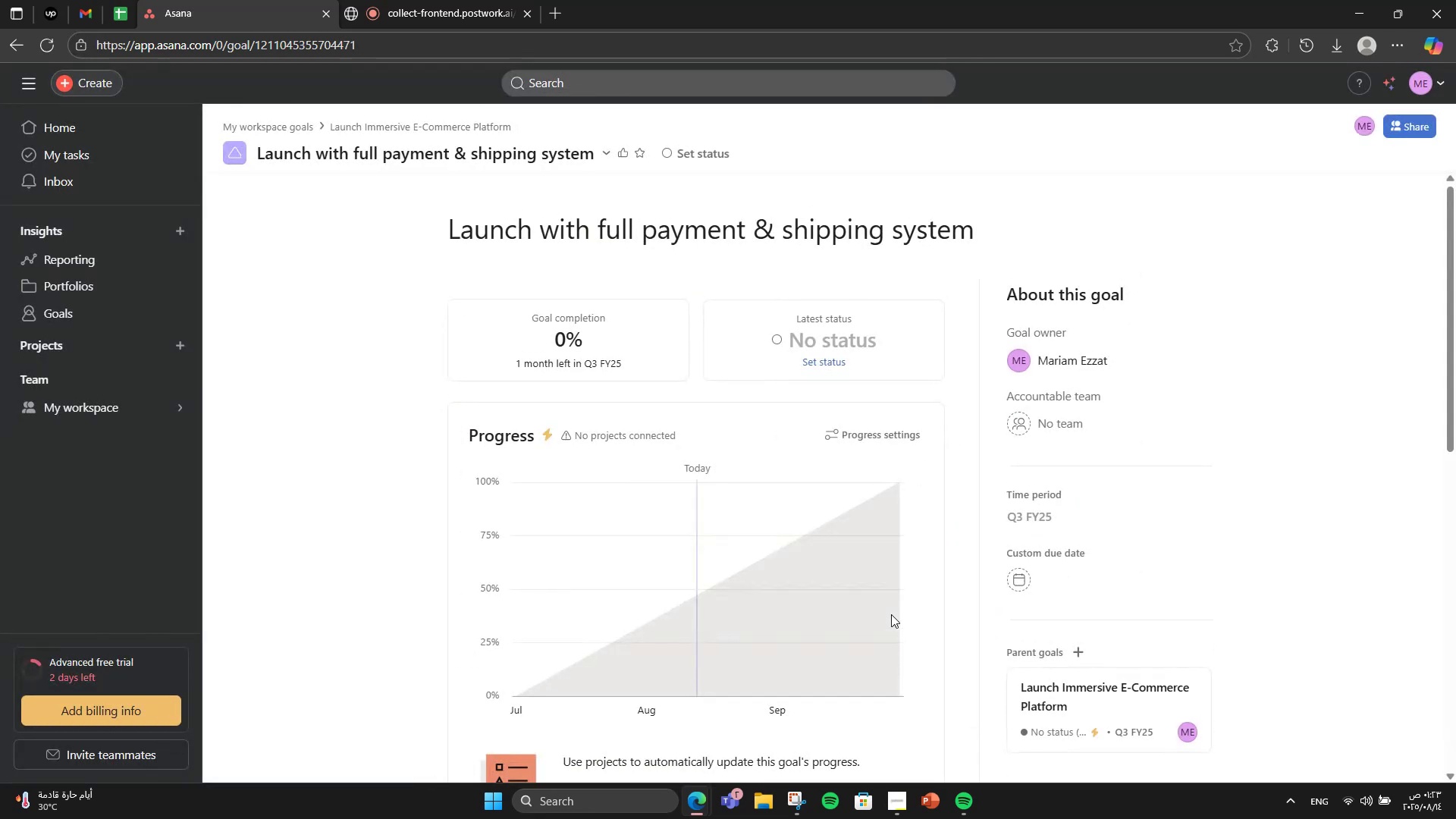 
scroll: coordinate [886, 583], scroll_direction: down, amount: 5.0
 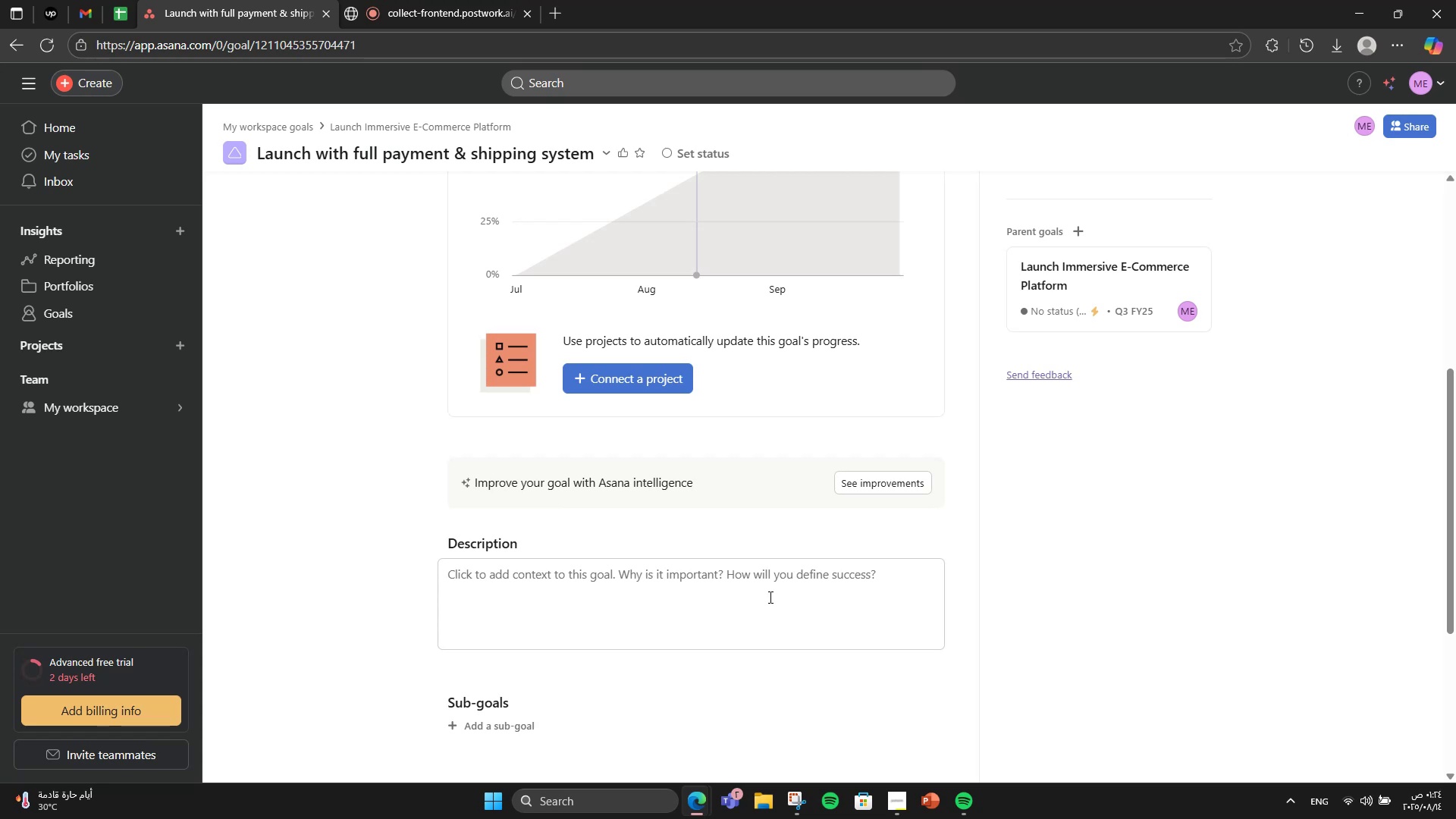 
wait(11.29)
 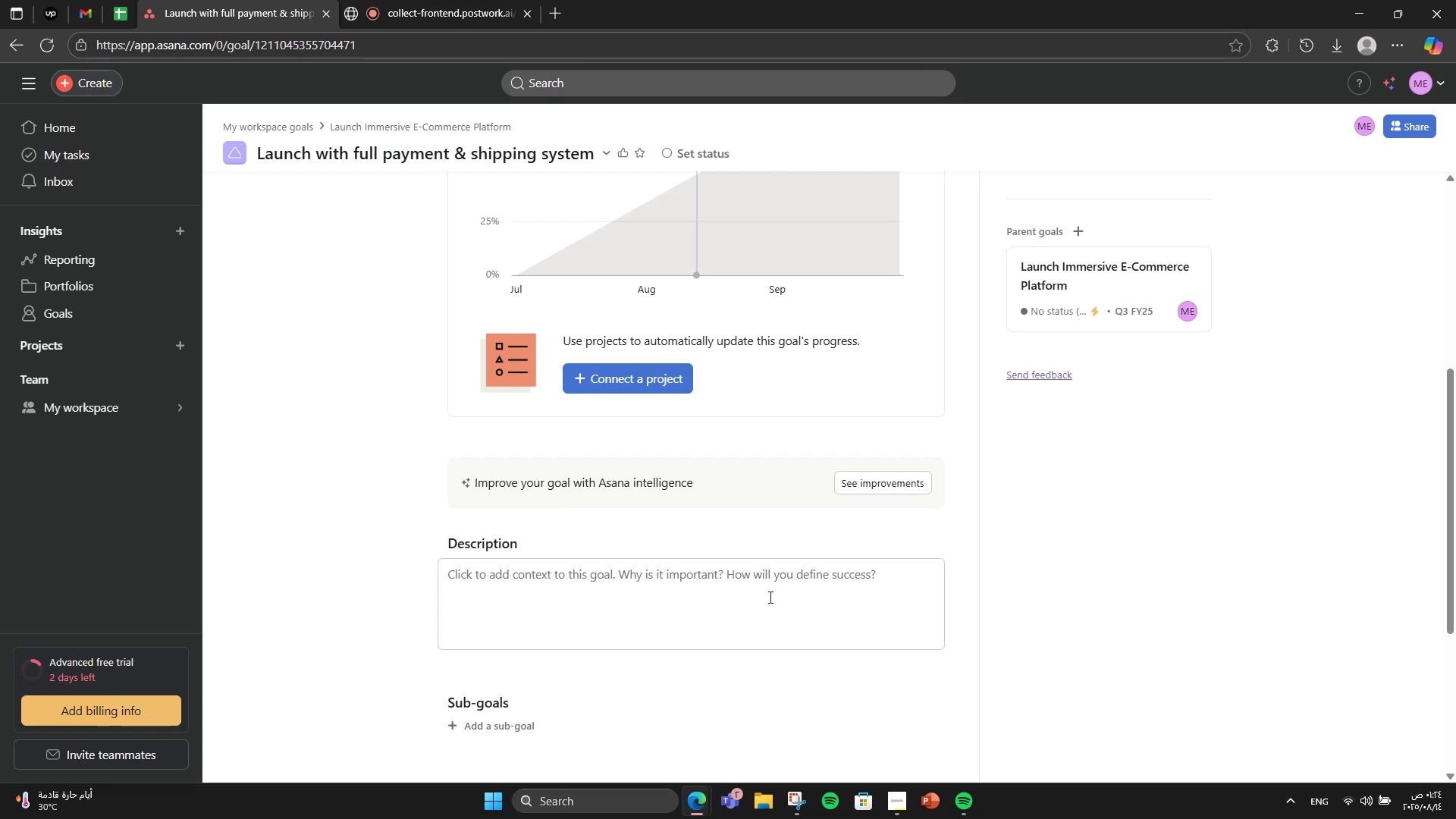 
left_click([2, 35])
 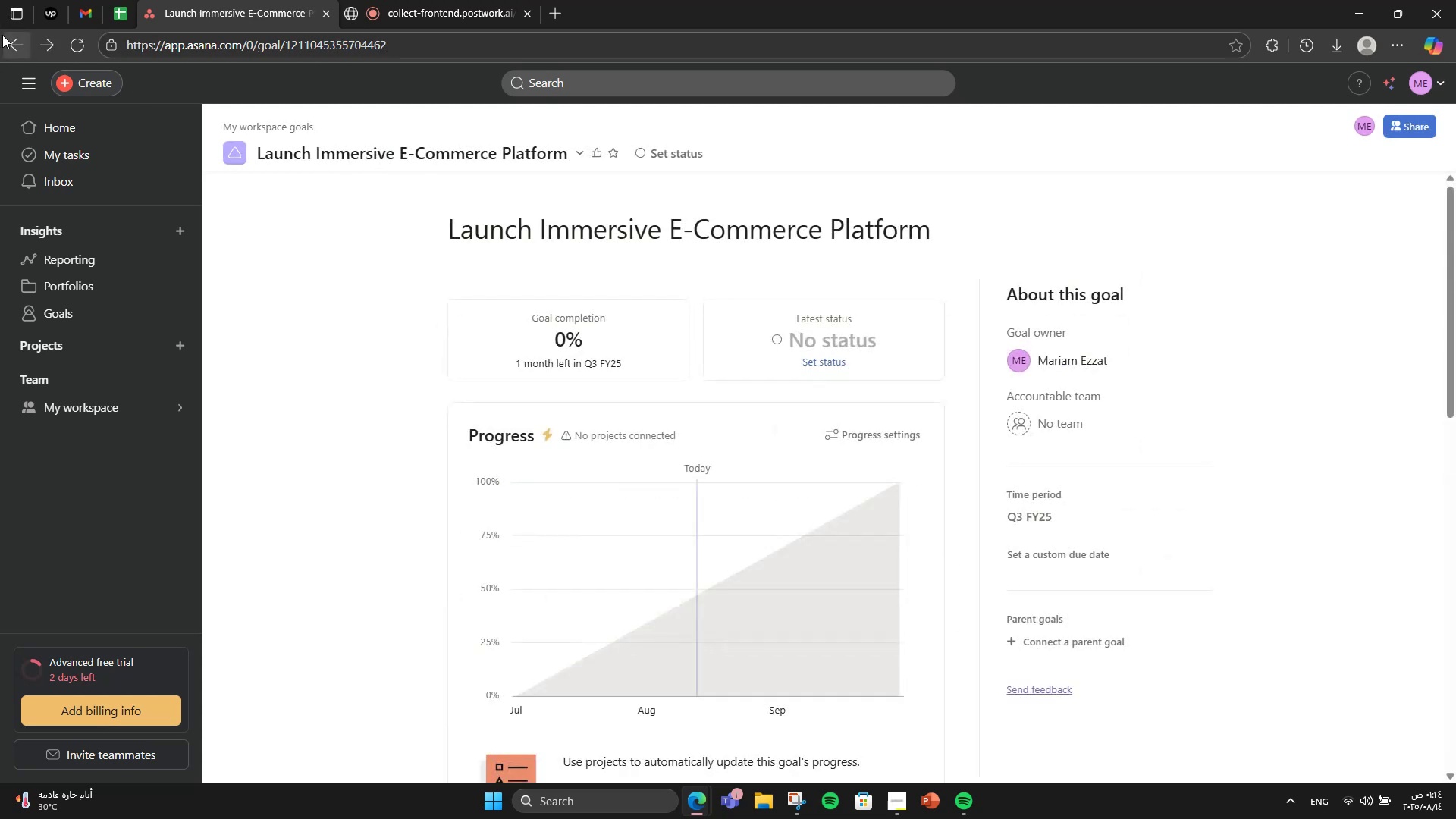 
scroll: coordinate [400, 281], scroll_direction: down, amount: 10.0
 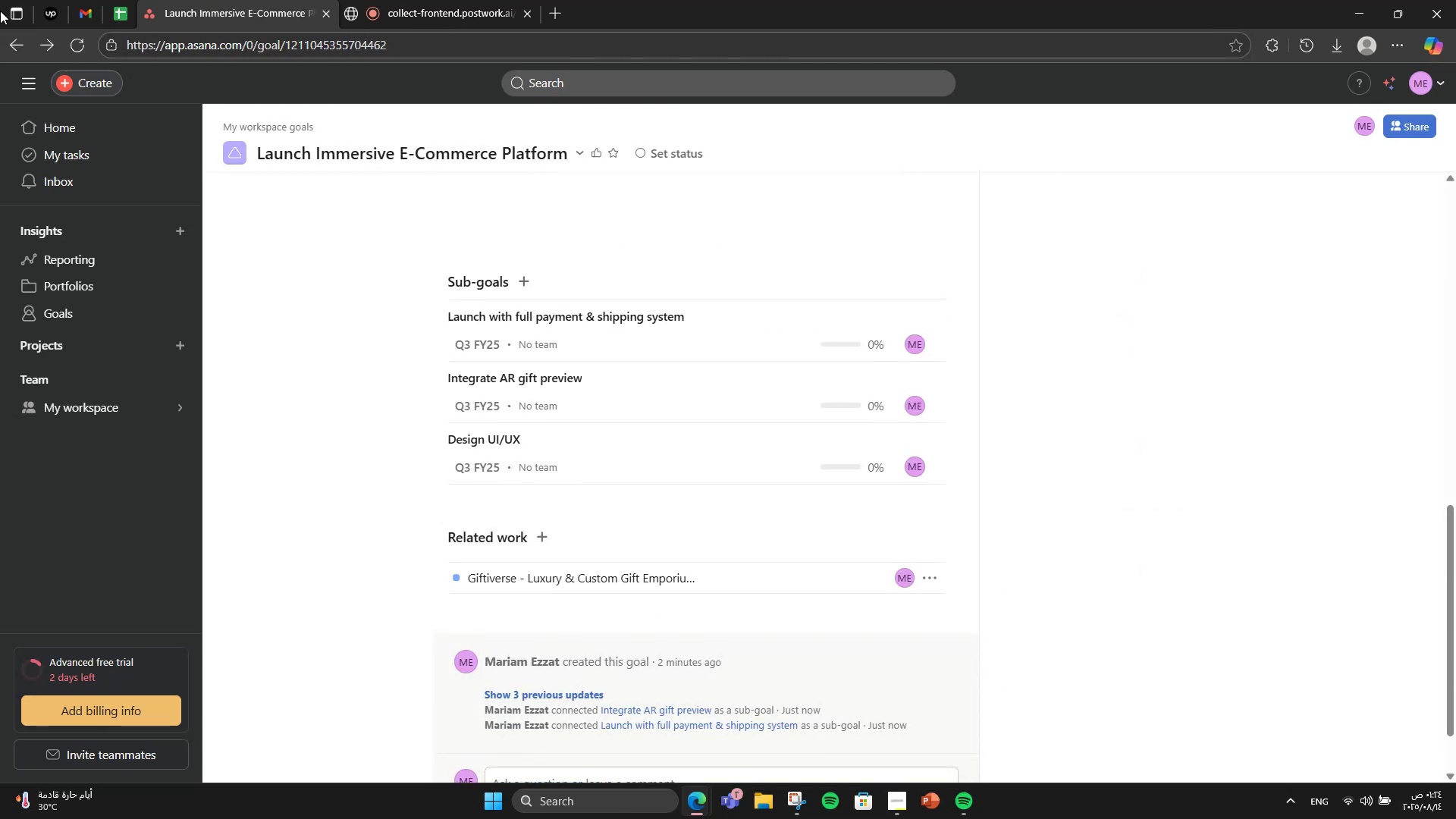 
left_click([0, 35])
 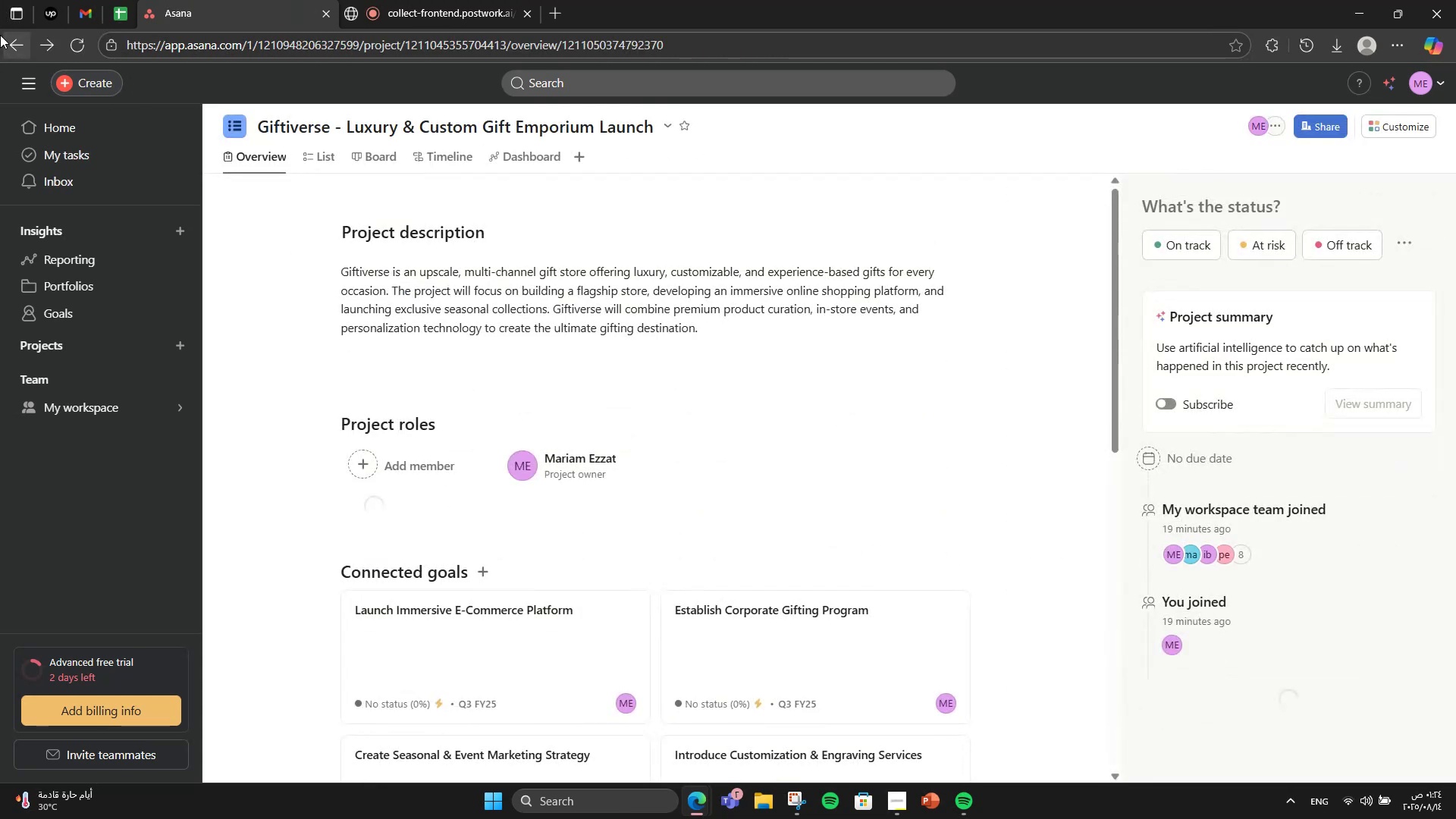 
scroll: coordinate [738, 447], scroll_direction: down, amount: 2.0
 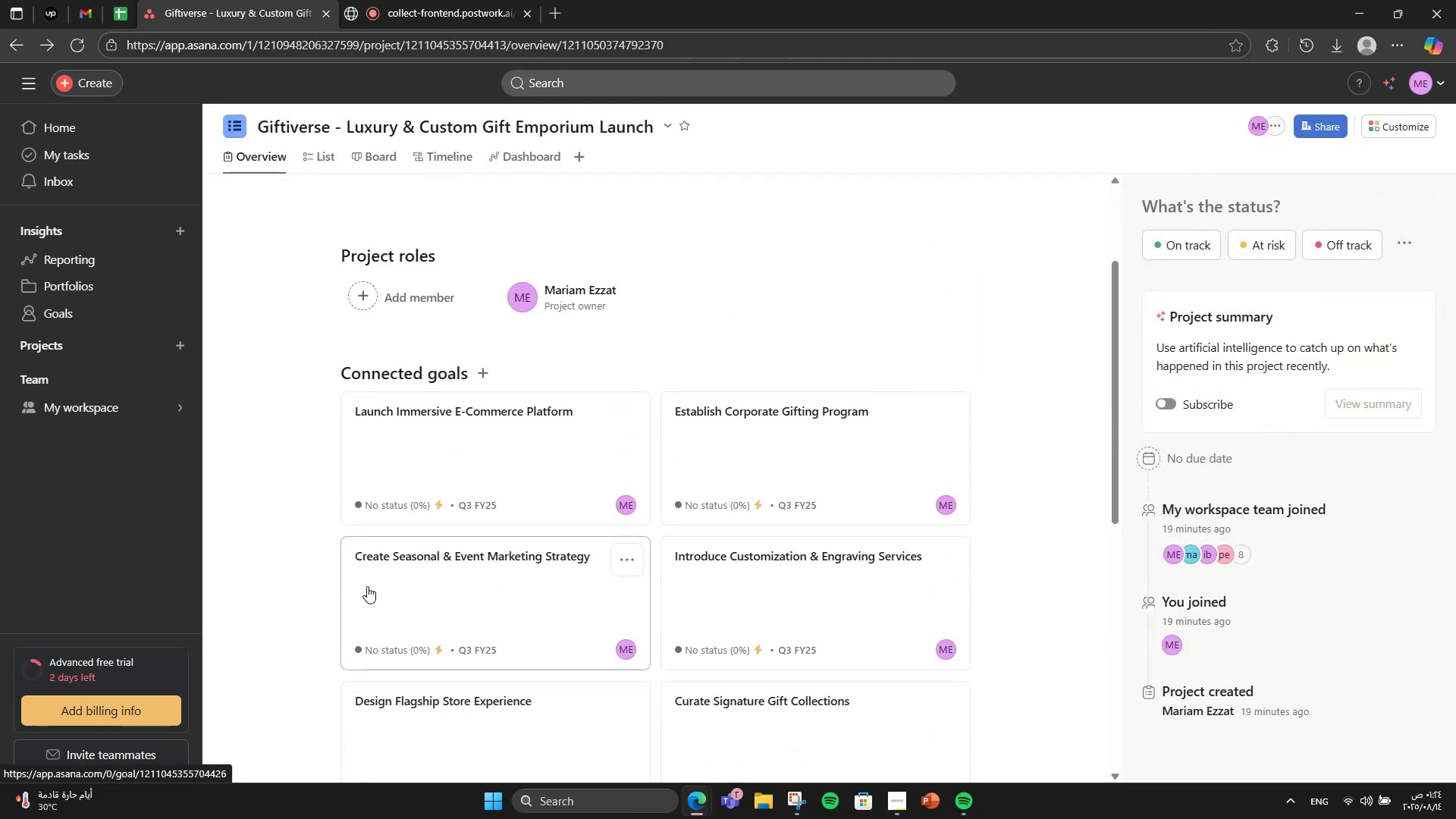 
left_click([385, 569])
 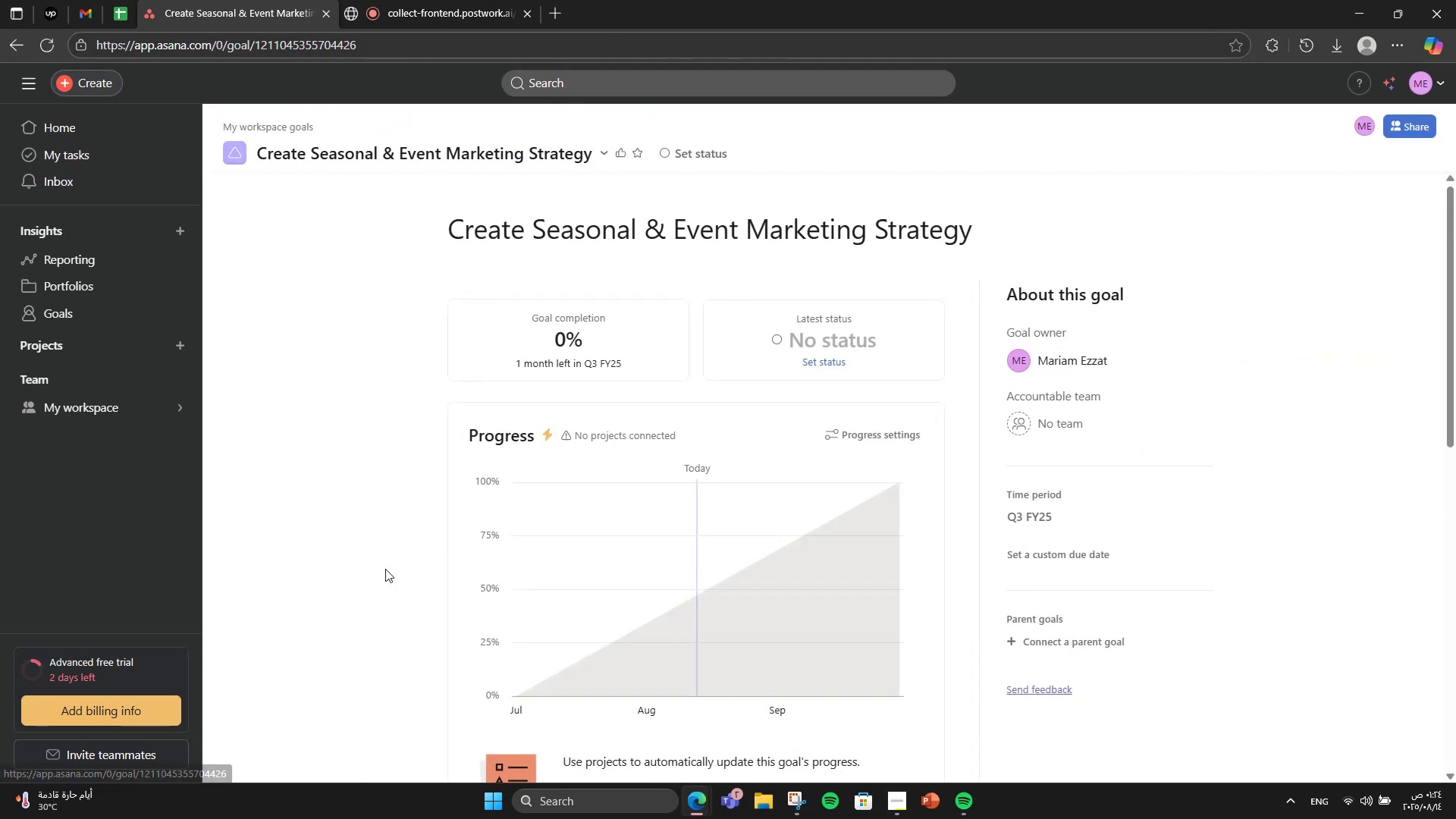 
scroll: coordinate [910, 533], scroll_direction: down, amount: 5.0
 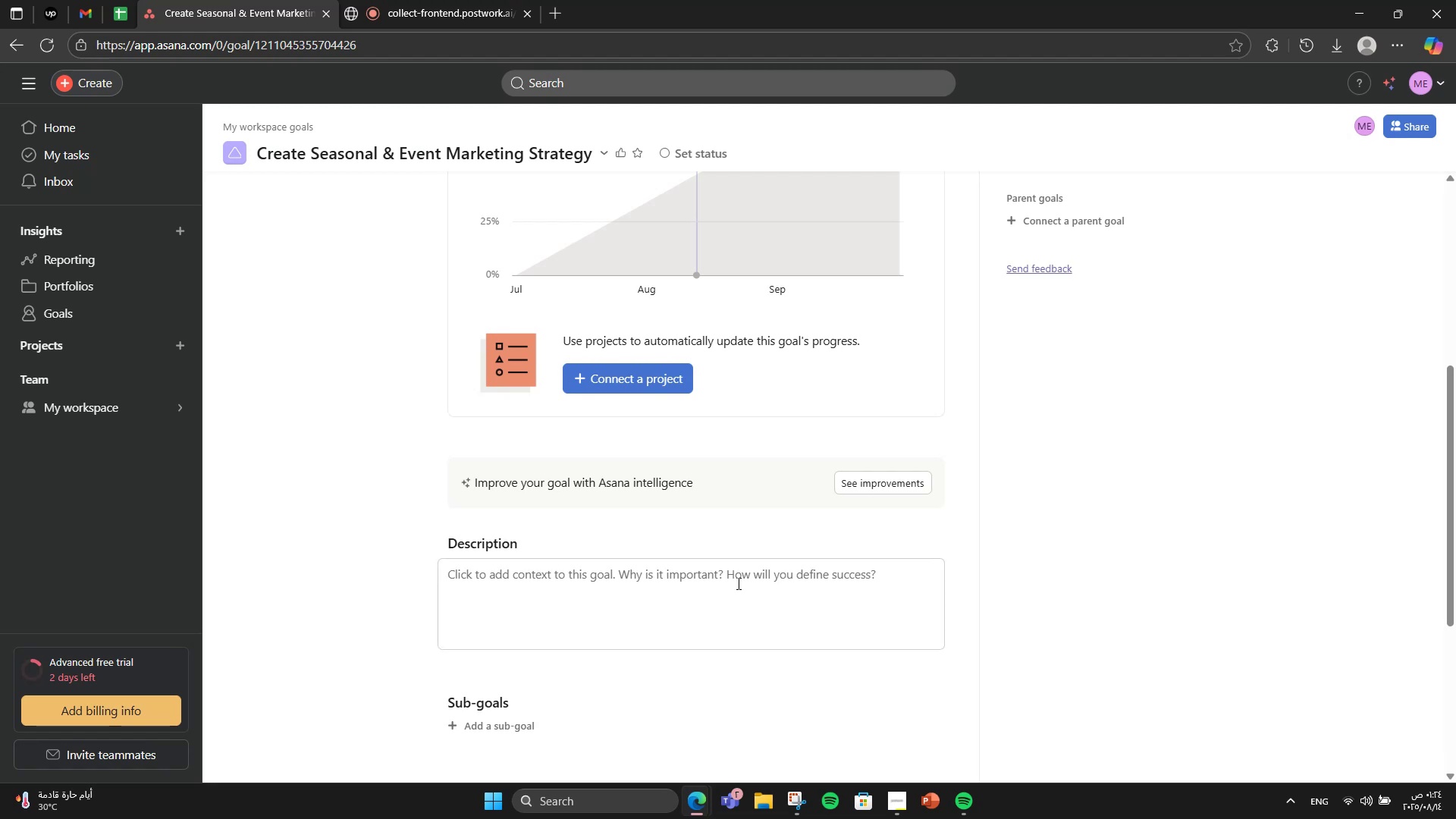 
left_click([735, 584])
 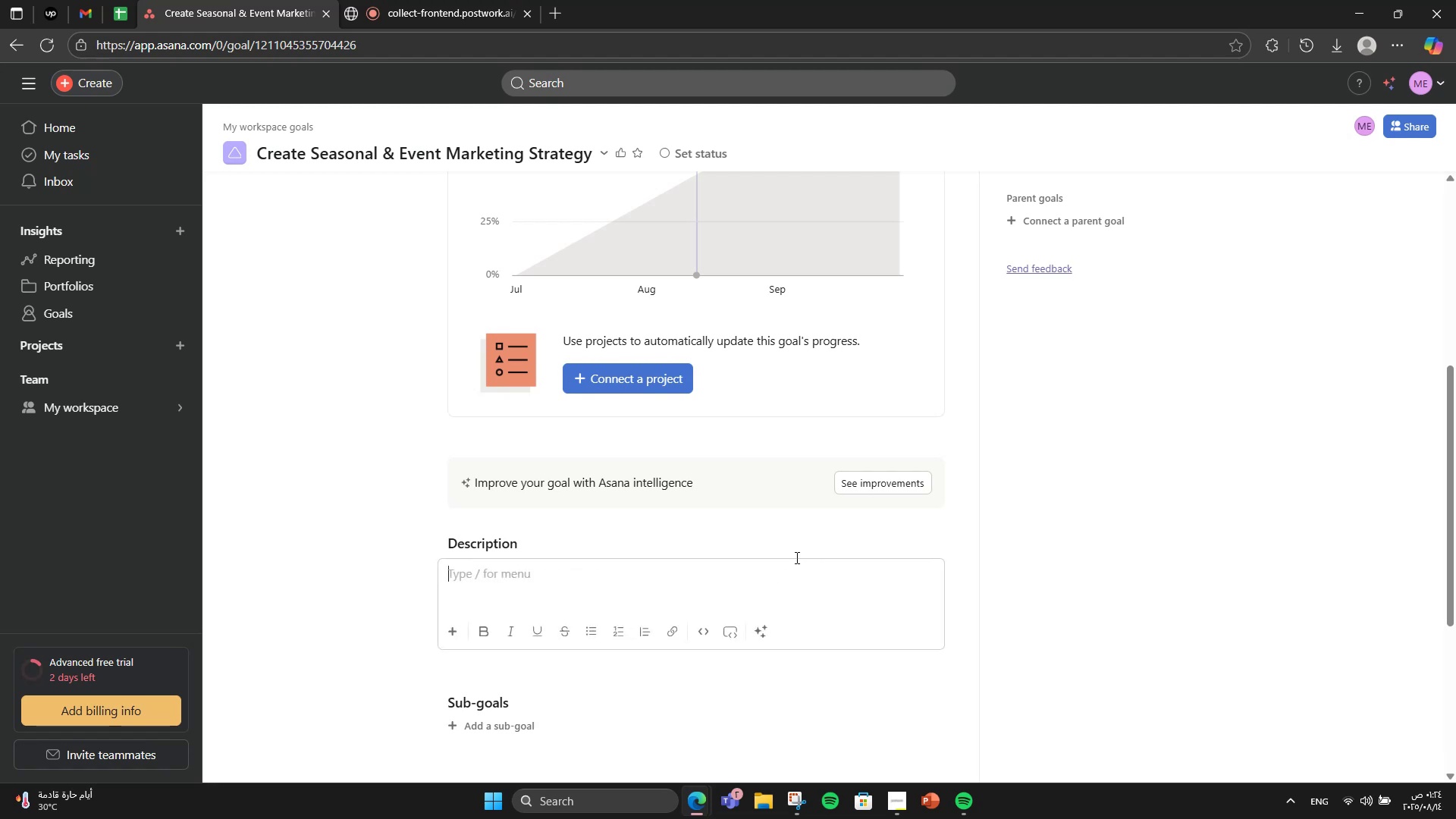 
scroll: coordinate [1420, 538], scroll_direction: down, amount: 2.0
 